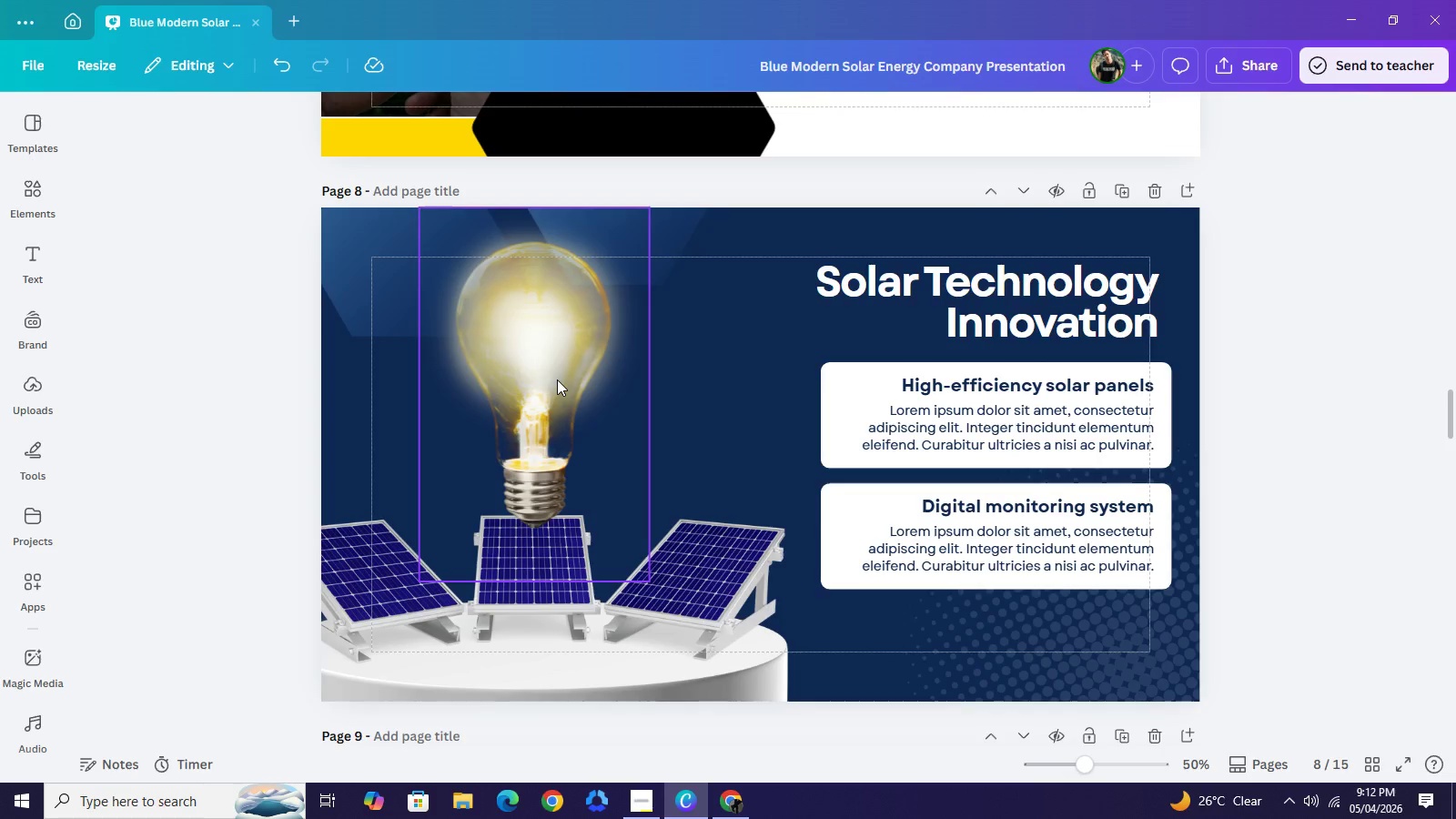 
left_click([557, 379])
 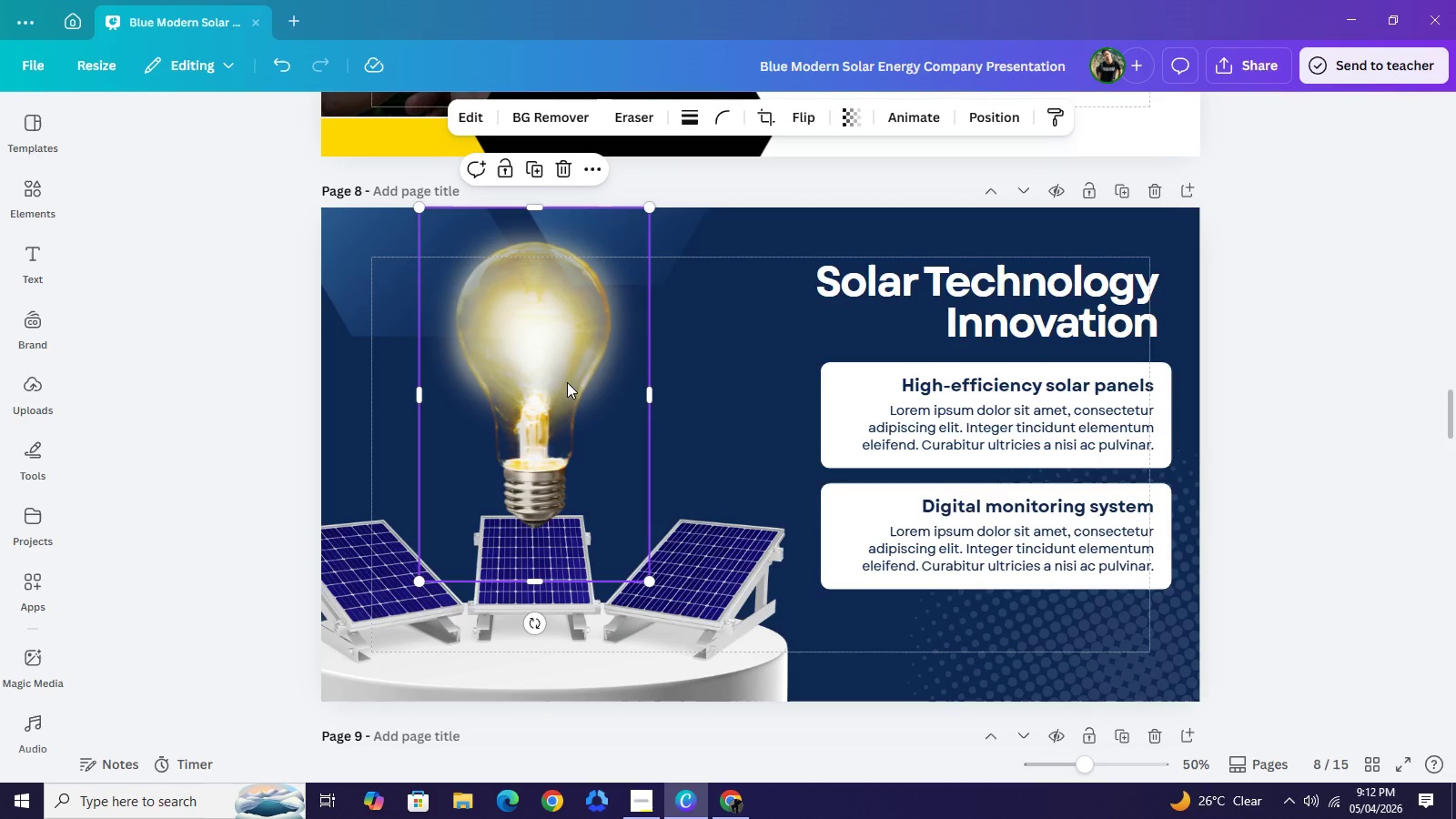 
key(Backspace)
 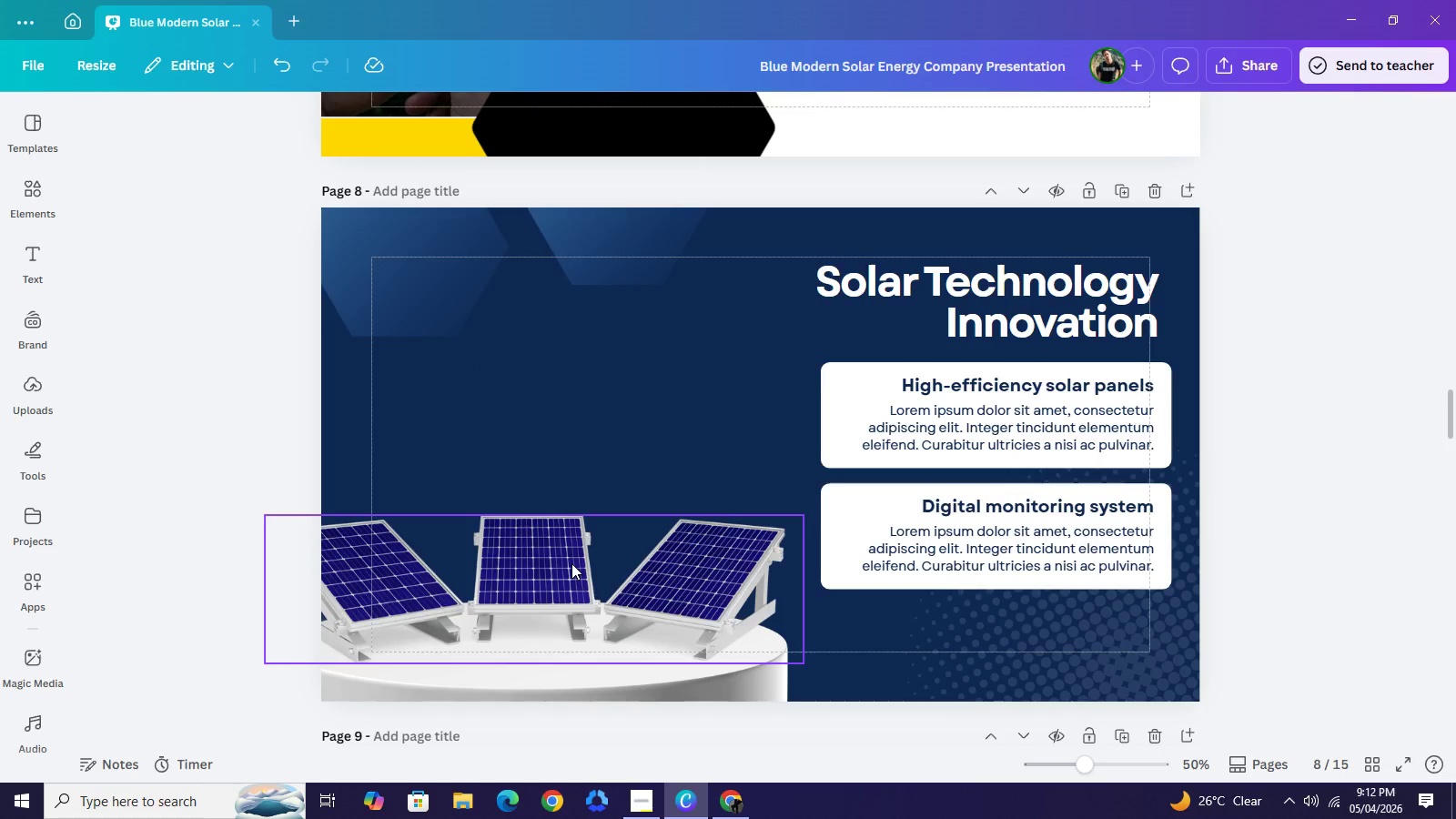 
left_click([571, 563])
 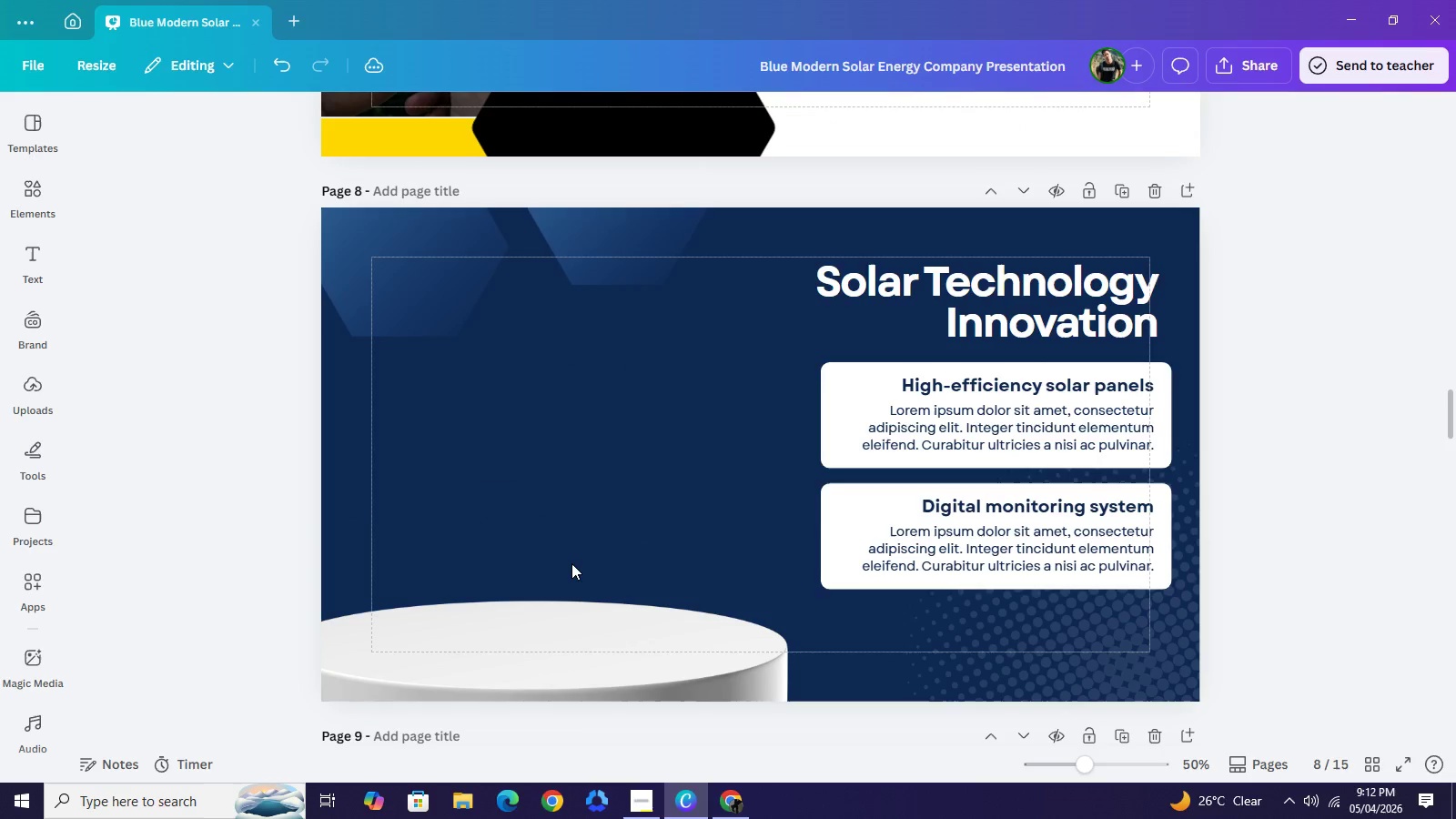 
key(Backspace)
 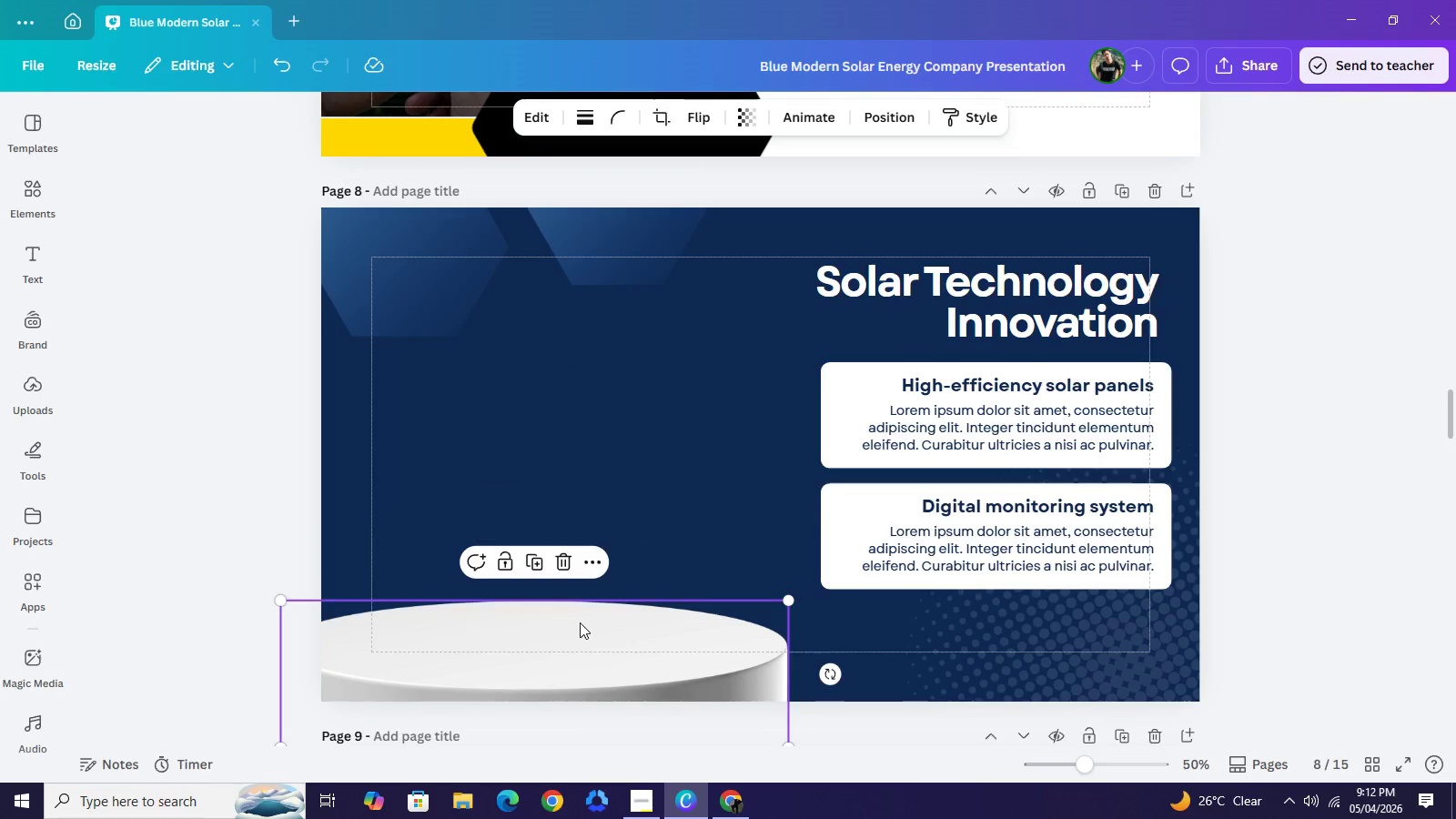 
key(Backspace)
 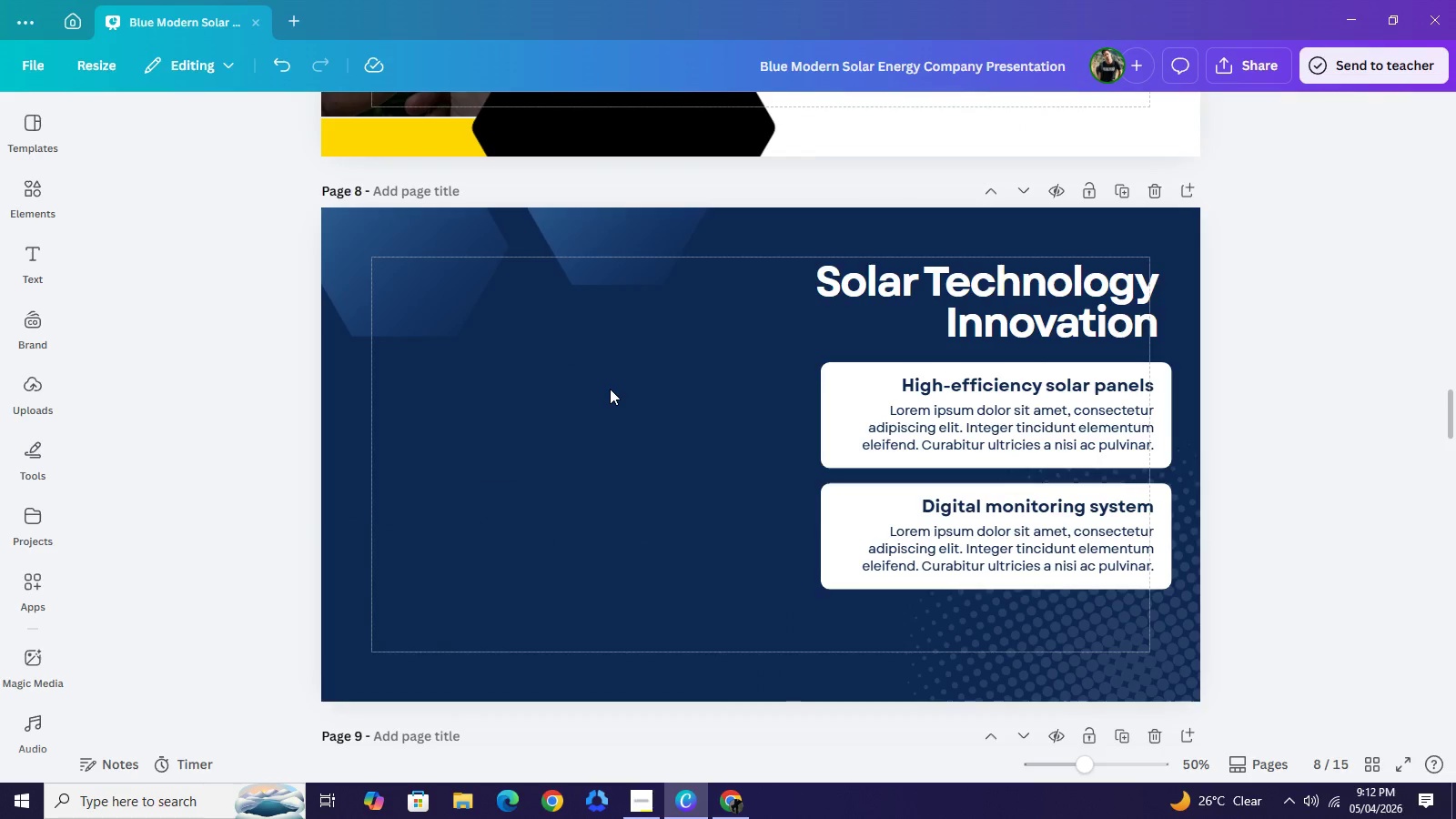 
left_click([610, 389])
 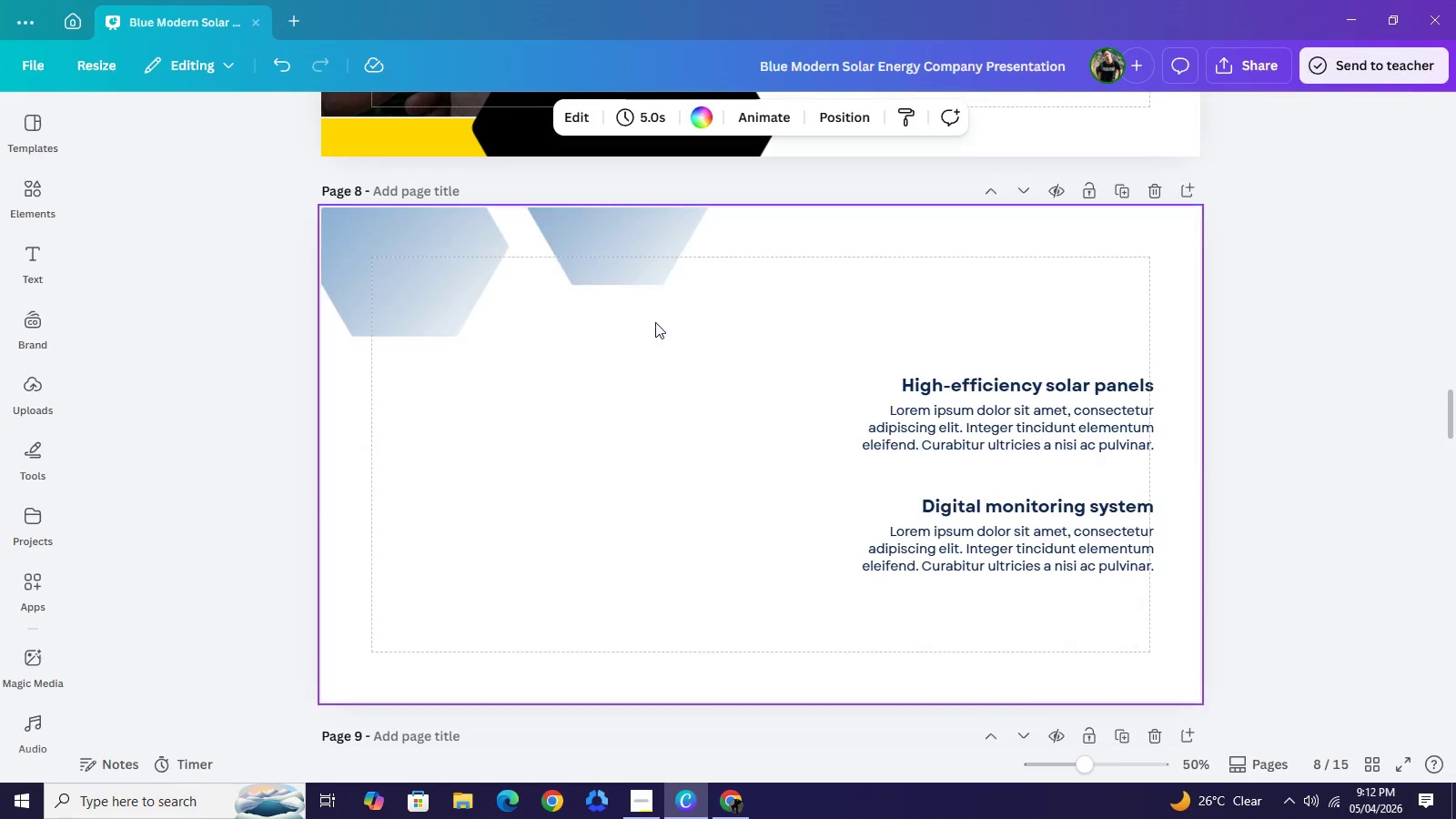 
key(Backspace)
 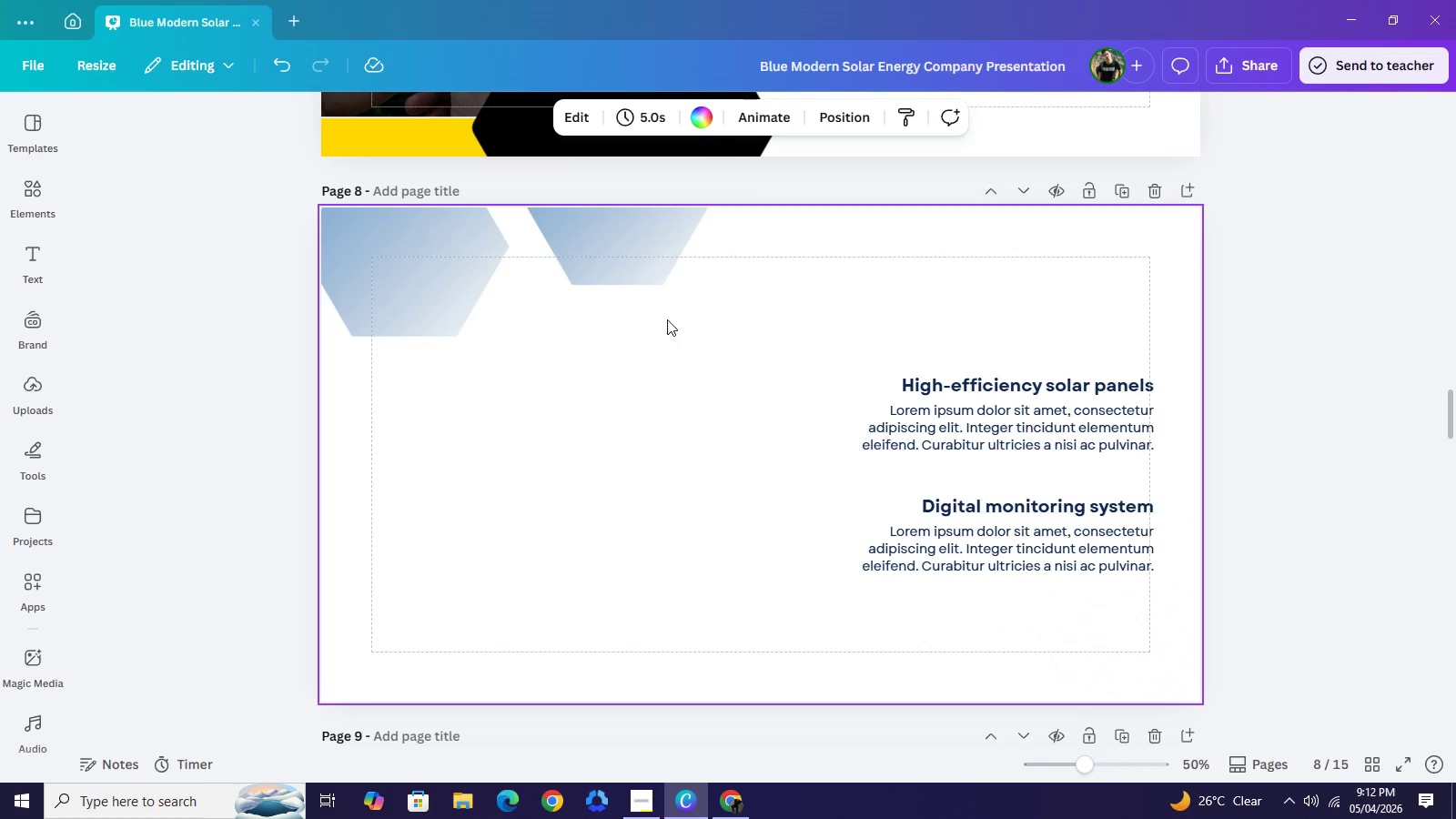 
key(Control+Z)
 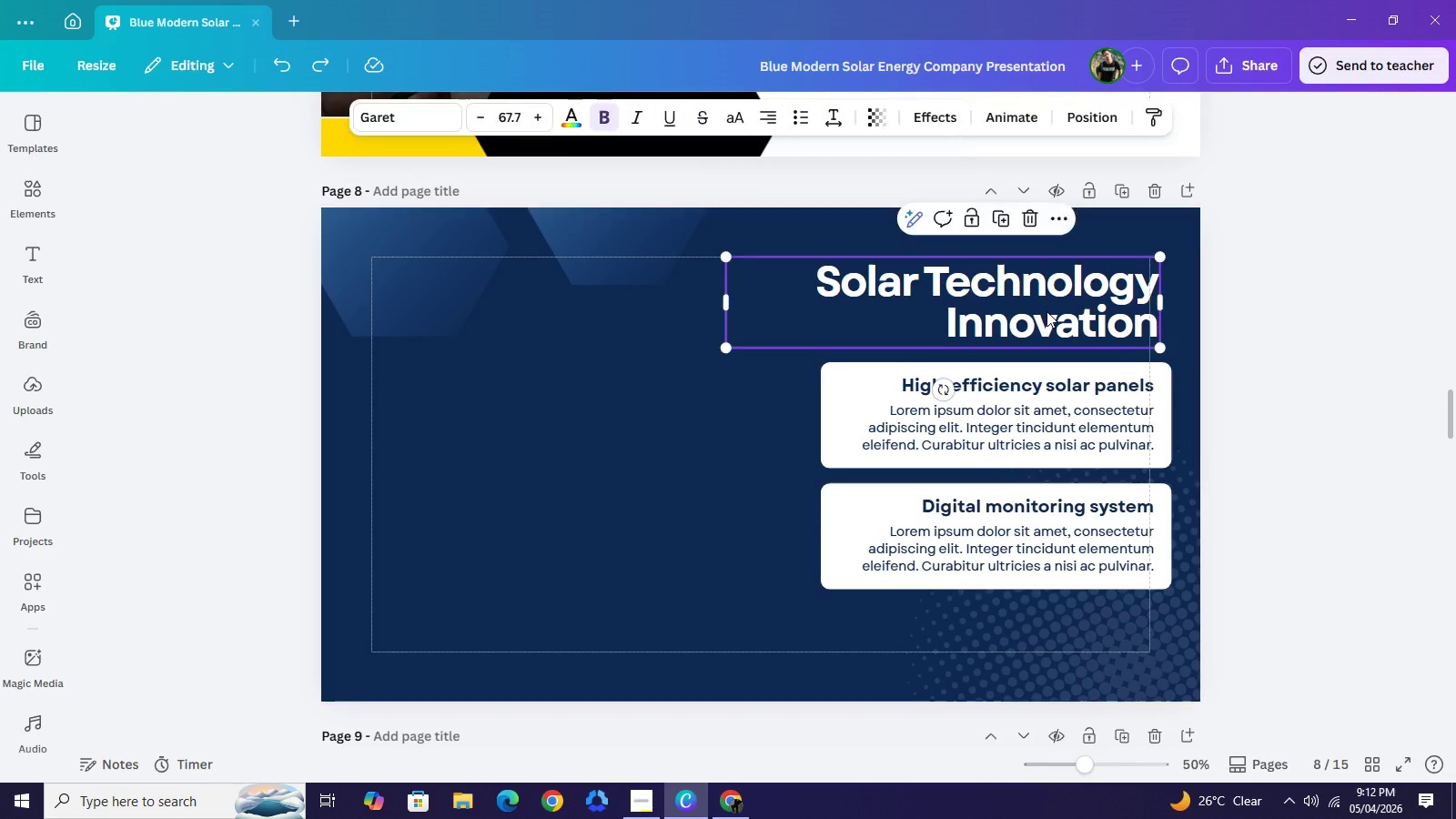 
left_click([1046, 311])
 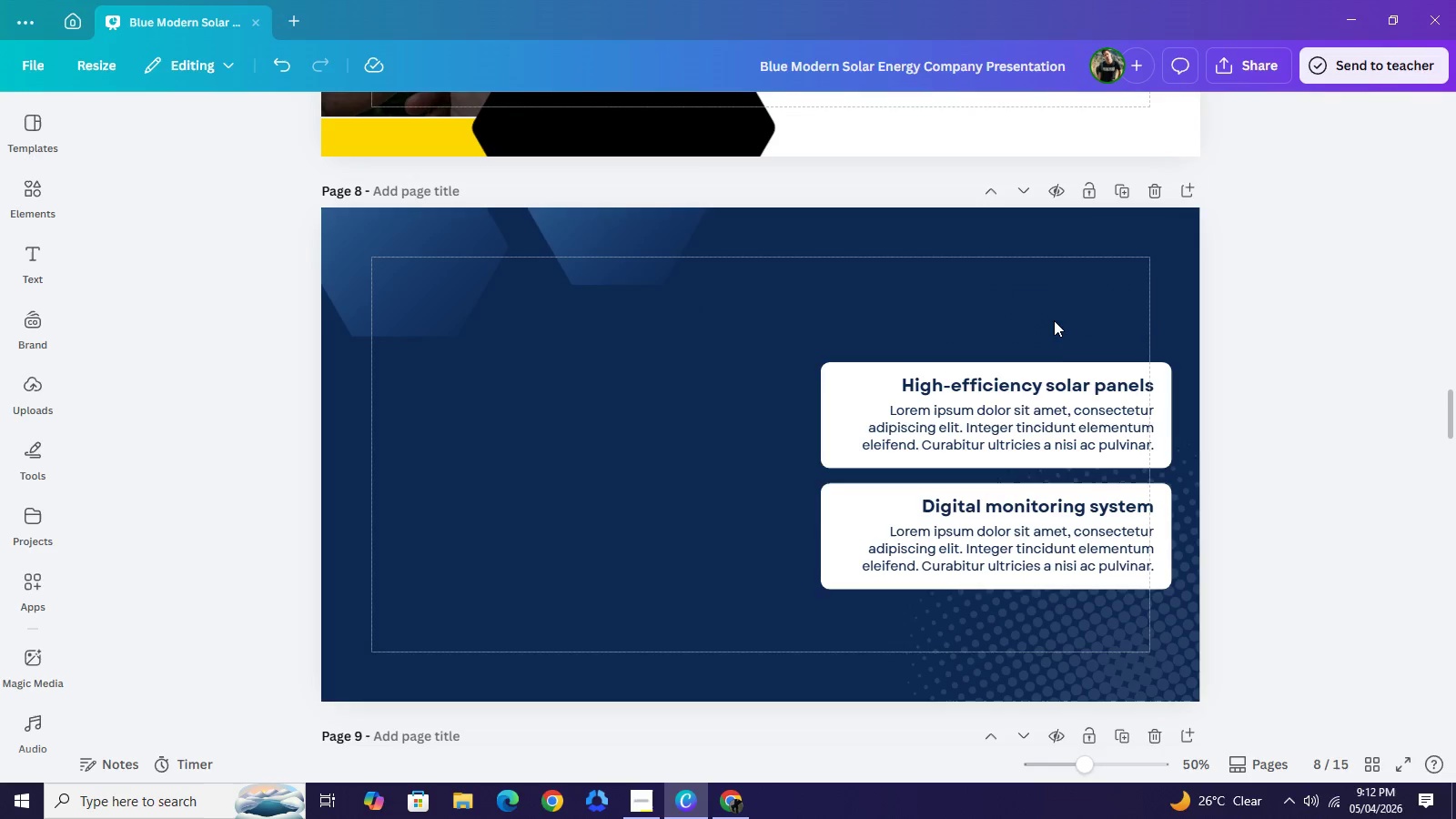 
key(Backspace)
 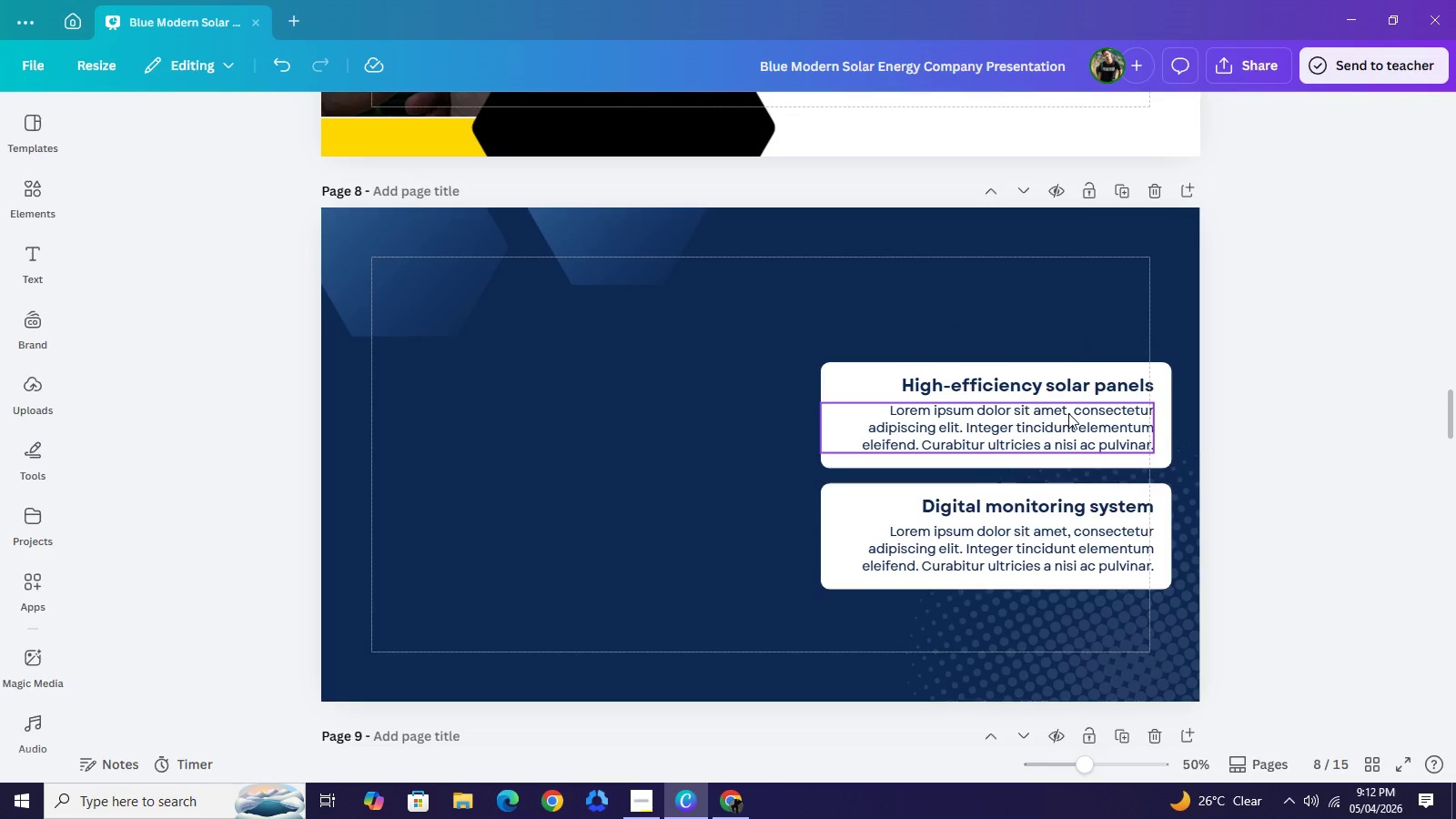 
left_click([1068, 413])
 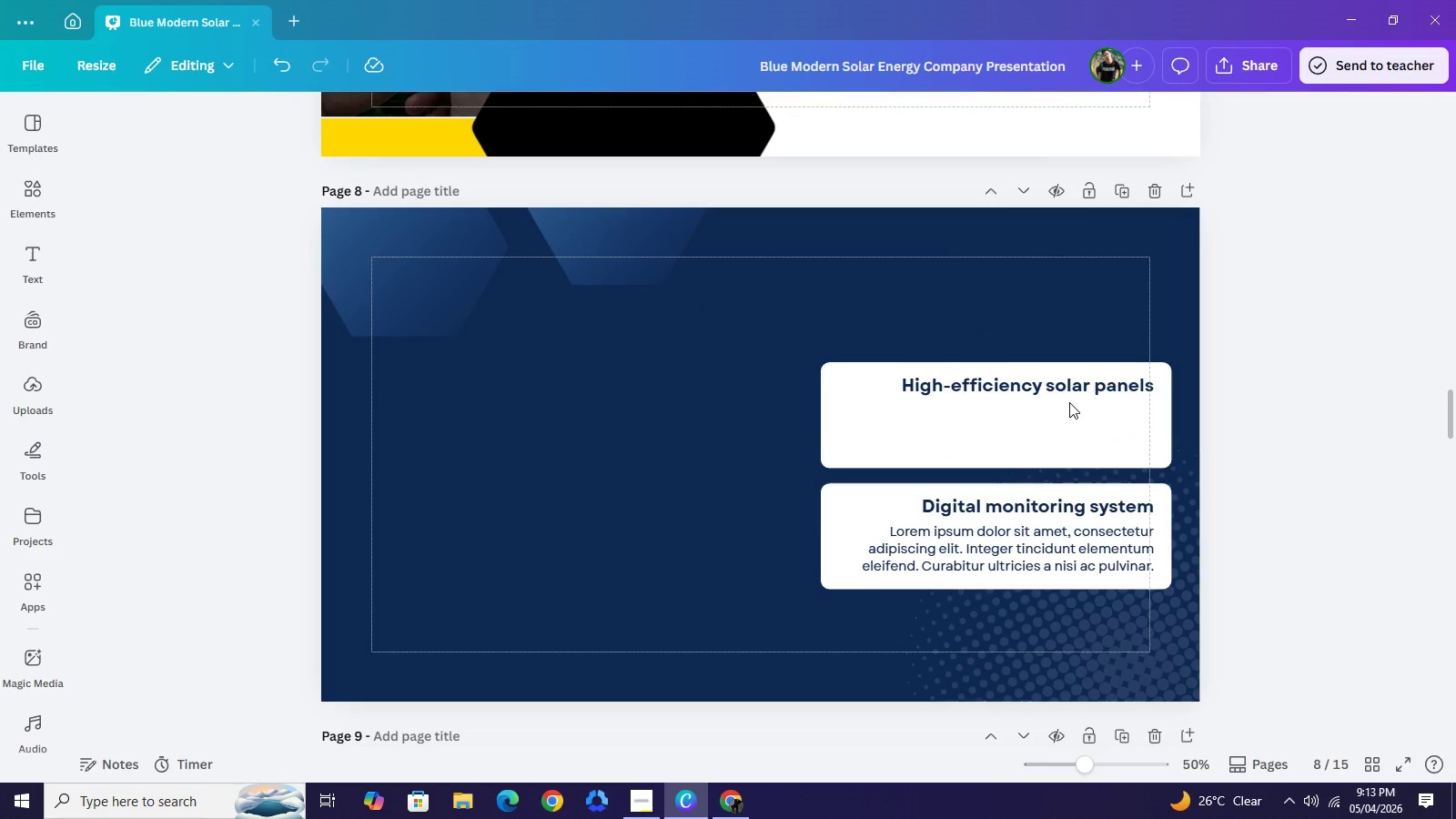 
key(Backspace)
 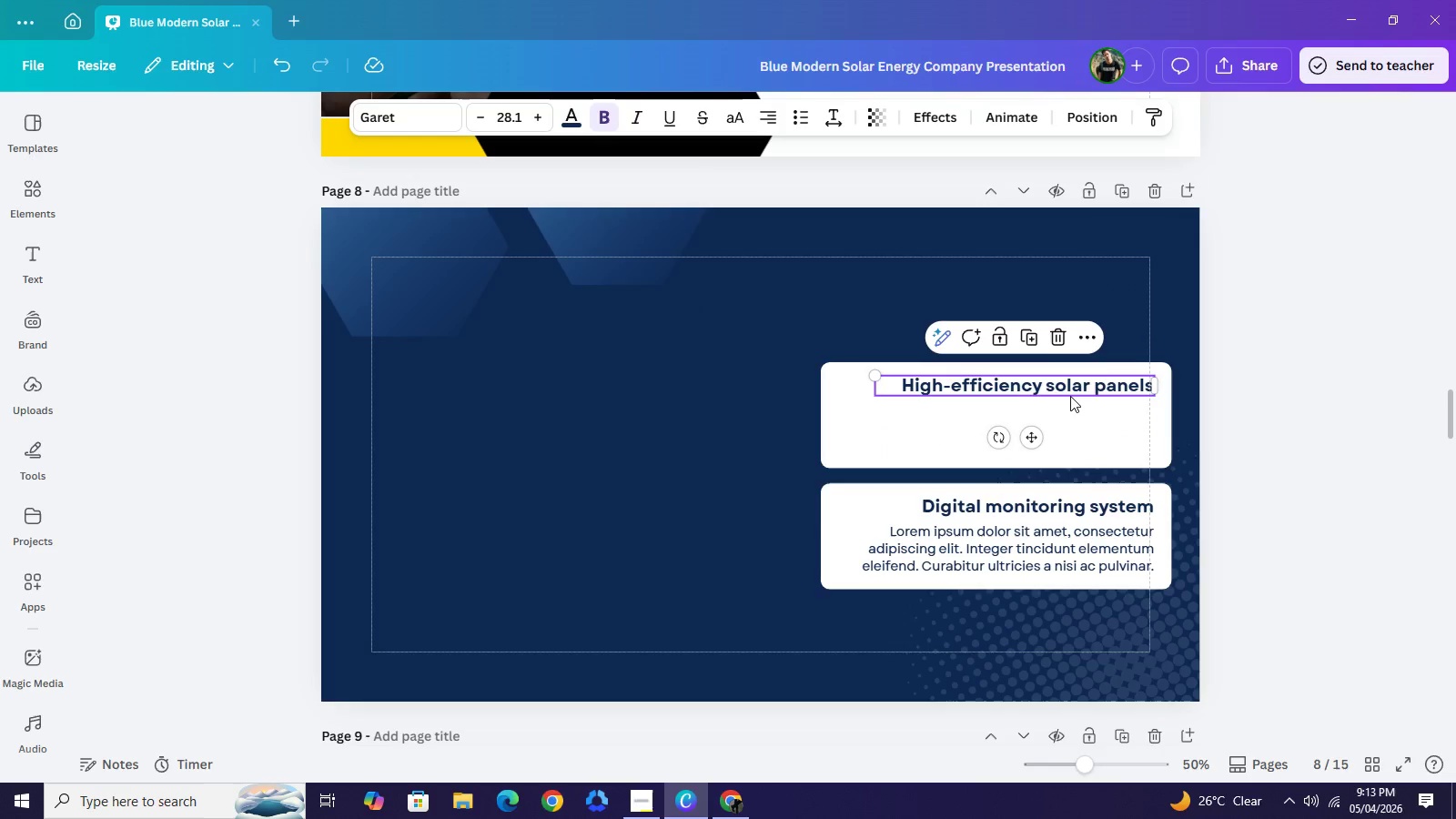 
left_click([1070, 396])
 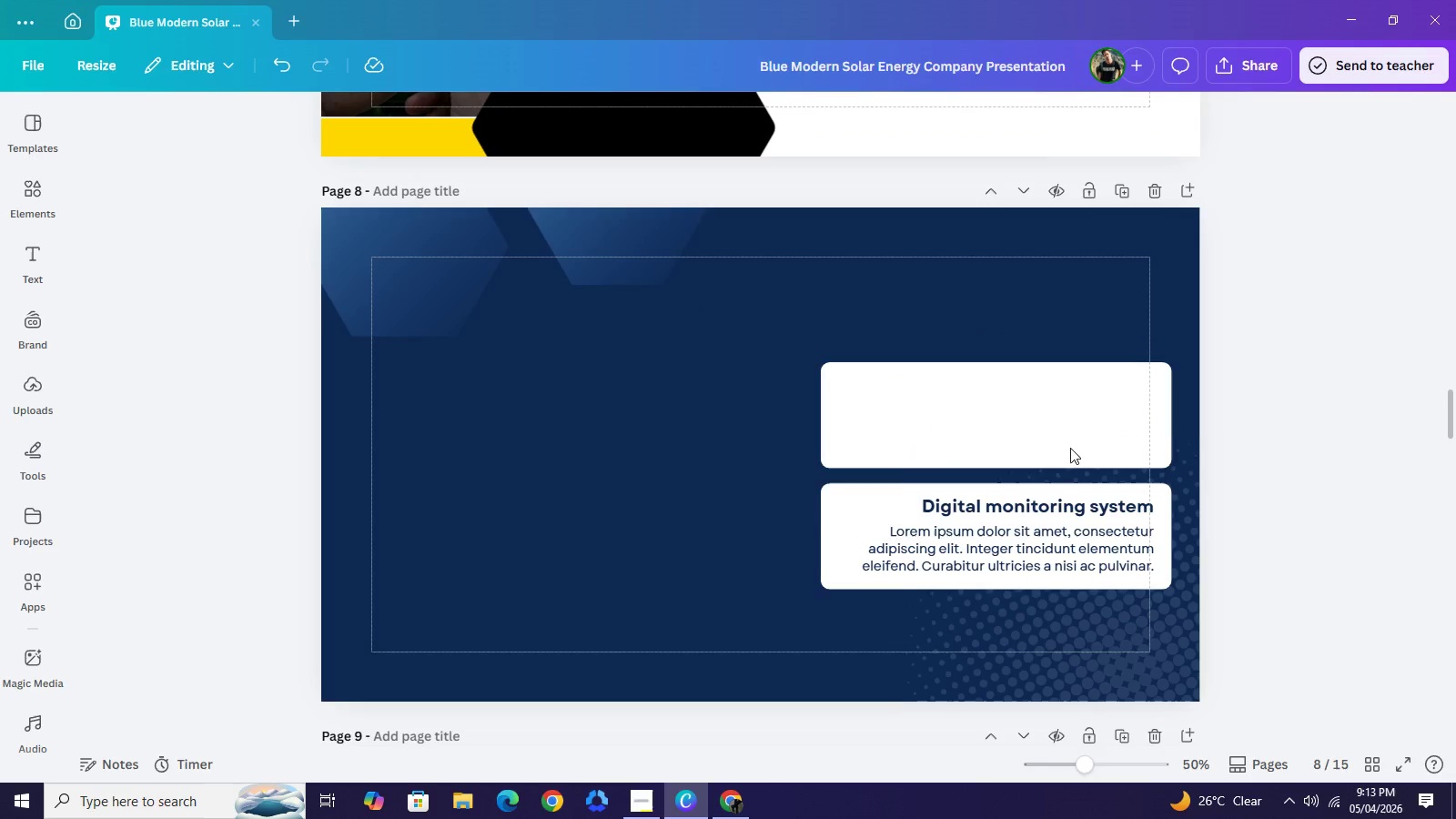 
key(Backspace)
 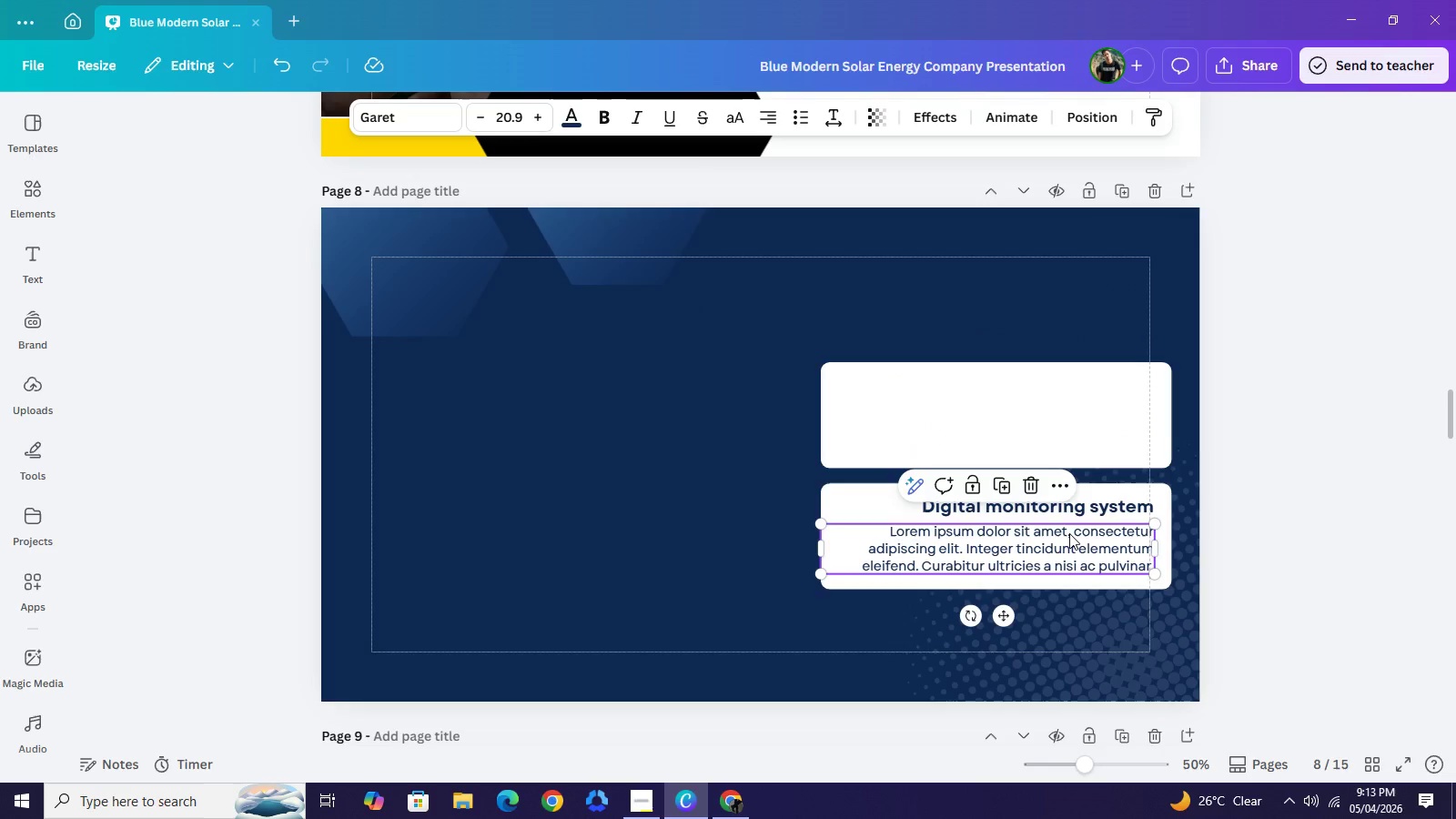 
left_click([1069, 533])
 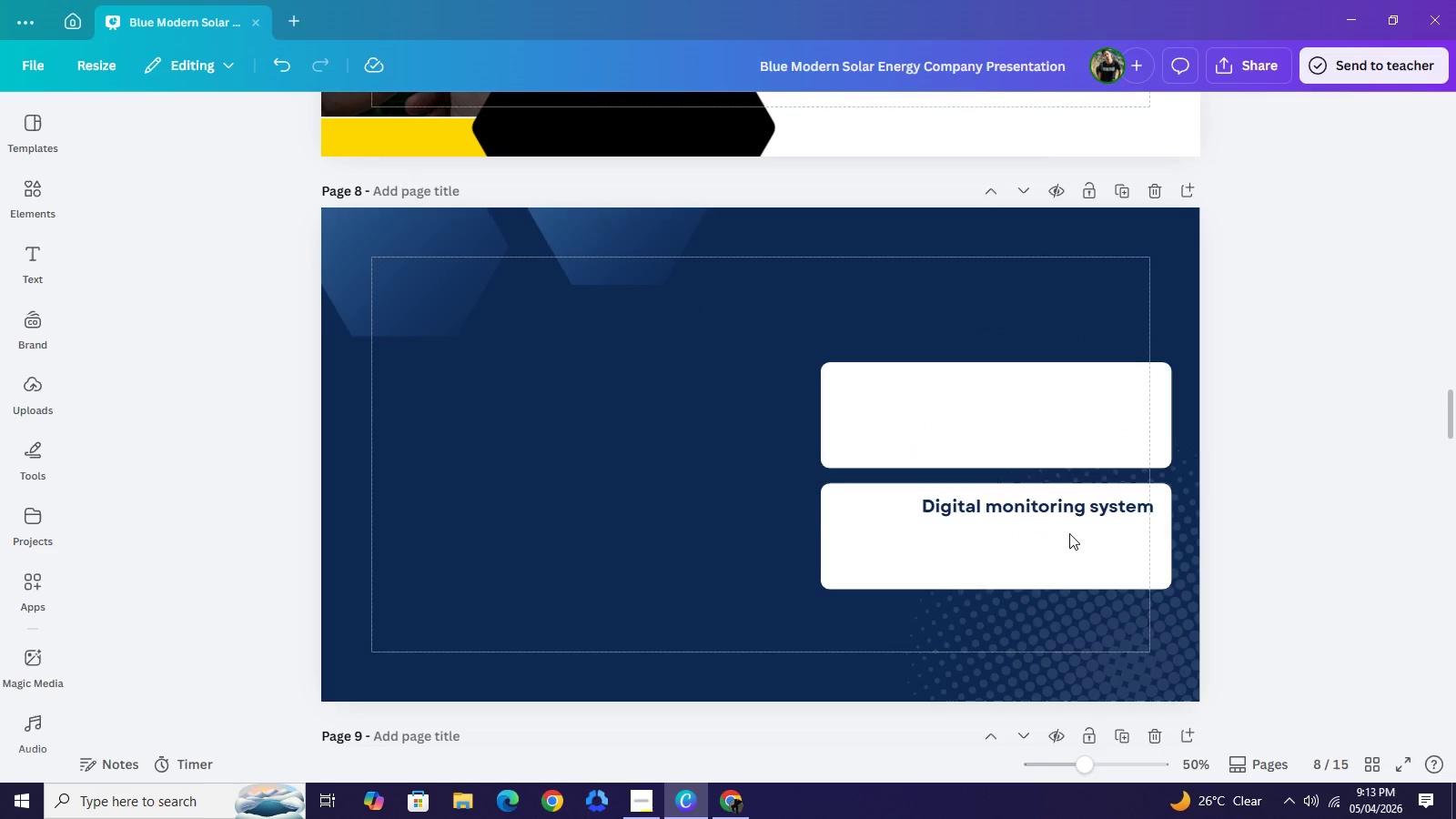 
key(Backspace)
 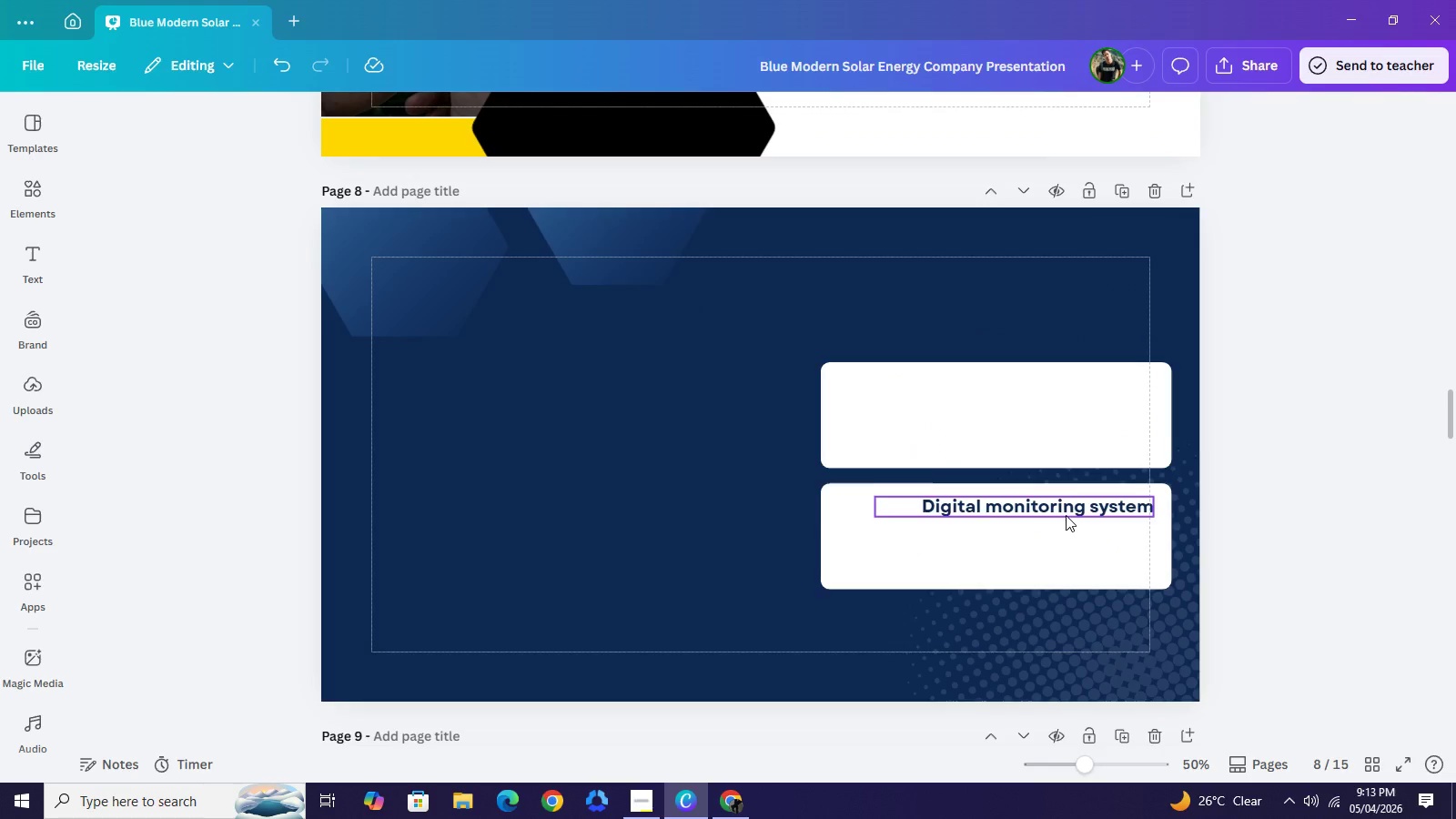 
left_click([1066, 515])
 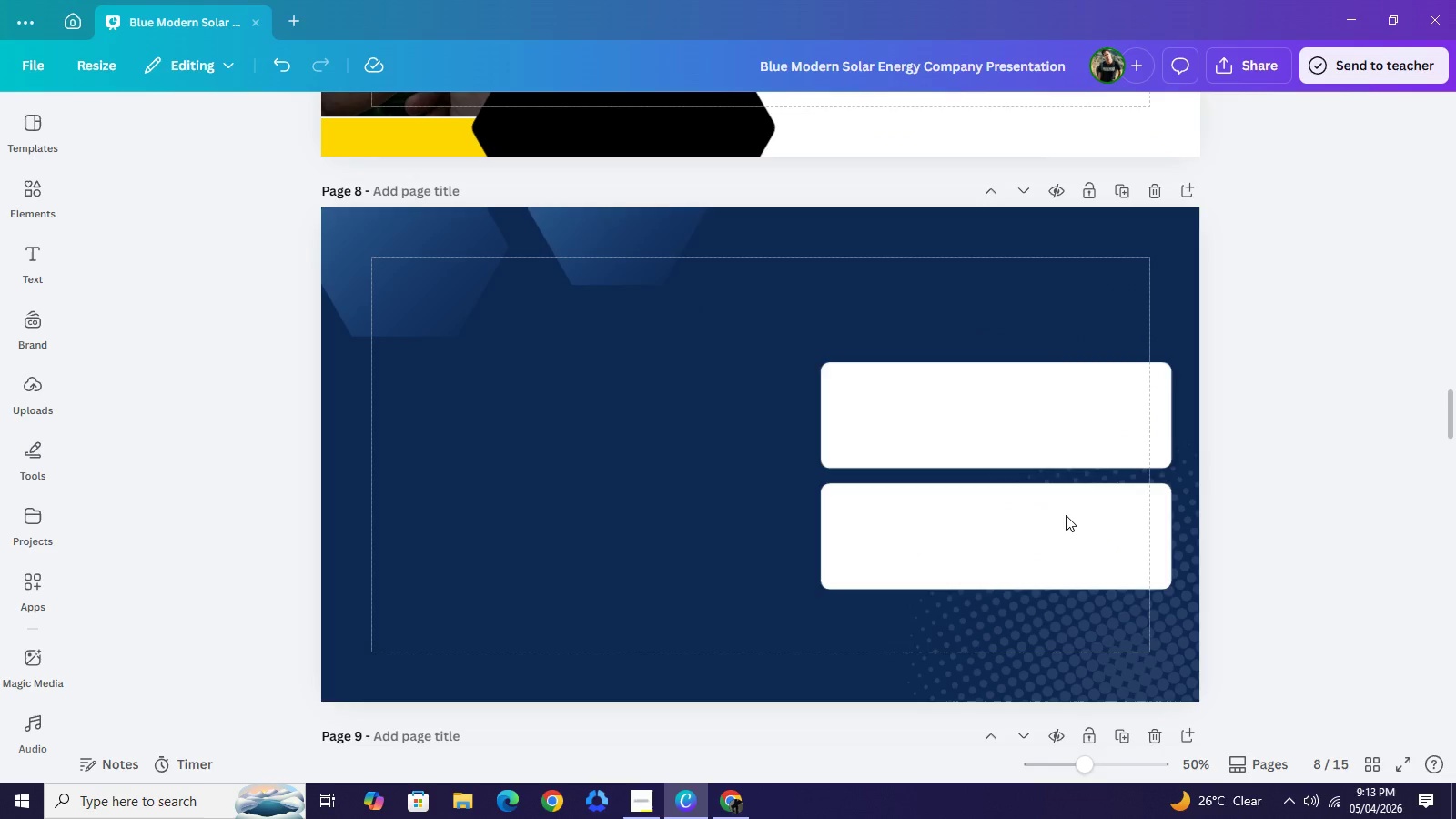 
key(Backspace)
 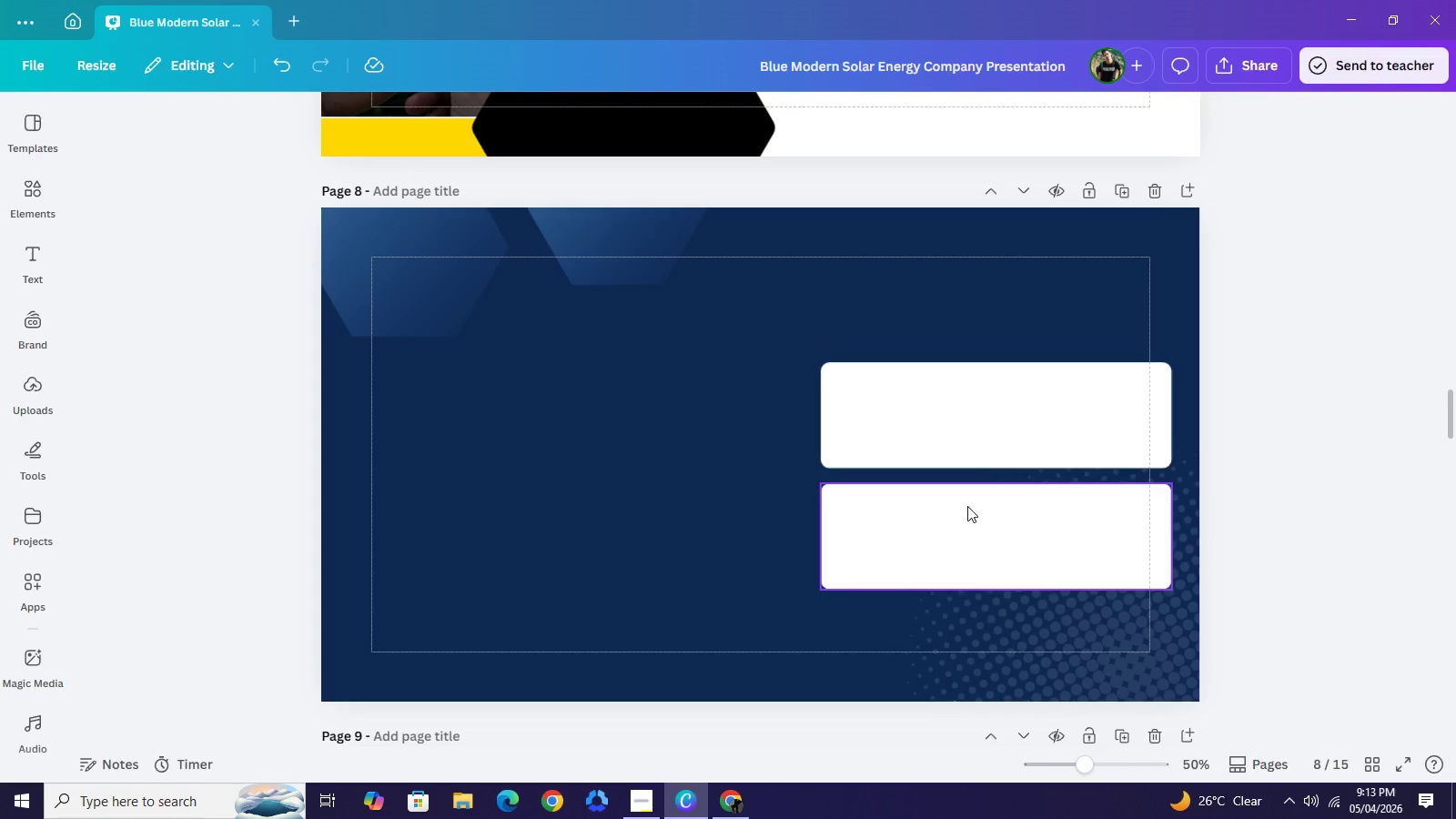 
left_click([695, 470])
 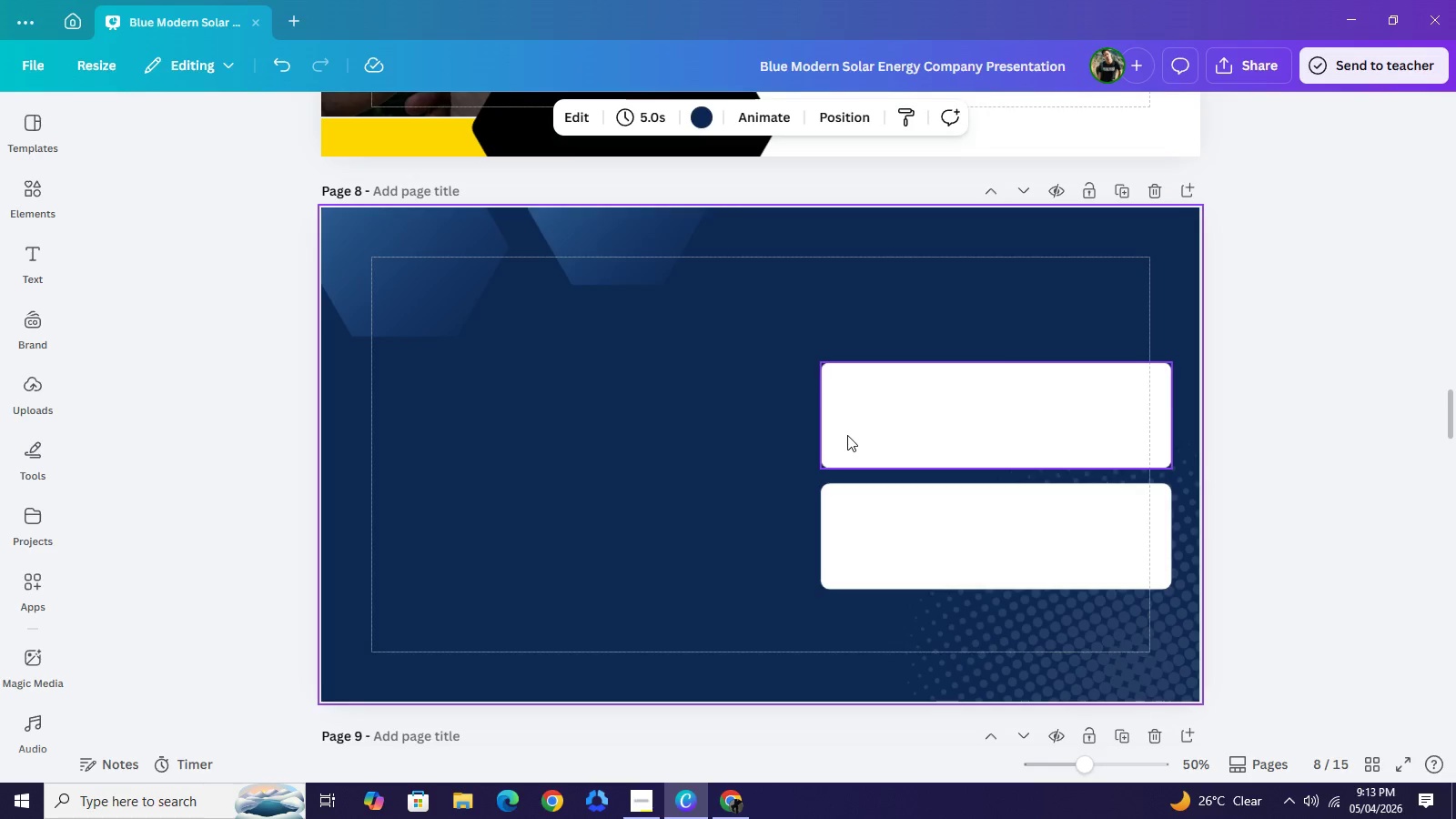 
left_click([847, 435])
 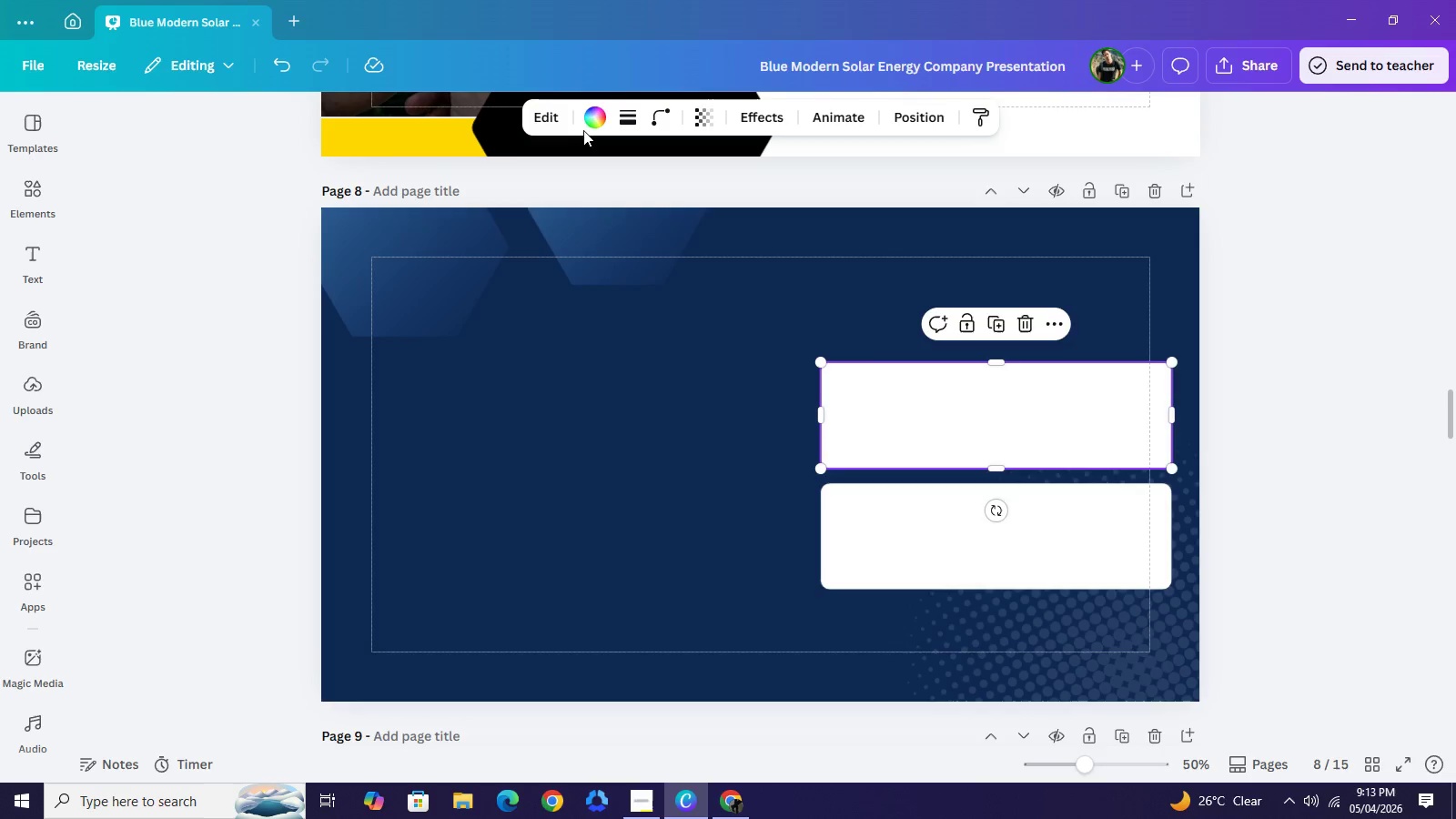 
double_click([590, 124])
 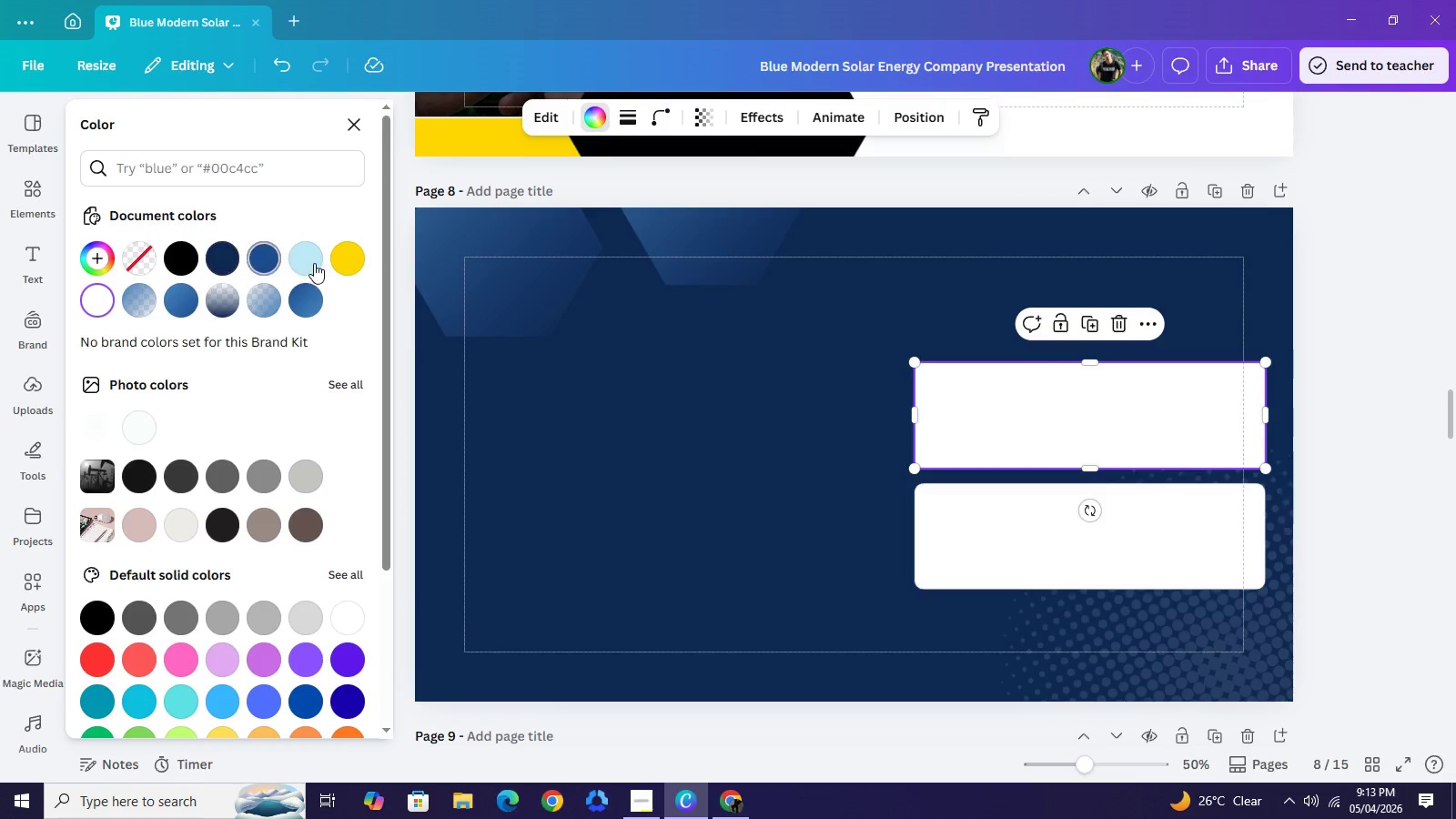 
left_click([340, 260])
 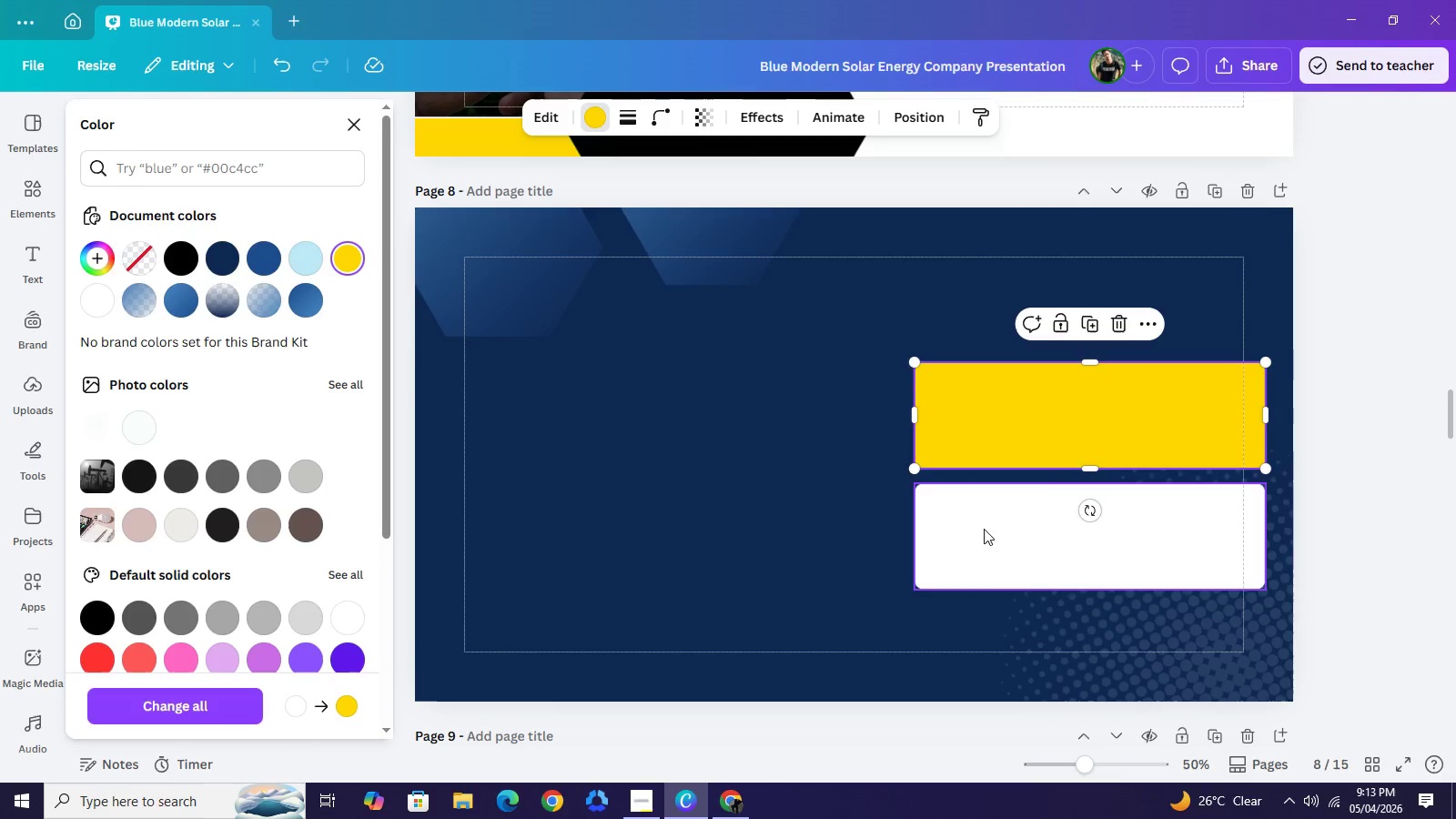 
left_click([984, 529])
 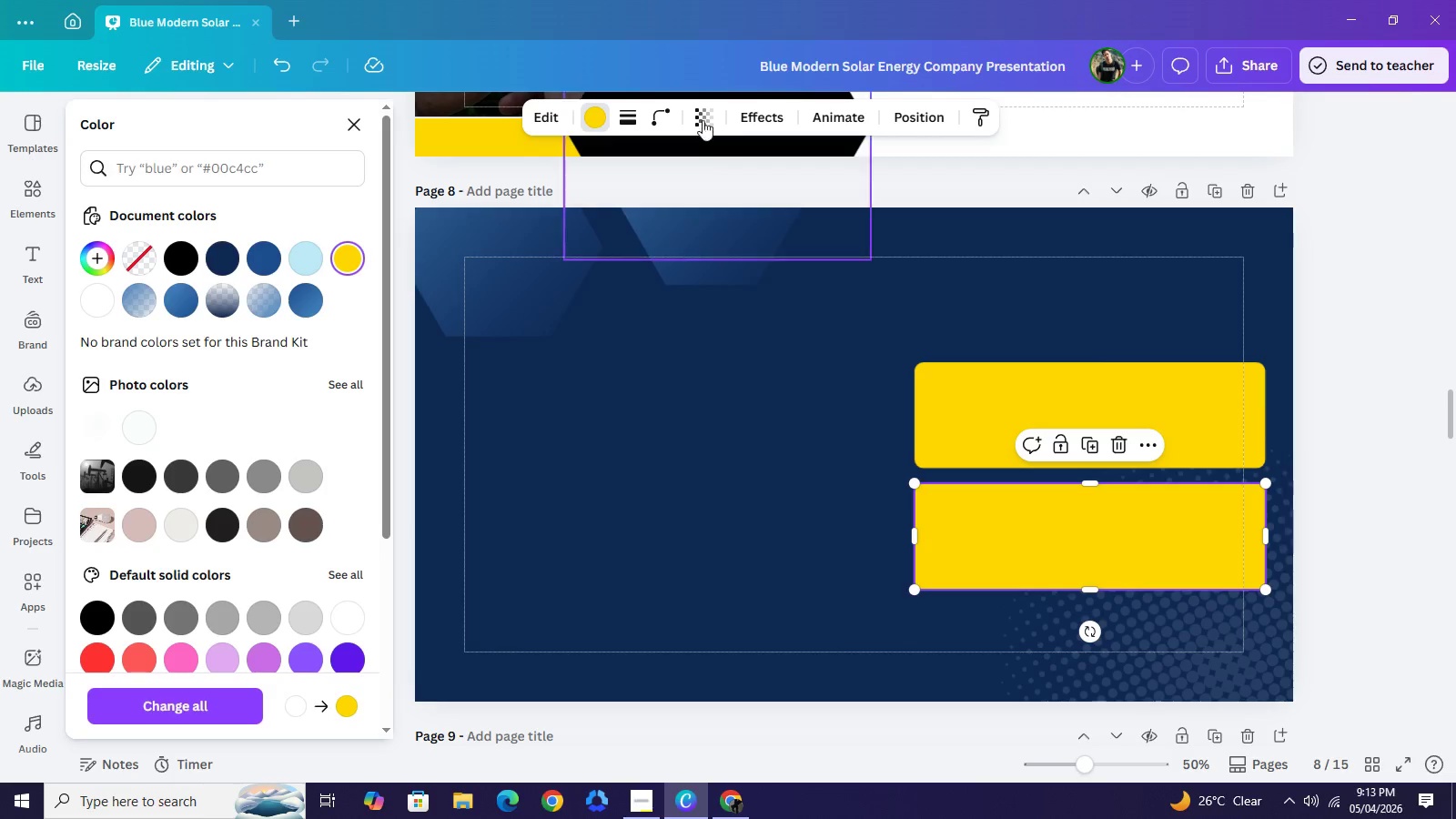 
left_click([702, 119])
 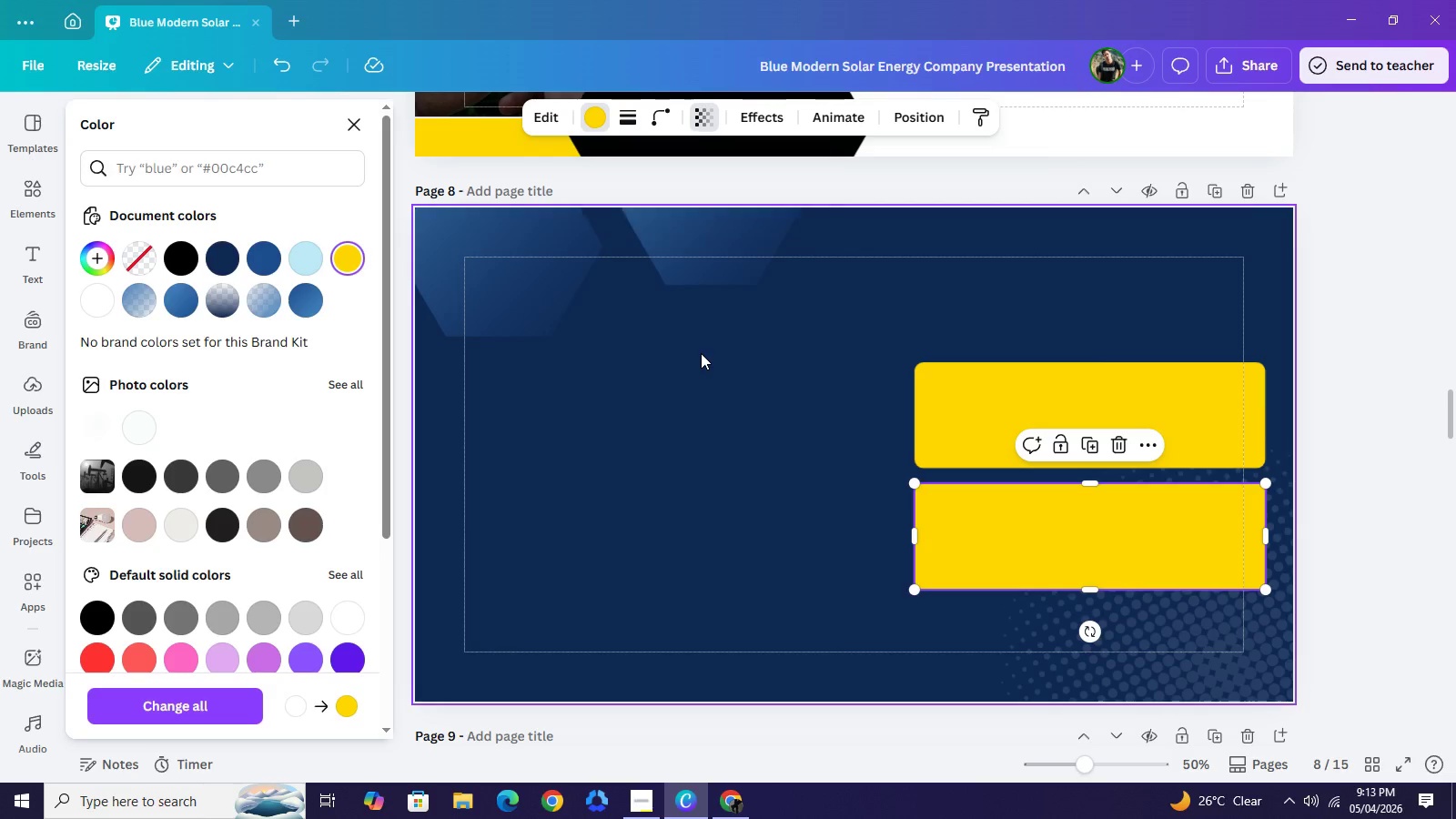 
left_click([701, 353])
 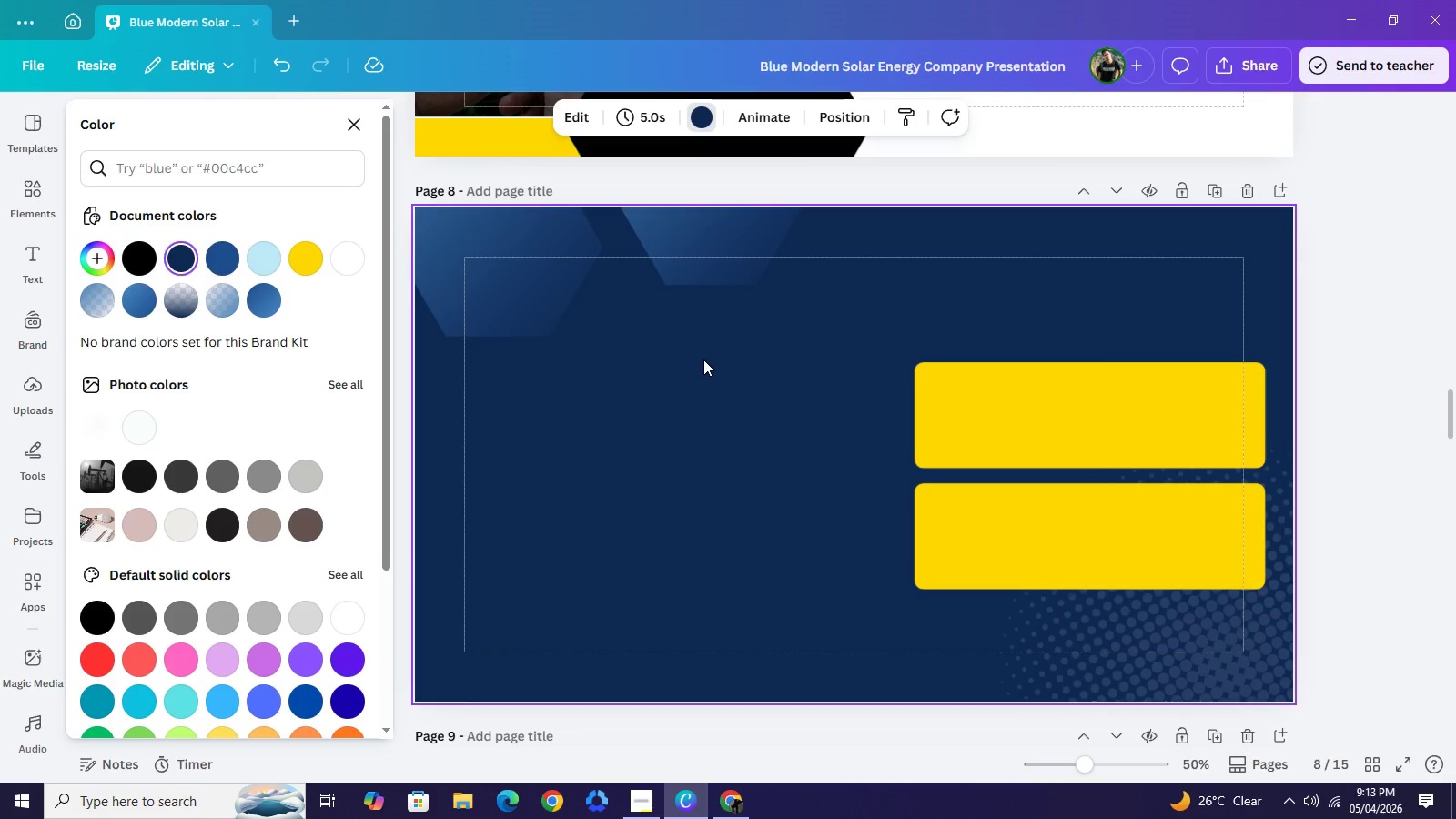 
left_click([703, 359])
 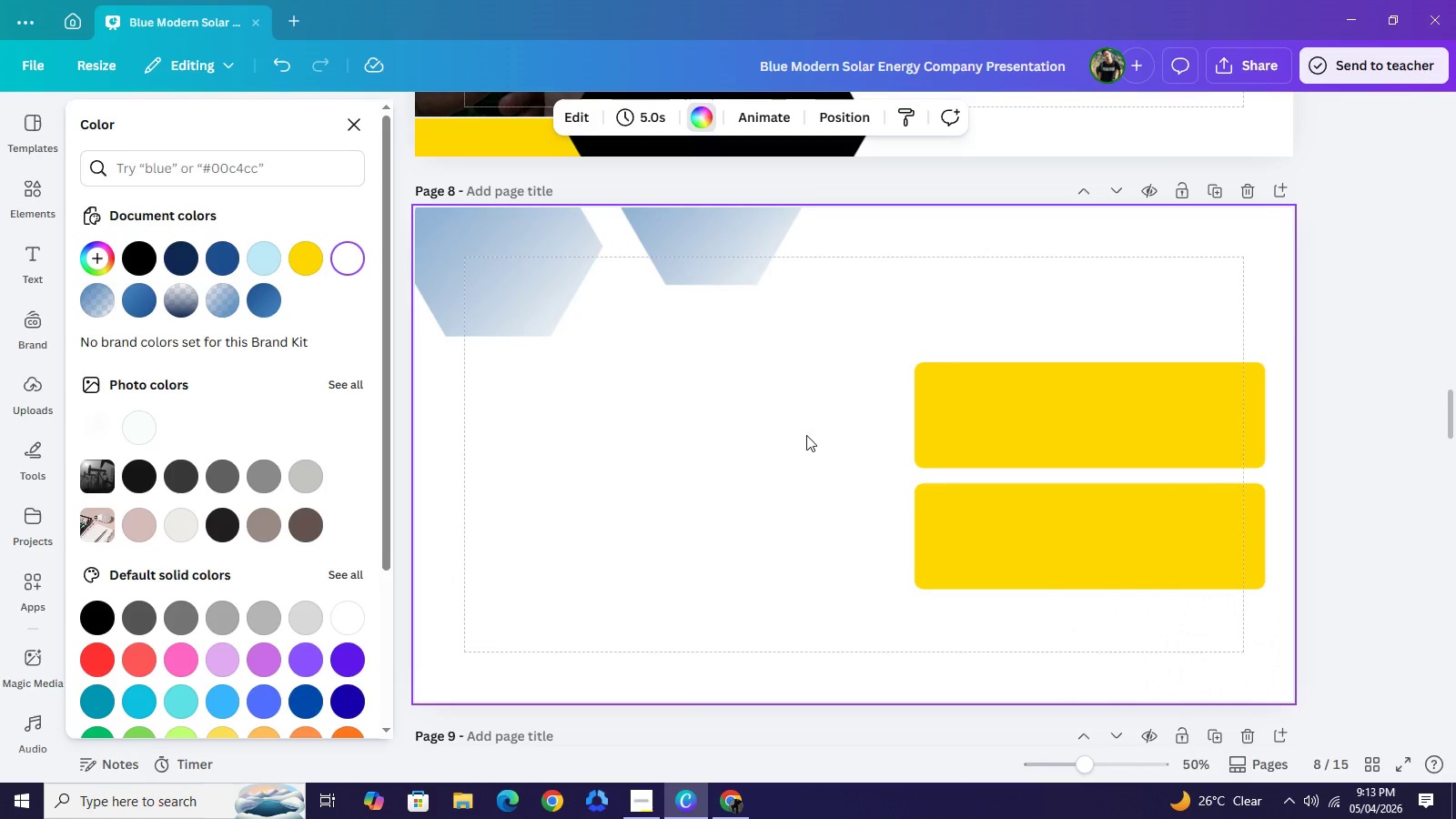 
key(Backspace)
 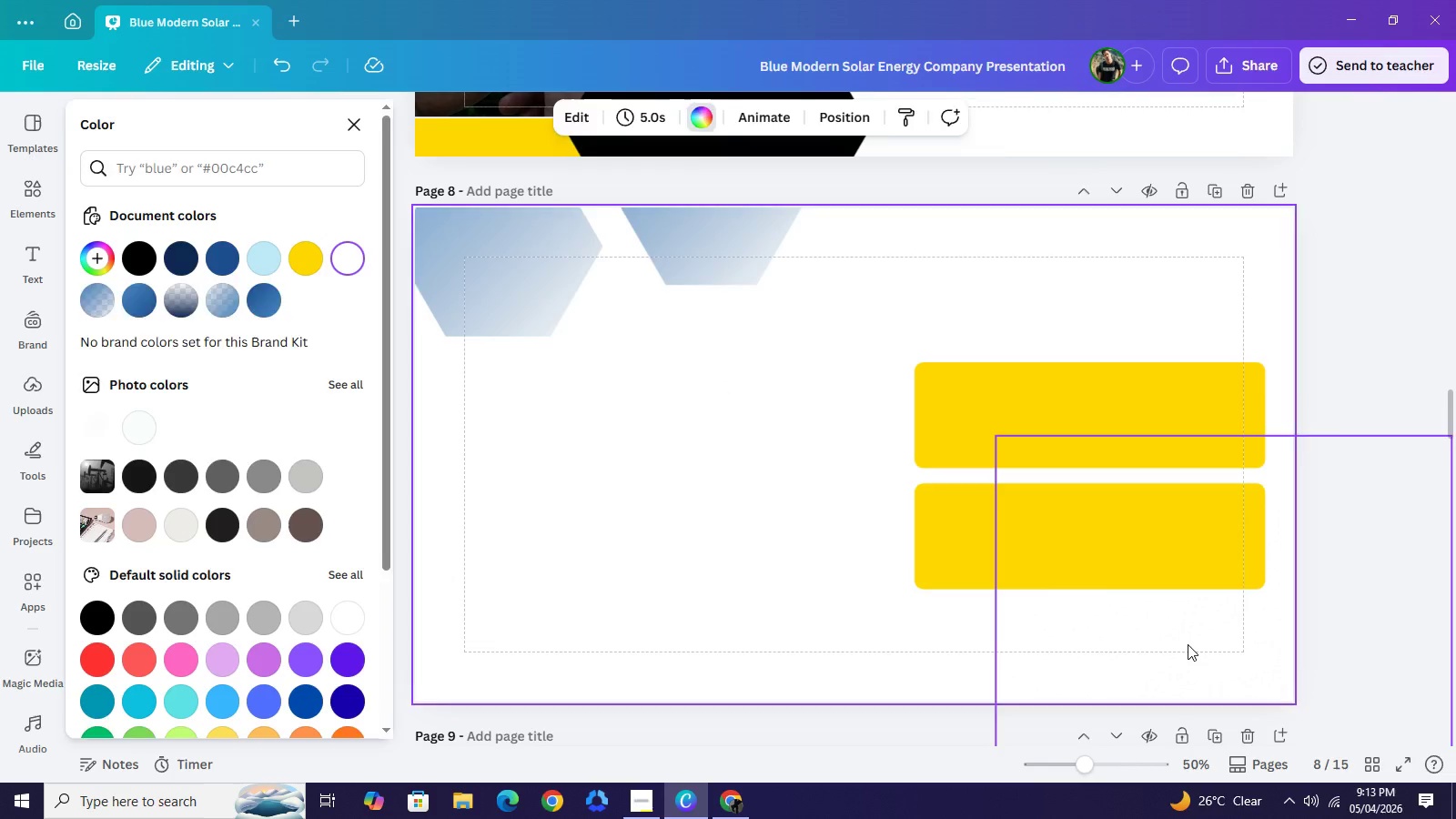 
left_click([1188, 644])
 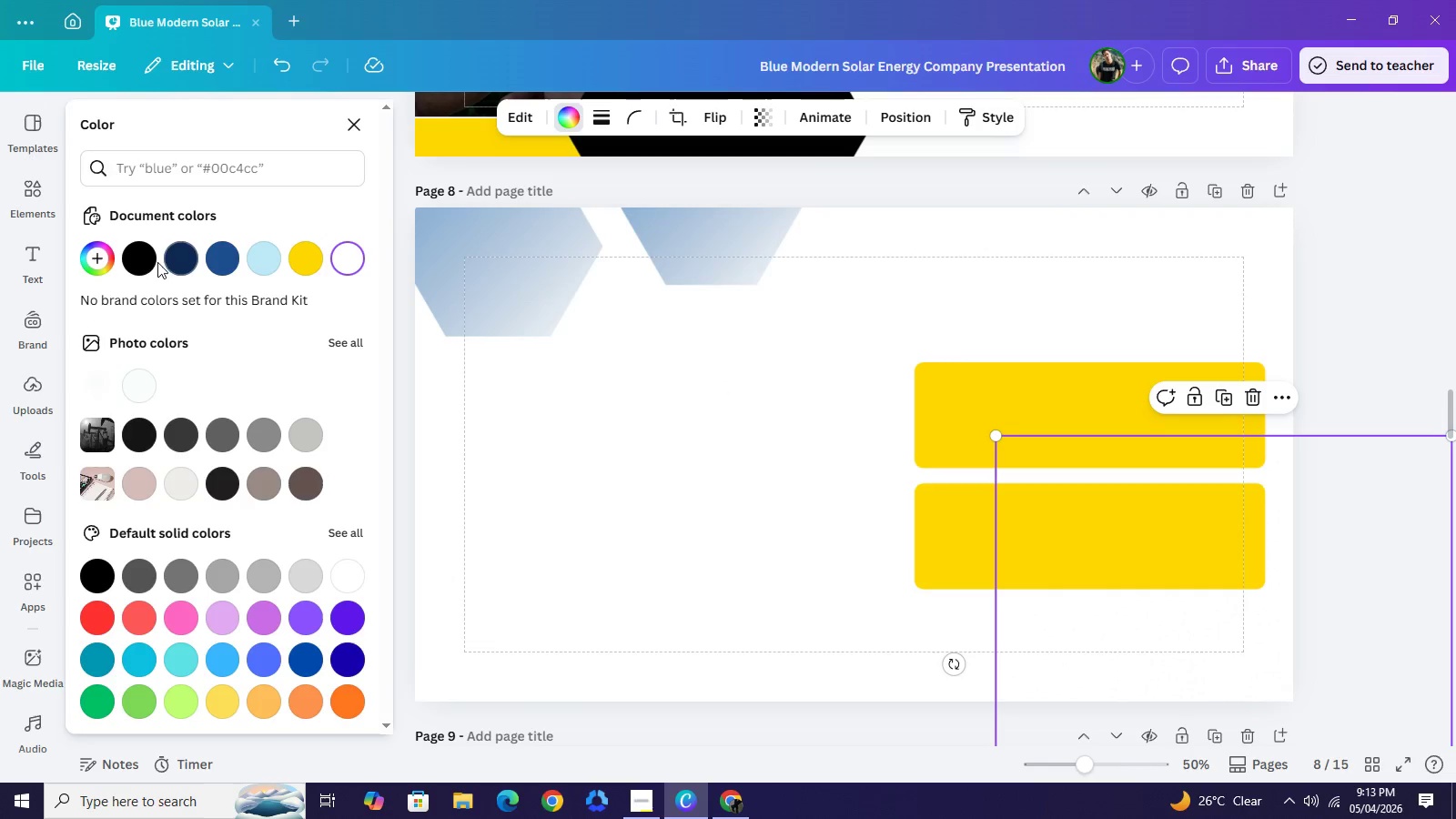 
left_click([148, 260])
 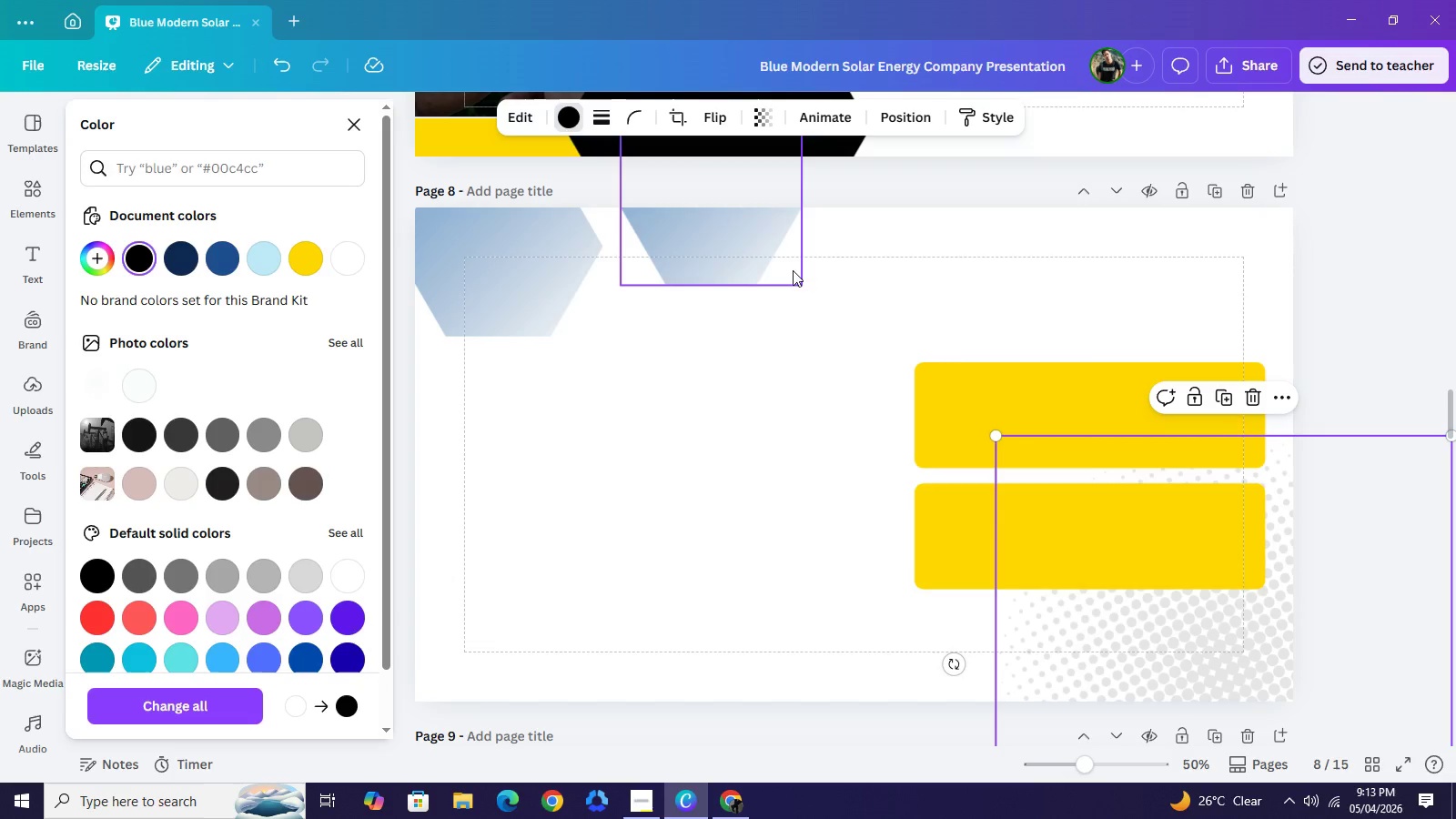 
wait(6.25)
 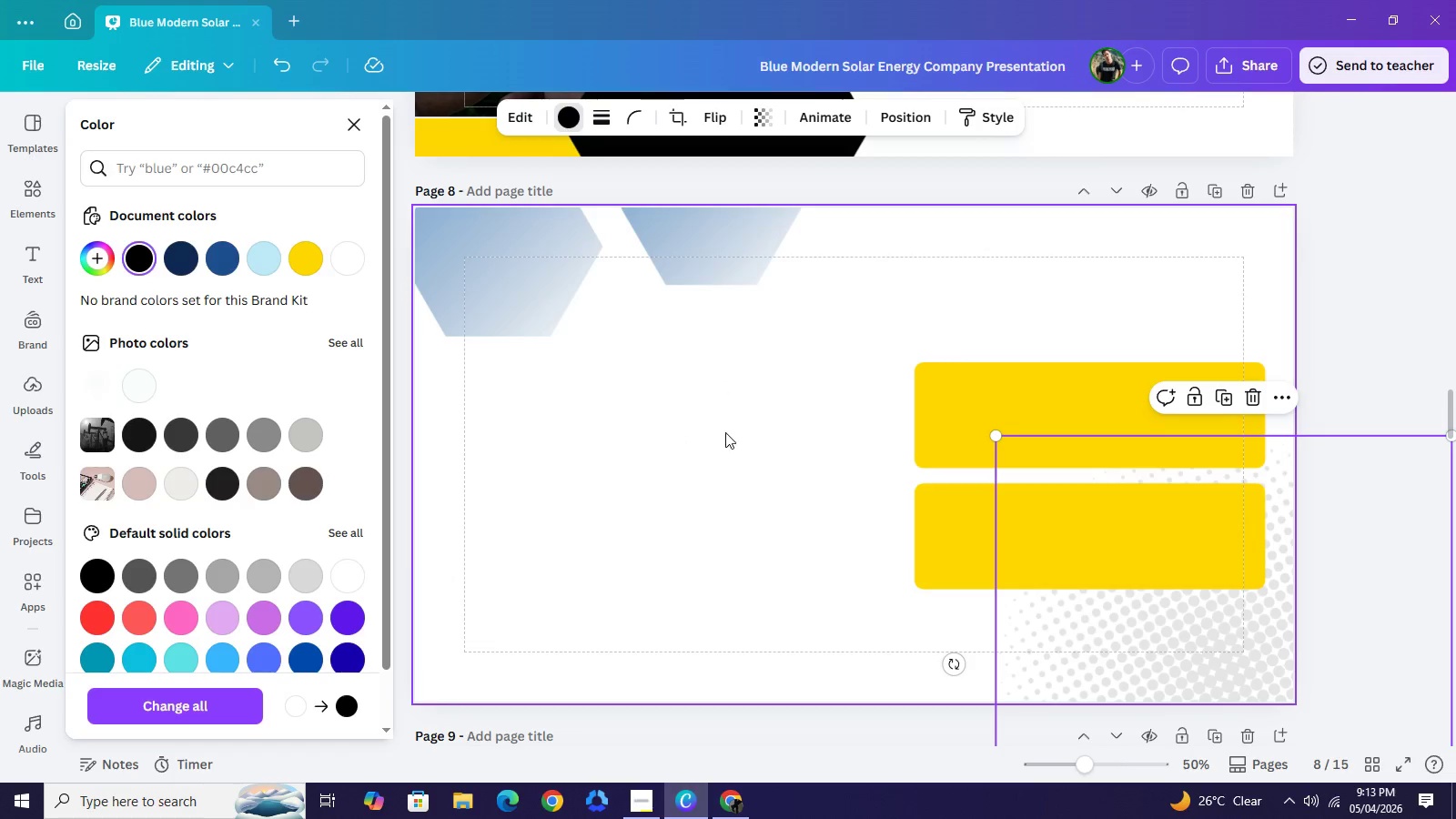 
double_click([1360, 268])
 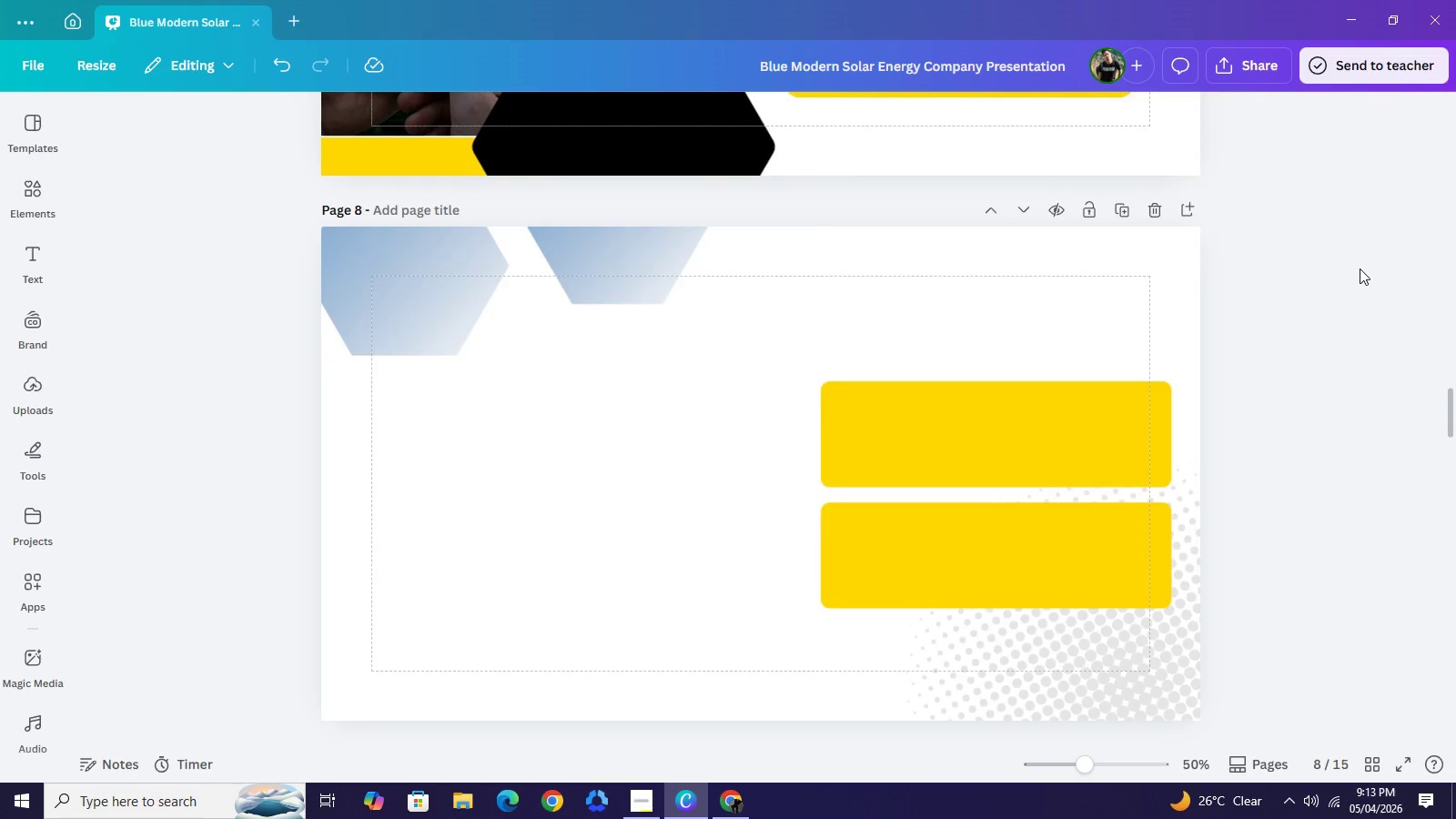 
scroll: coordinate [1360, 268], scroll_direction: up, amount: 2.0
 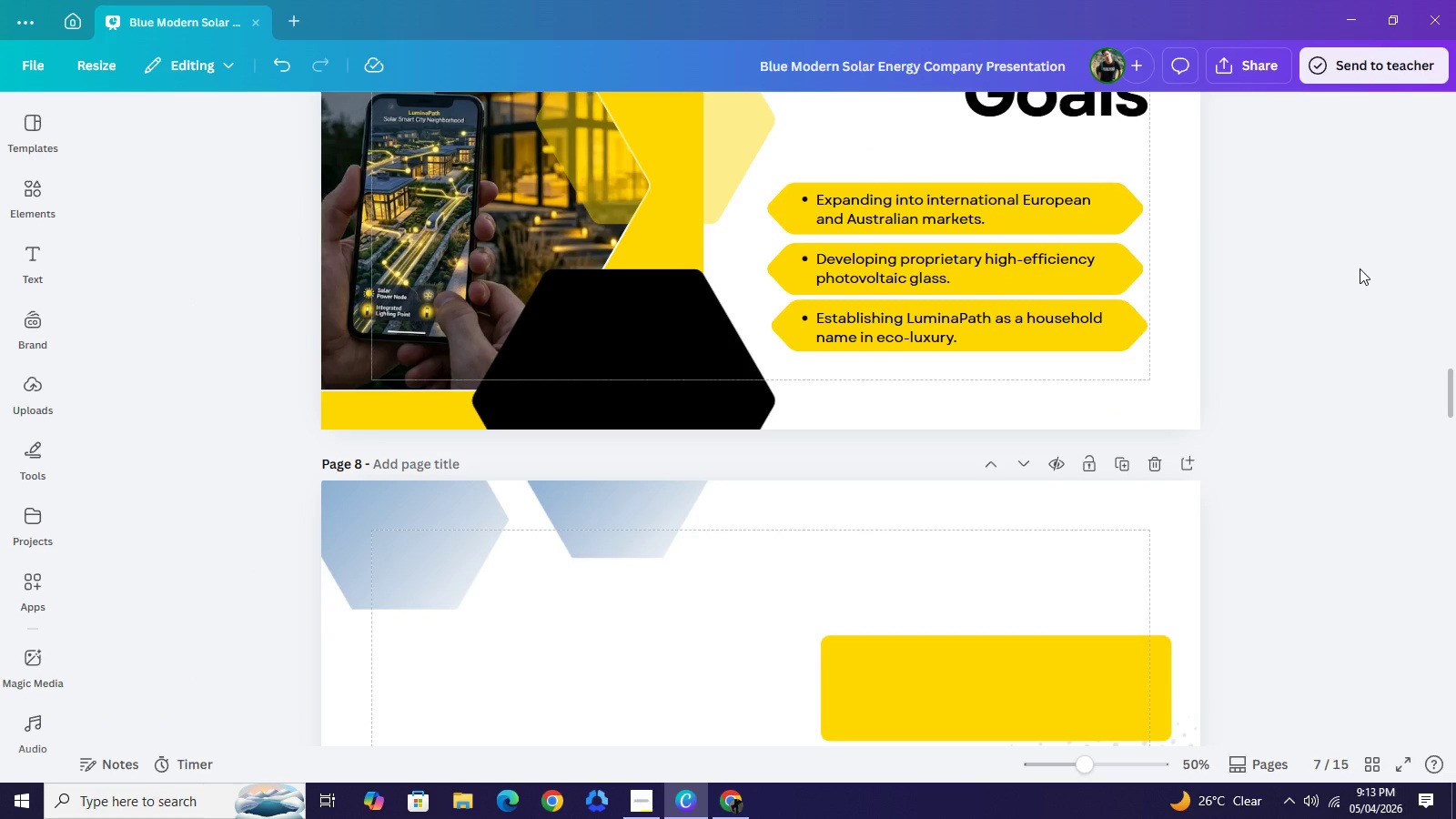 
scroll: coordinate [1360, 268], scroll_direction: down, amount: 2.0
 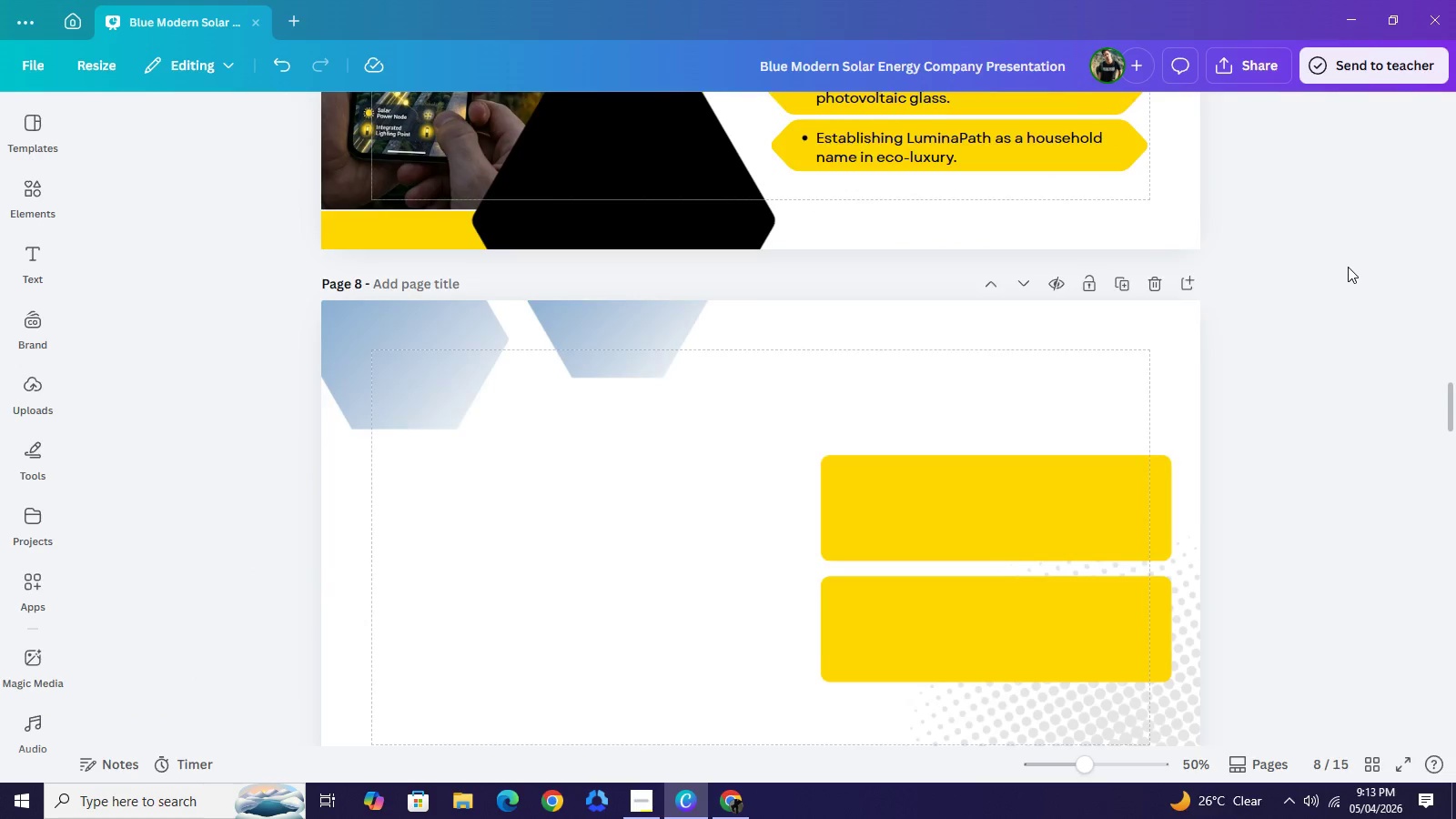 
scroll: coordinate [1064, 164], scroll_direction: up, amount: 8.0
 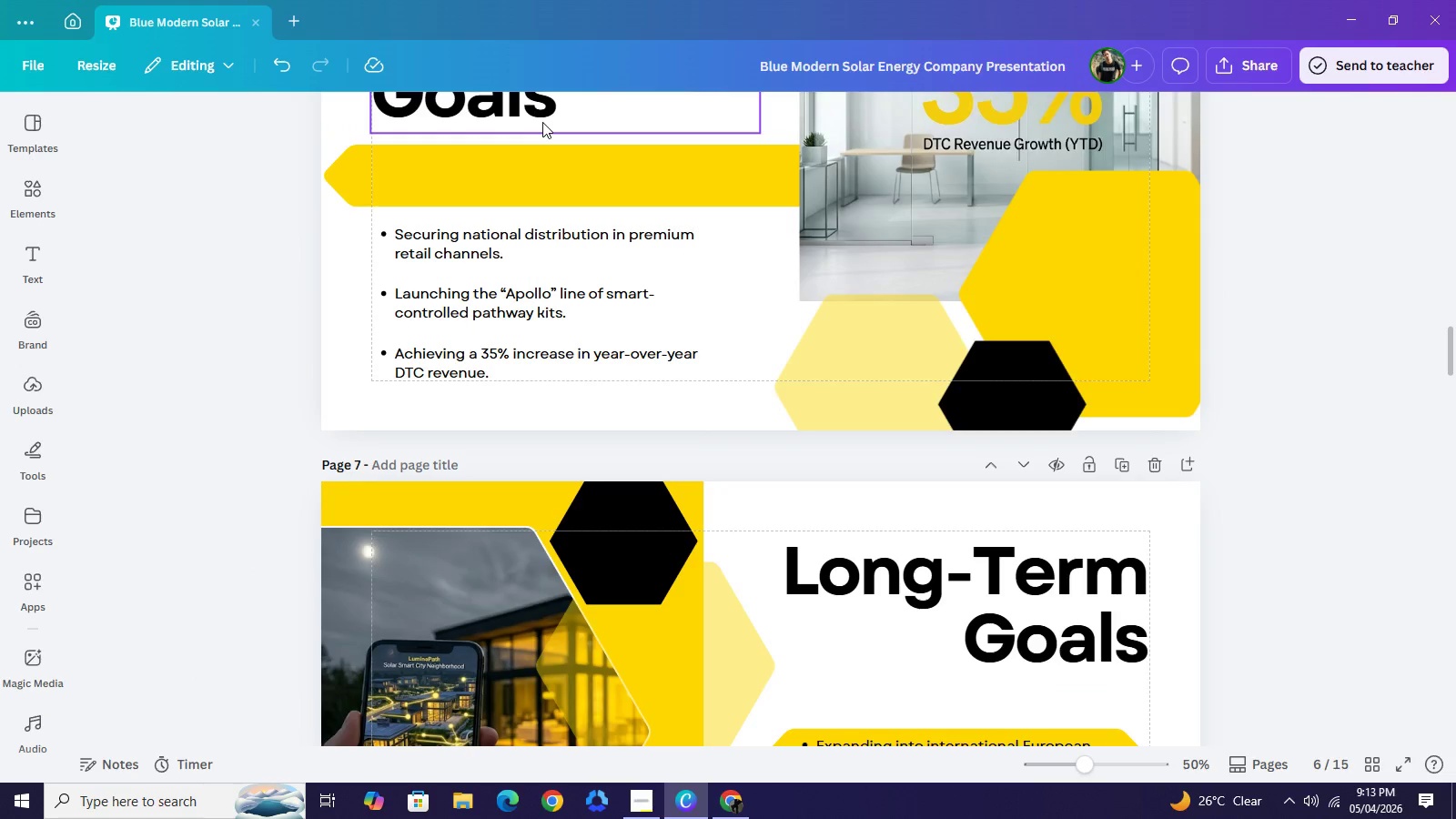 
left_click([542, 122])
 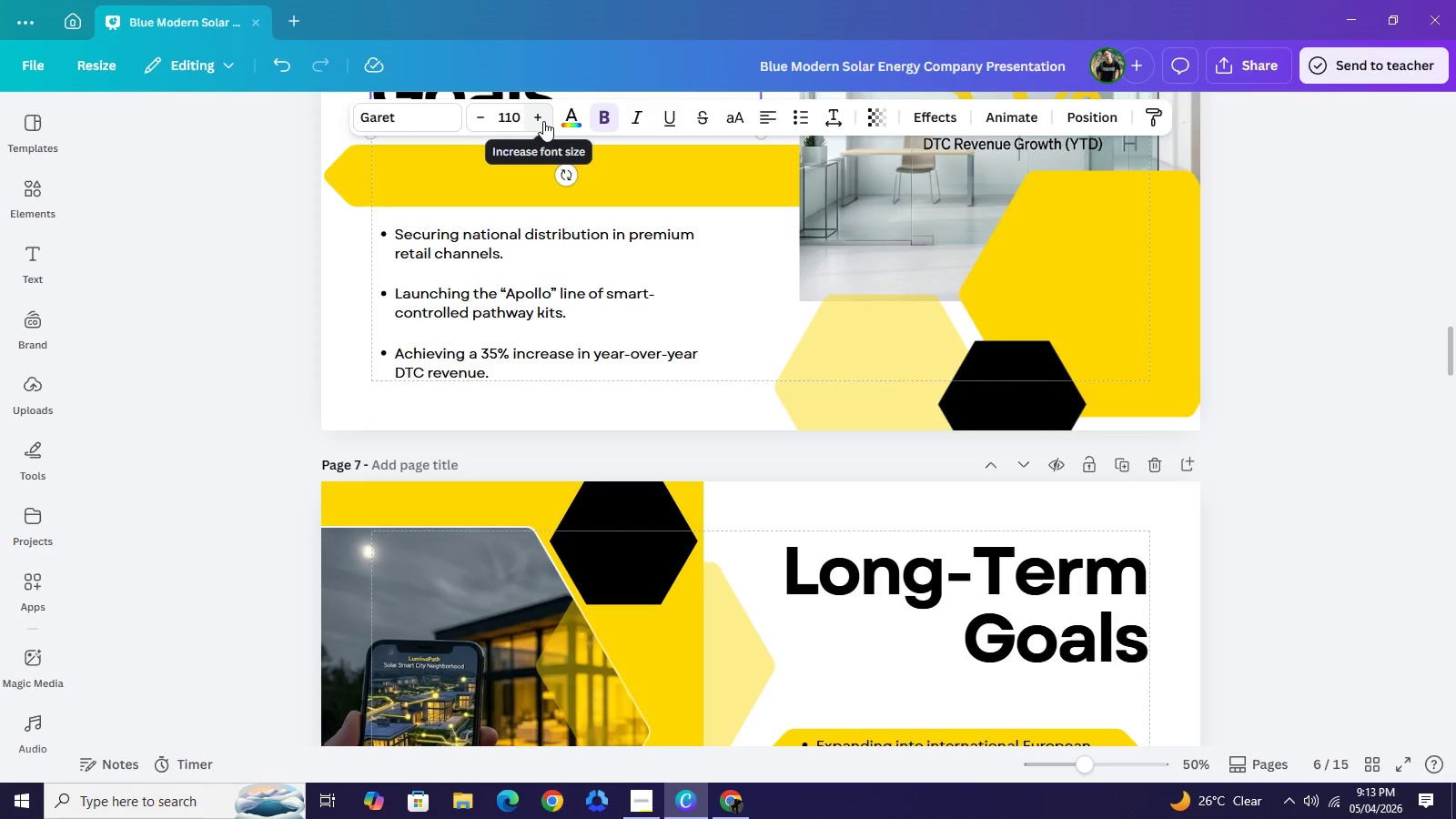 
key(Control+C)
 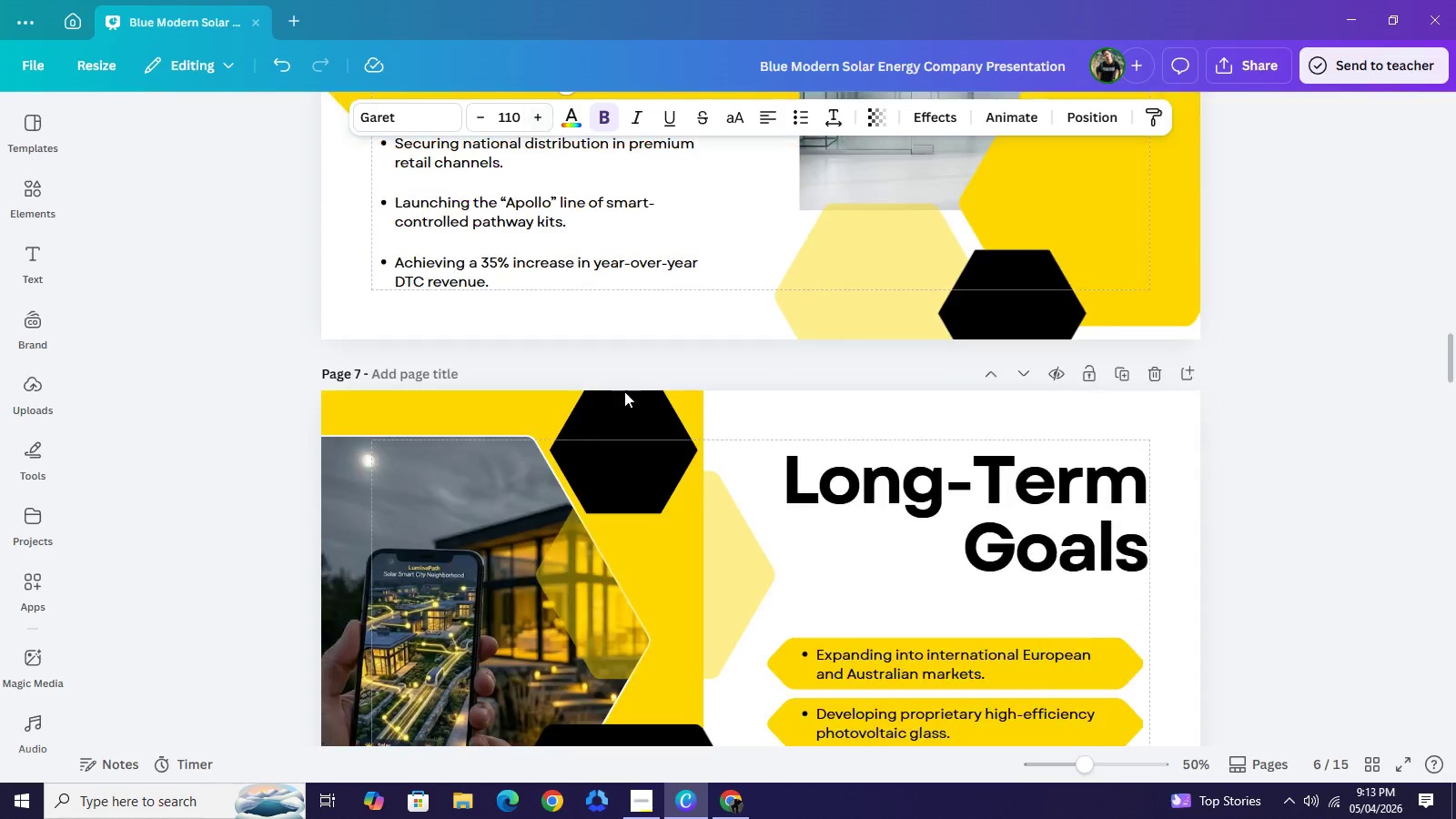 
scroll: coordinate [629, 404], scroll_direction: down, amount: 8.0
 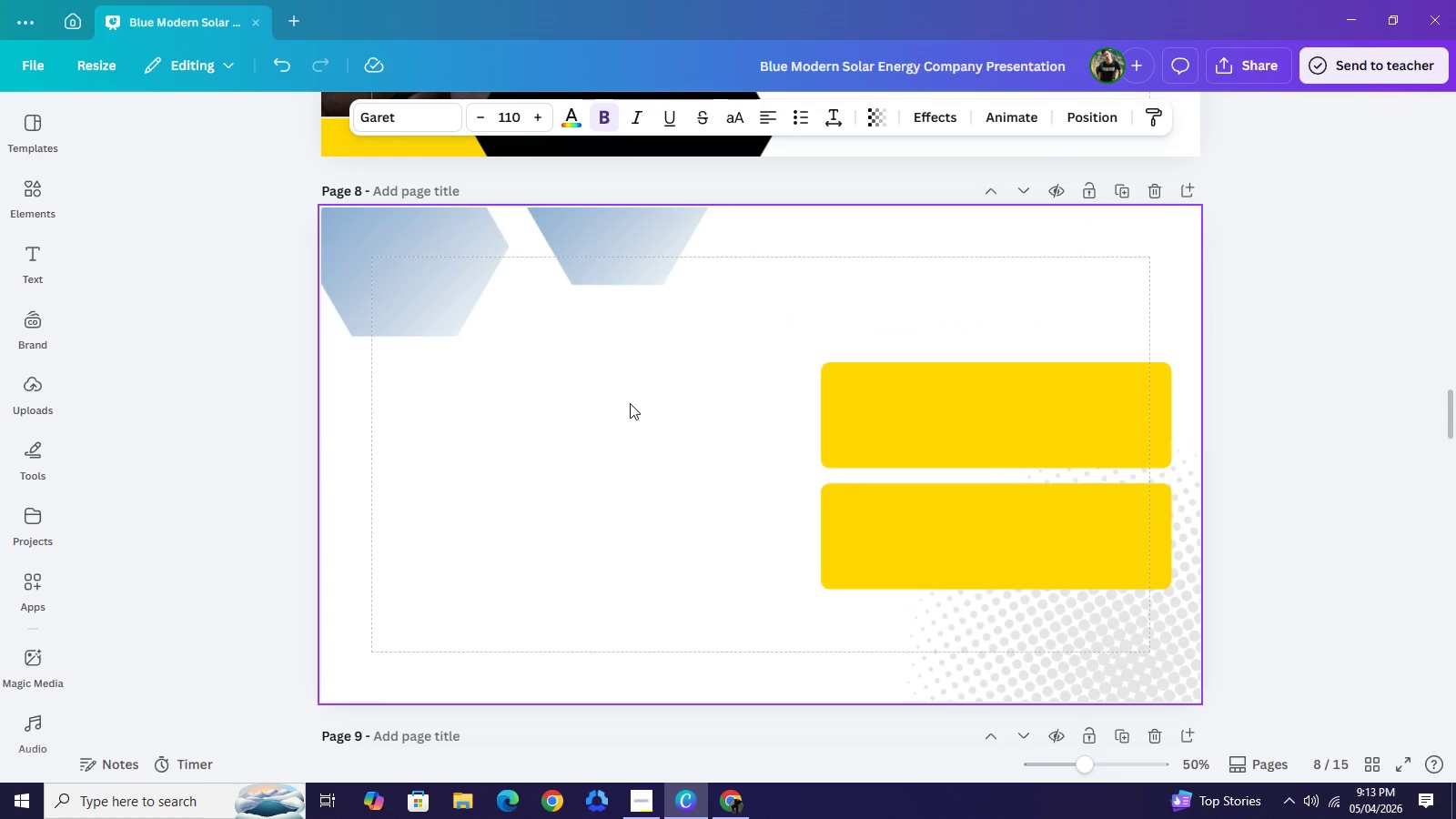 
key(Control+V)
 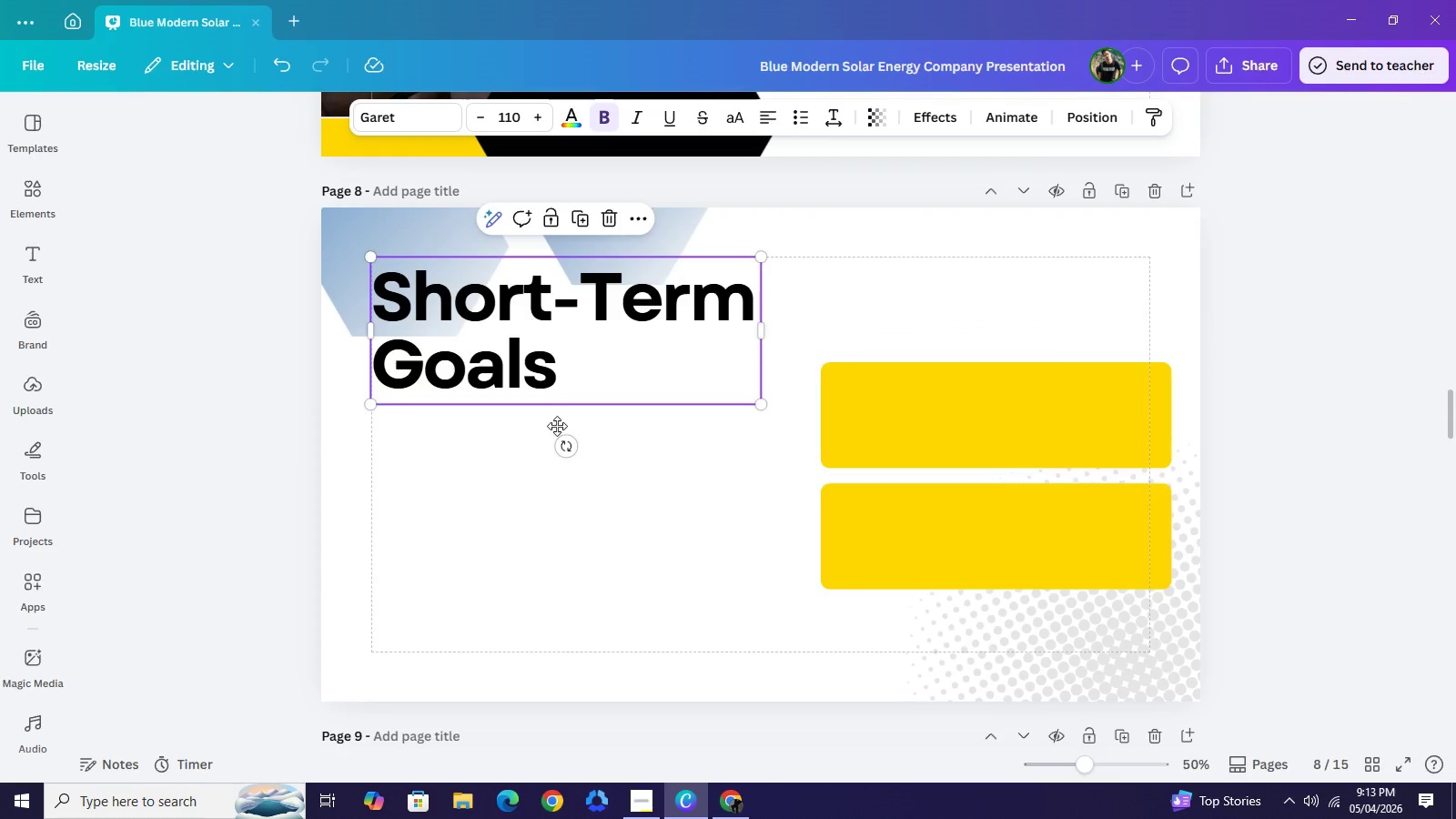 
left_click_drag(start_coordinate=[536, 356], to_coordinate=[542, 602])
 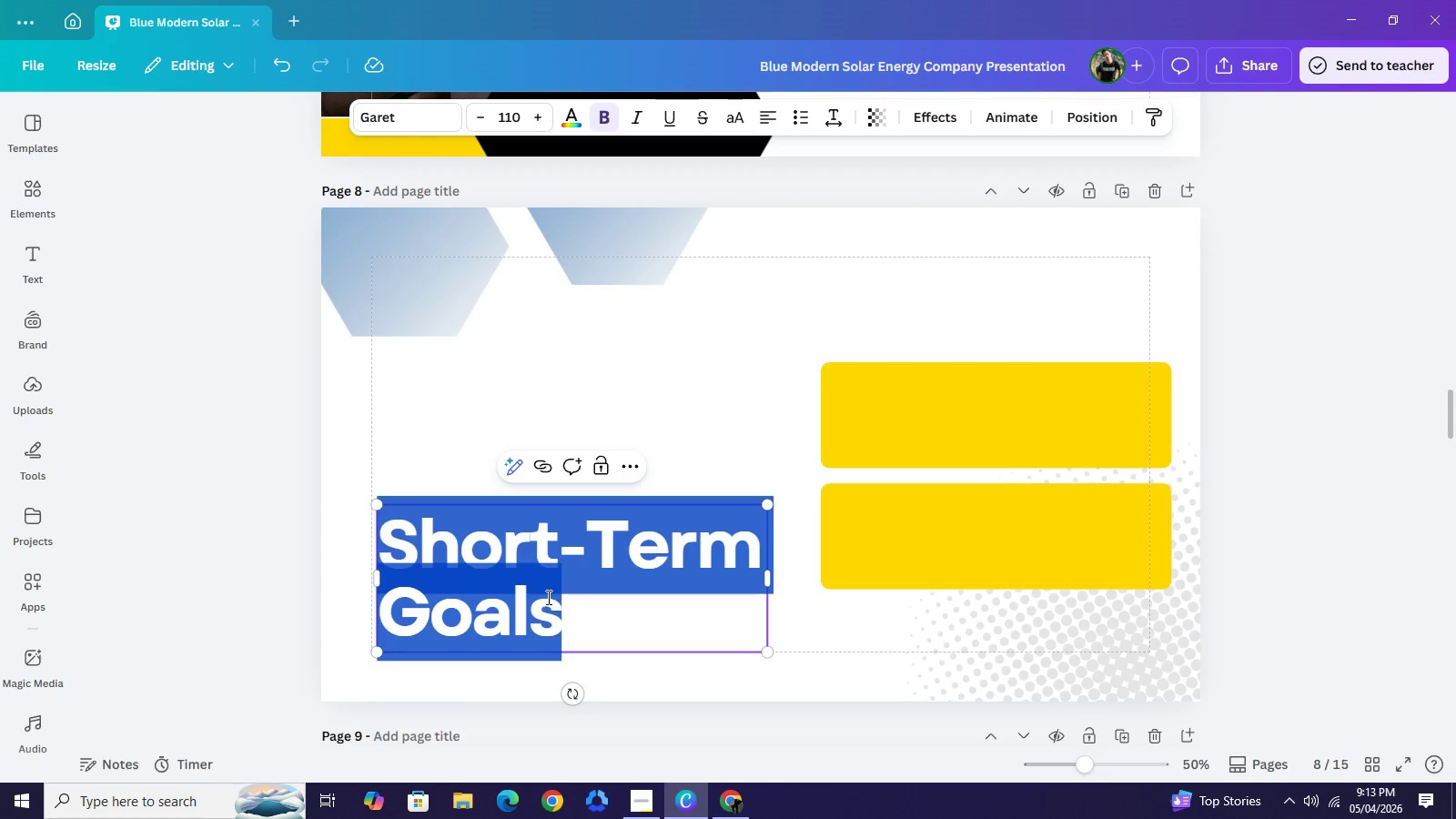 
double_click([547, 597])
 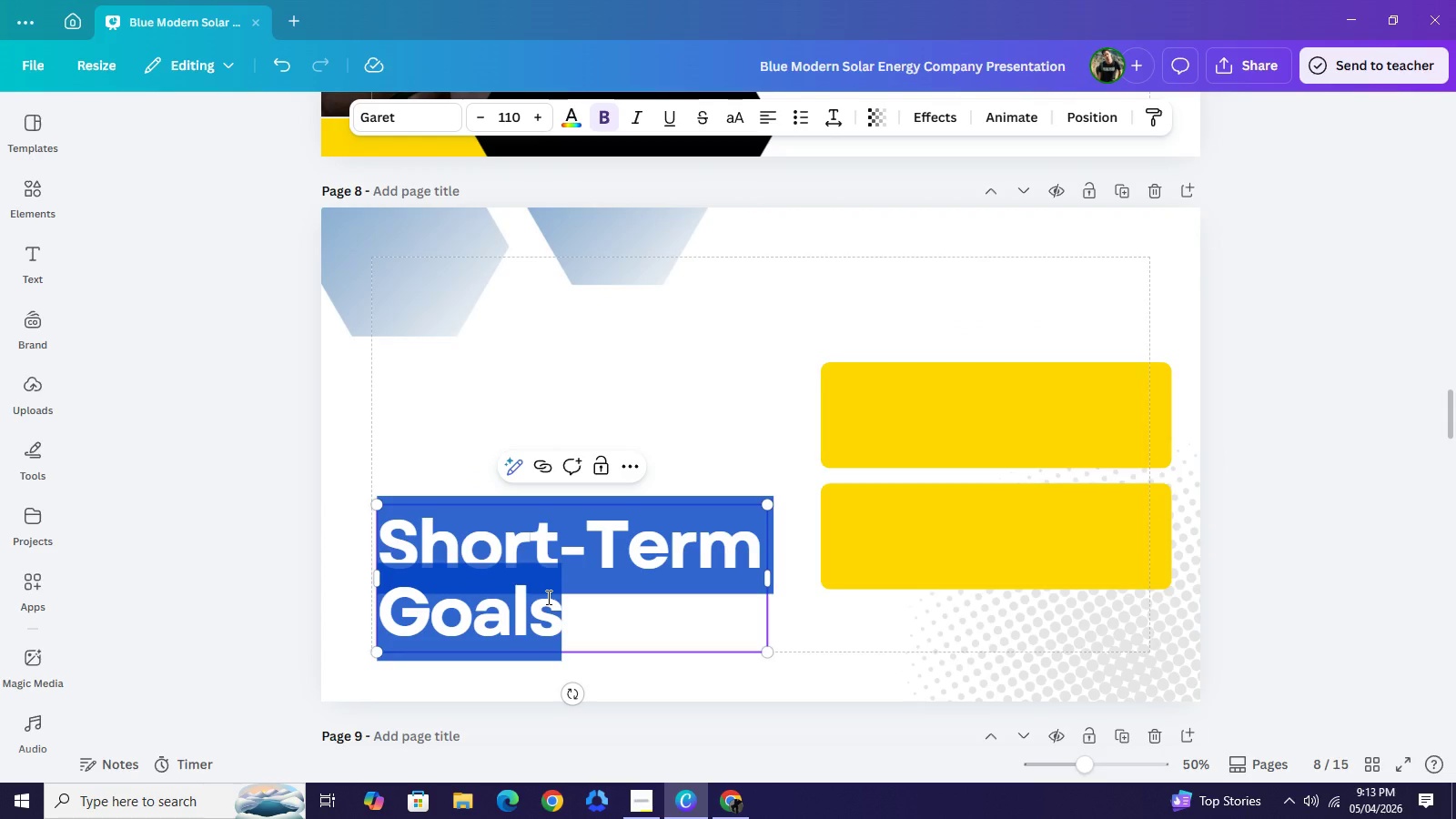 
wait(15.3)
 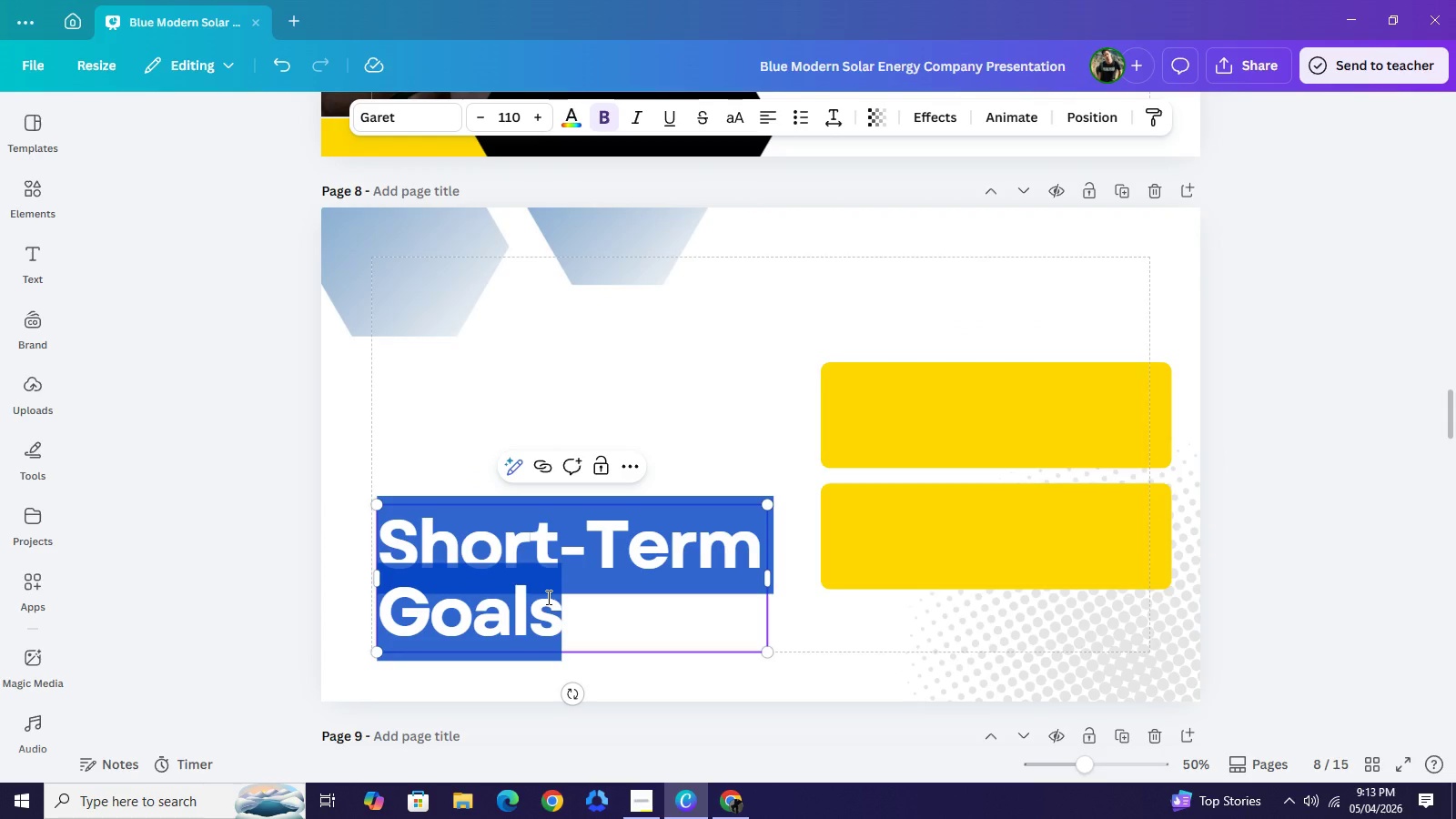 
type(Product)
 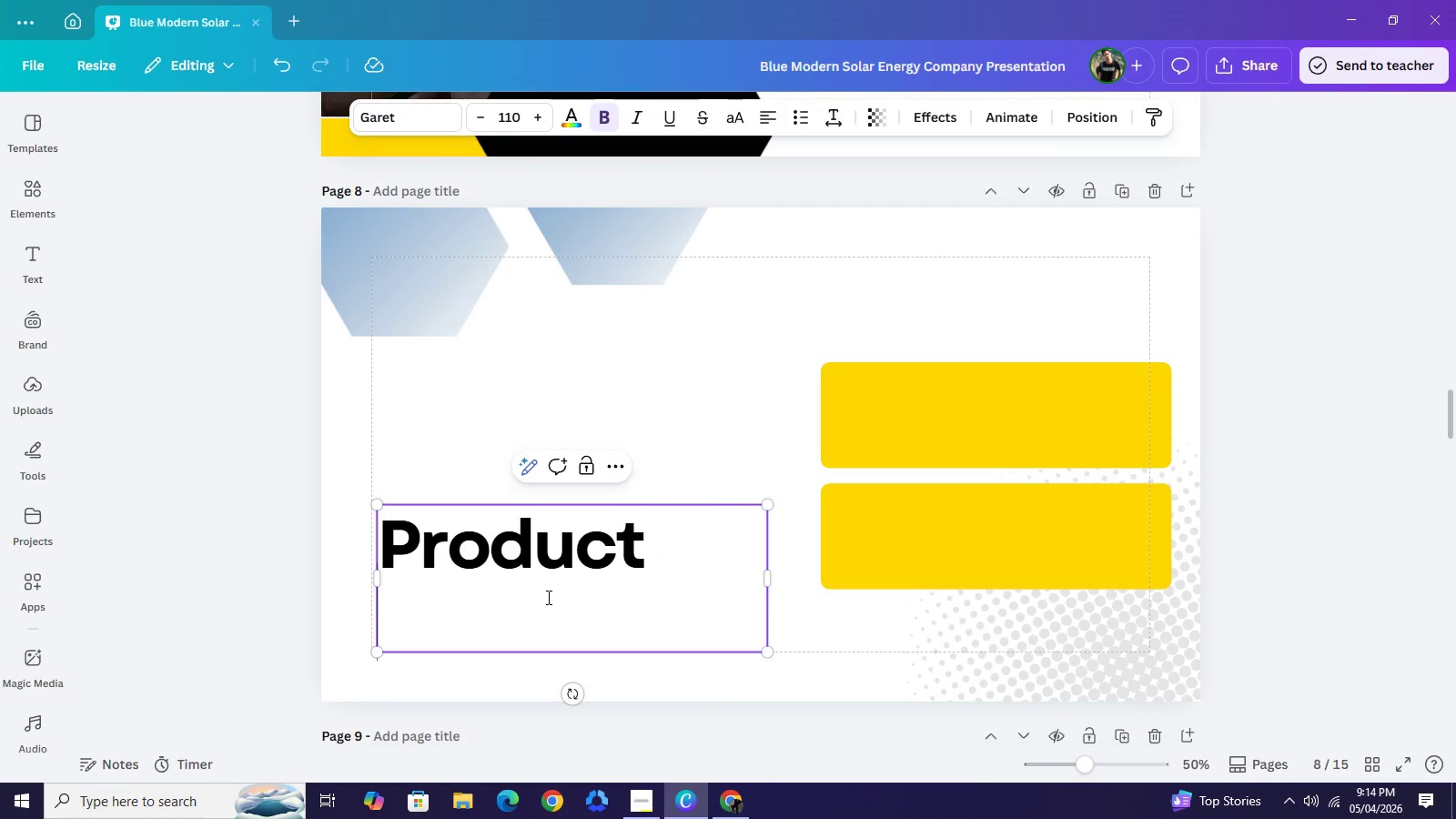 
key(Enter)
 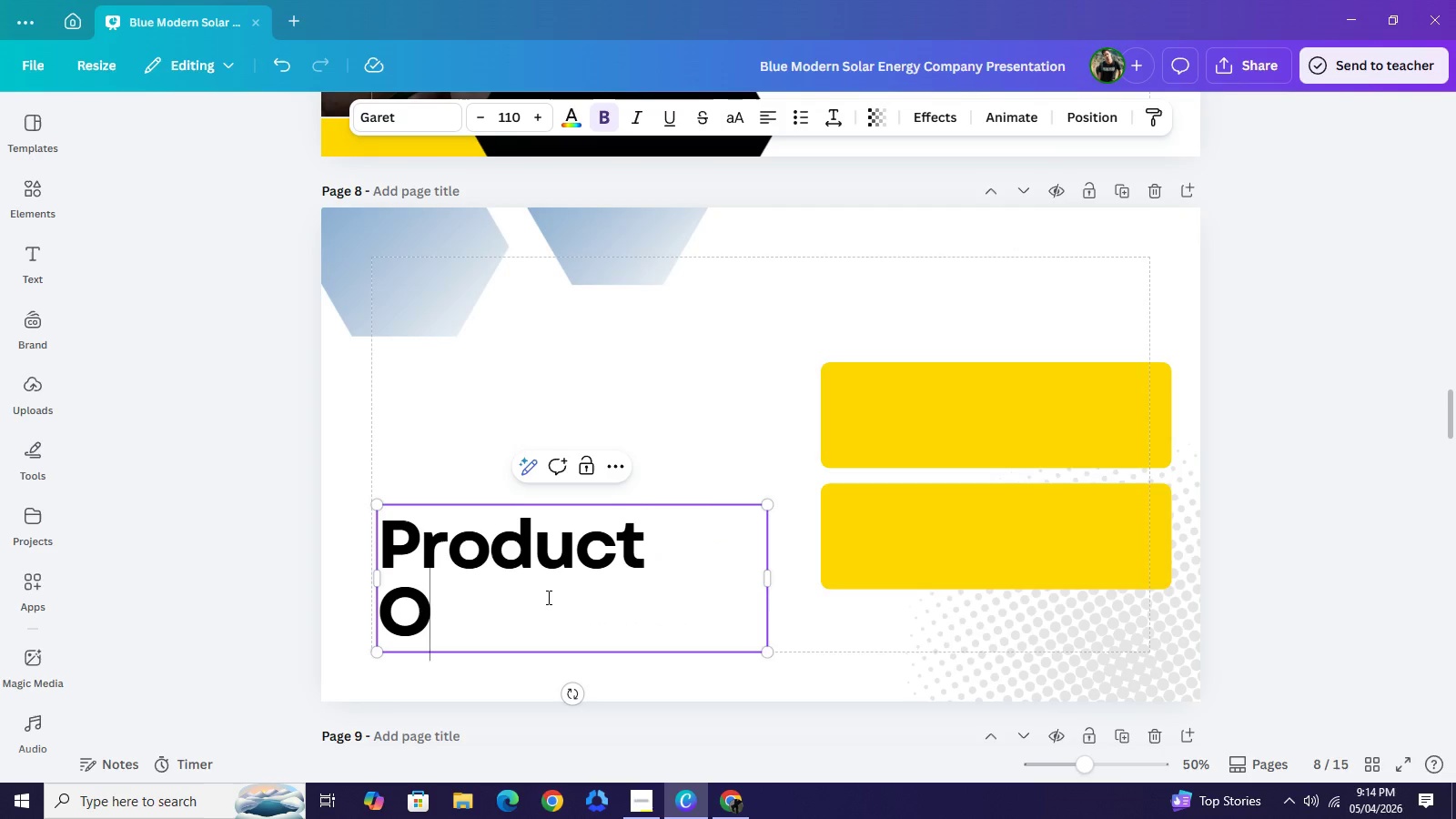 
type(Offerings)
 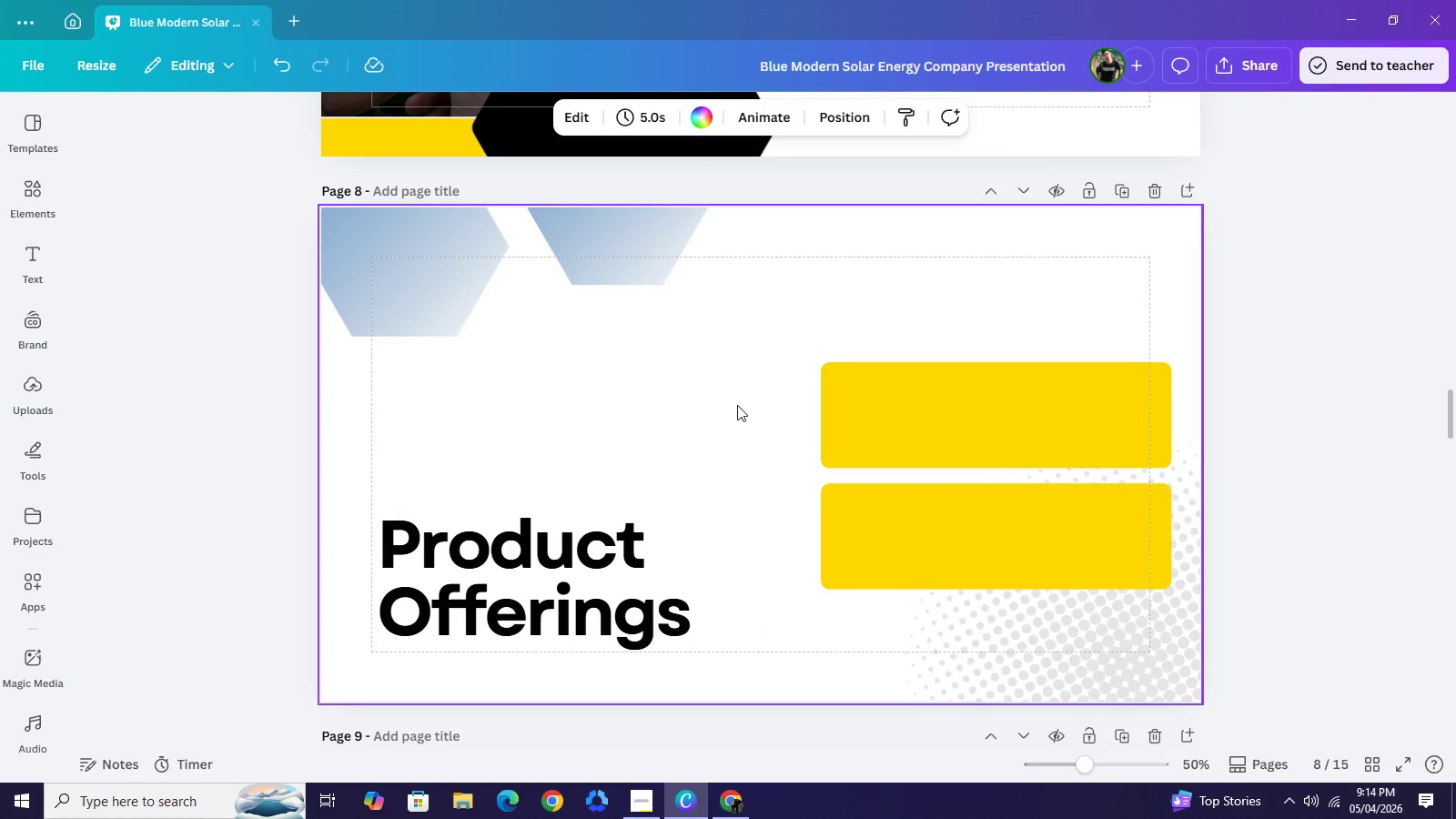 
wait(5.62)
 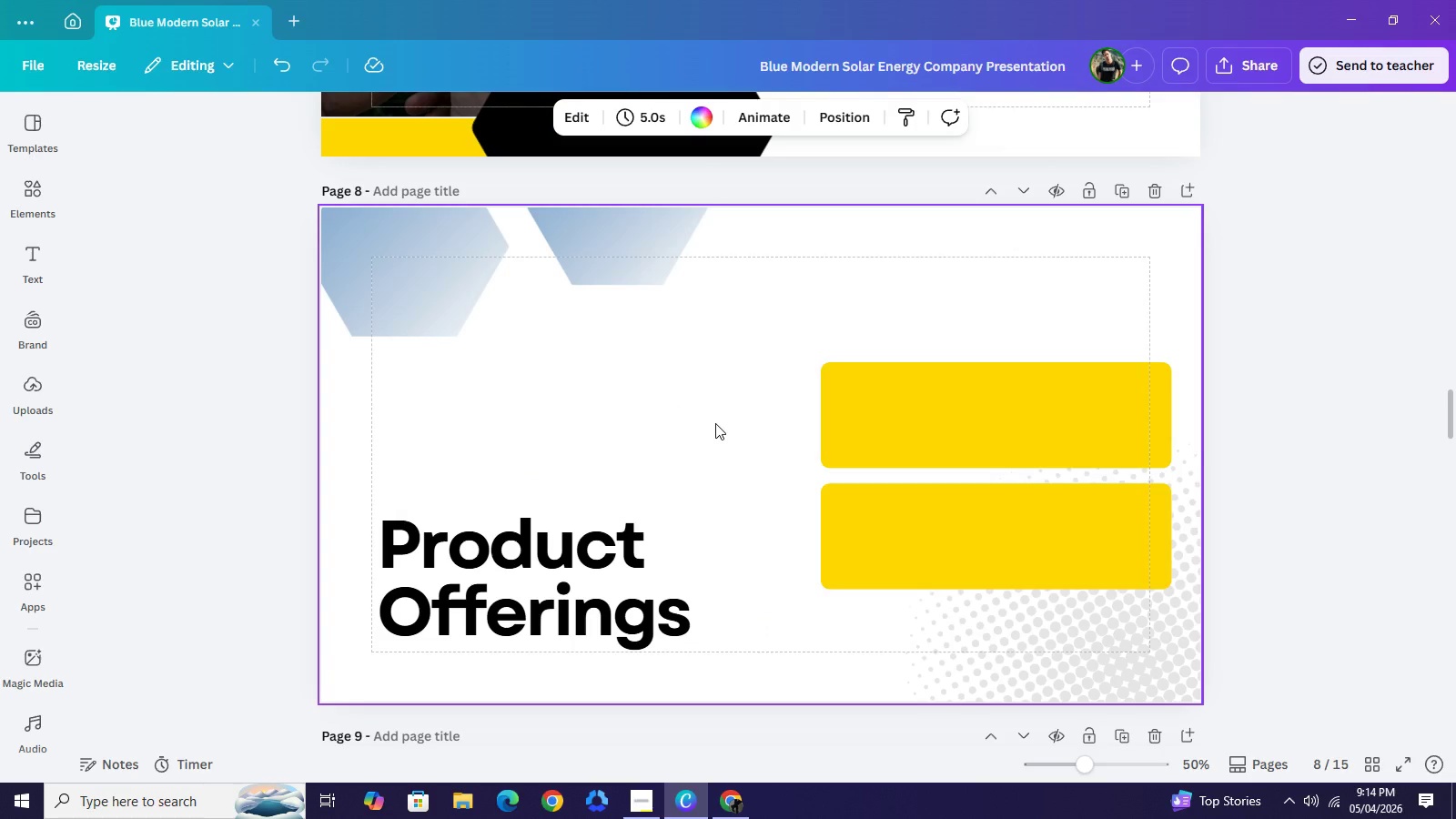 
left_click([890, 434])
 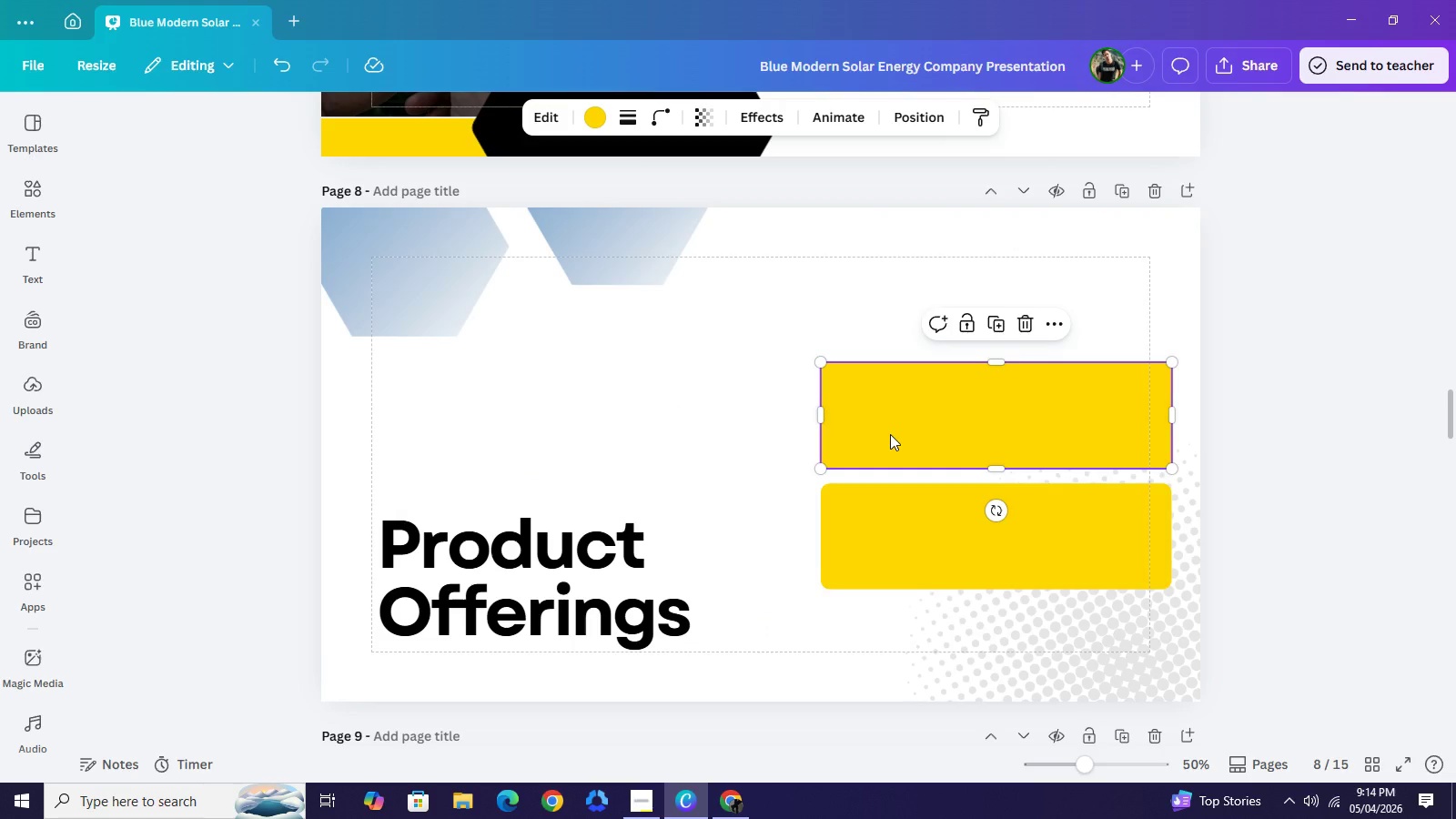 
key(Control+C)
 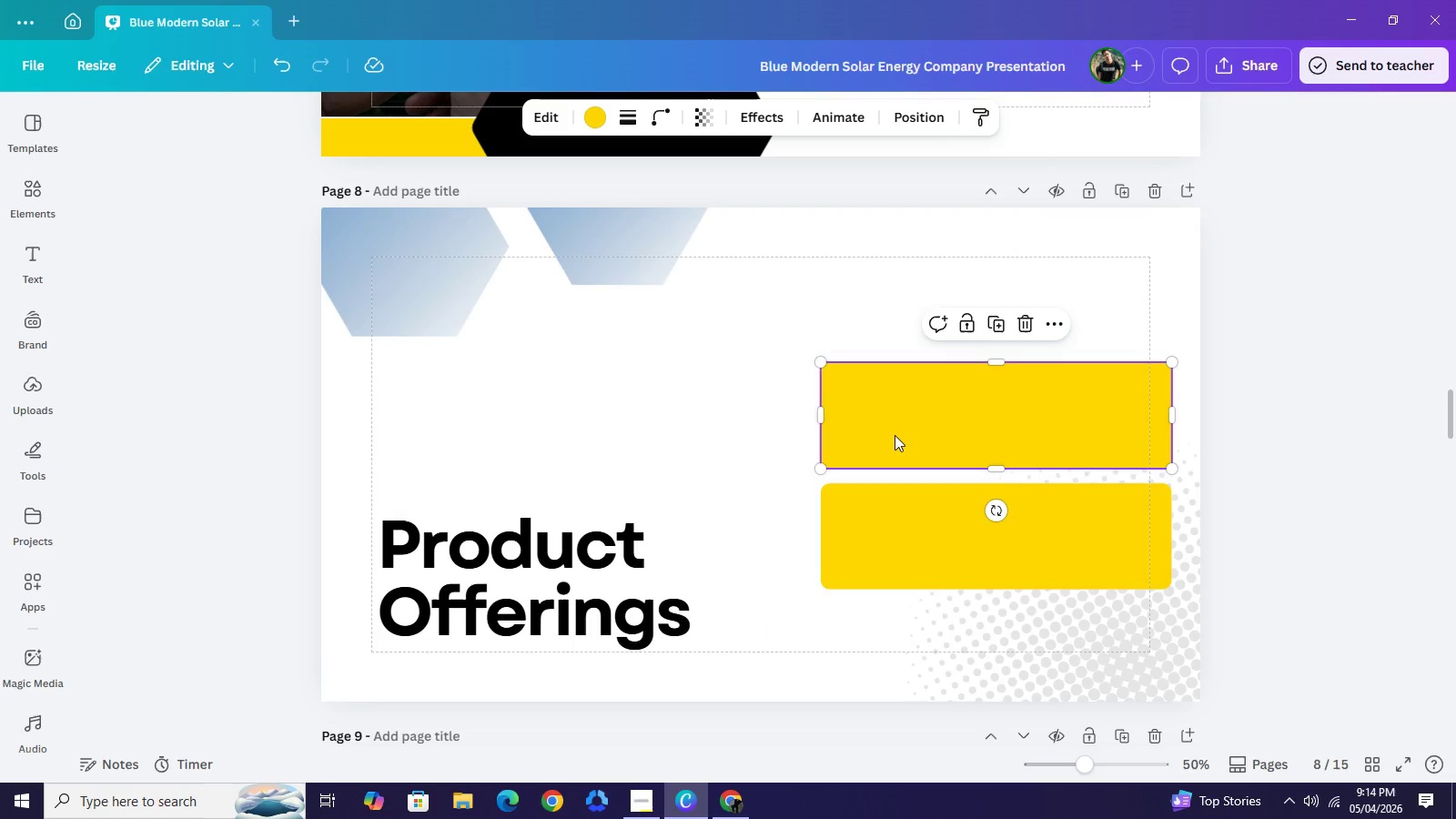 
key(Control+V)
 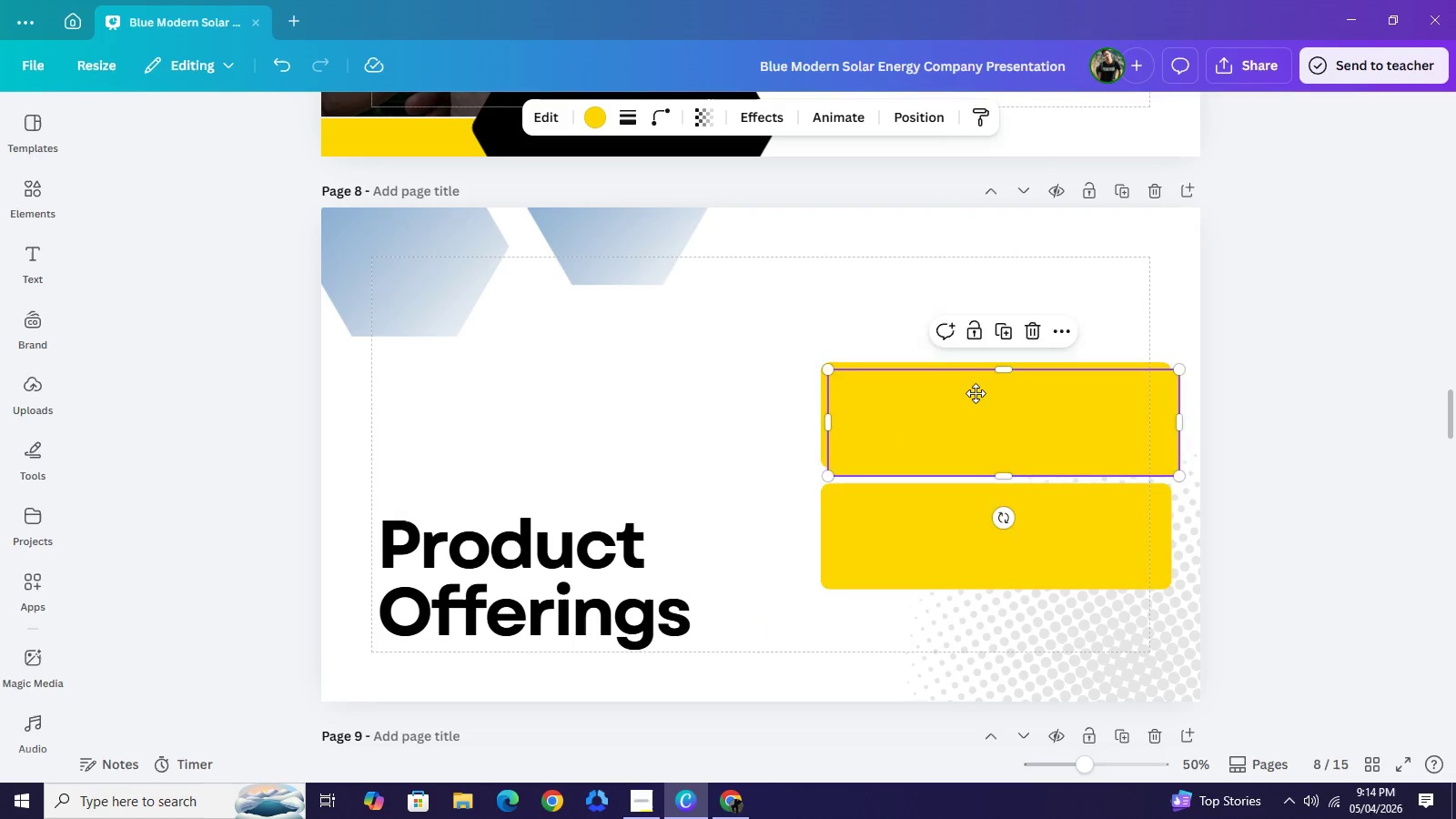 
left_click_drag(start_coordinate=[972, 430], to_coordinate=[966, 304])
 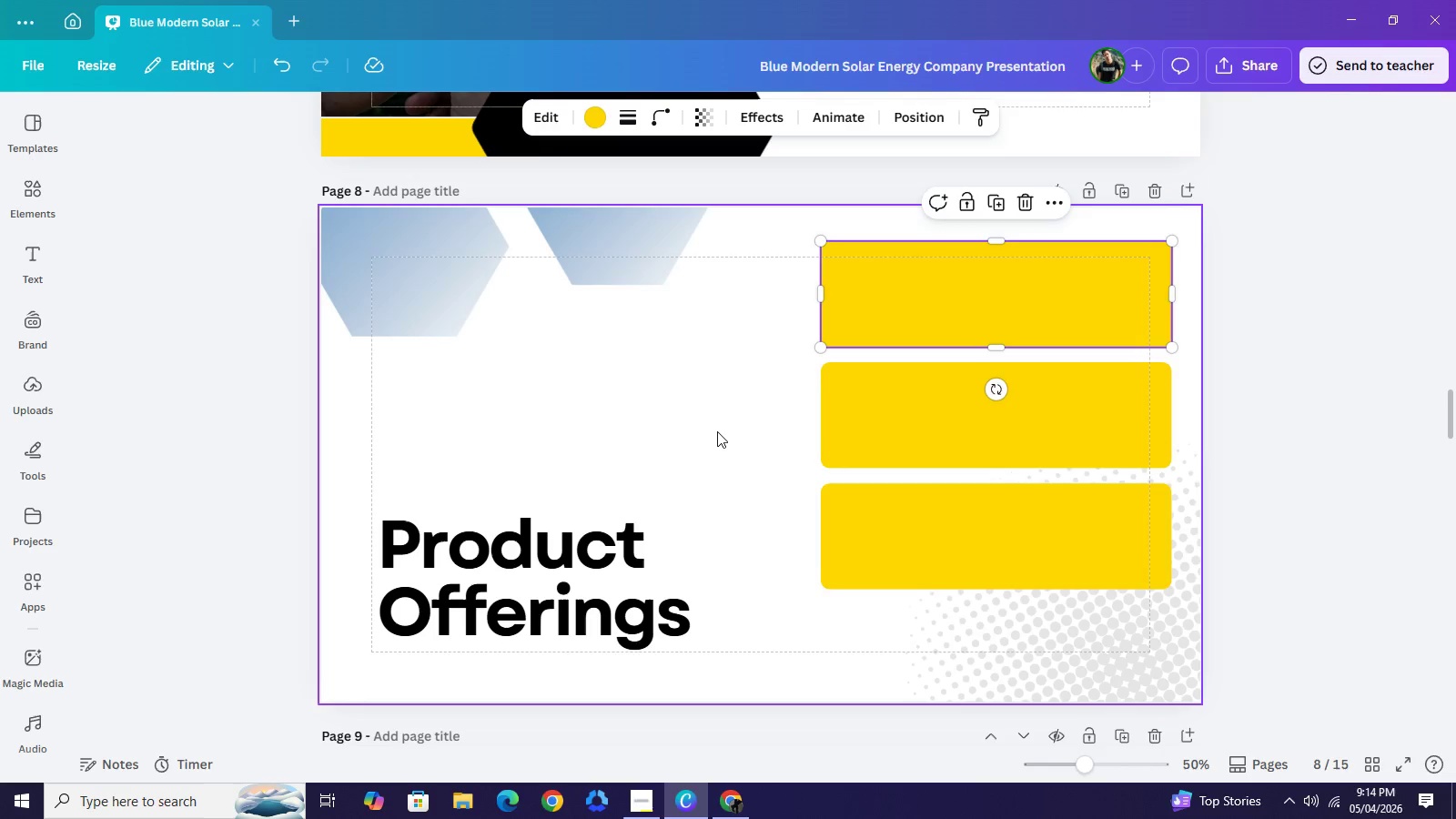 
left_click([717, 431])
 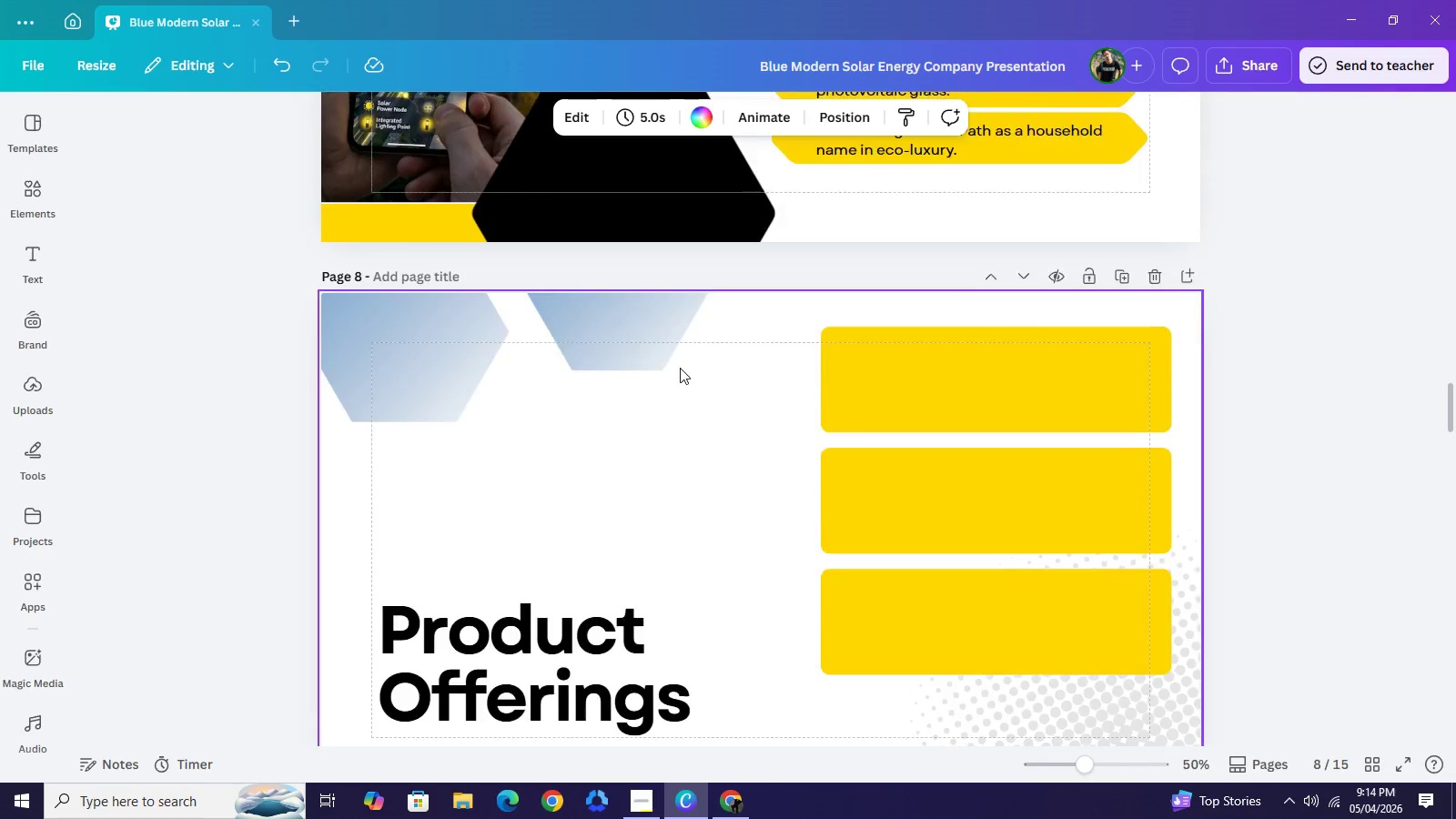 
scroll: coordinate [680, 368], scroll_direction: up, amount: 5.0
 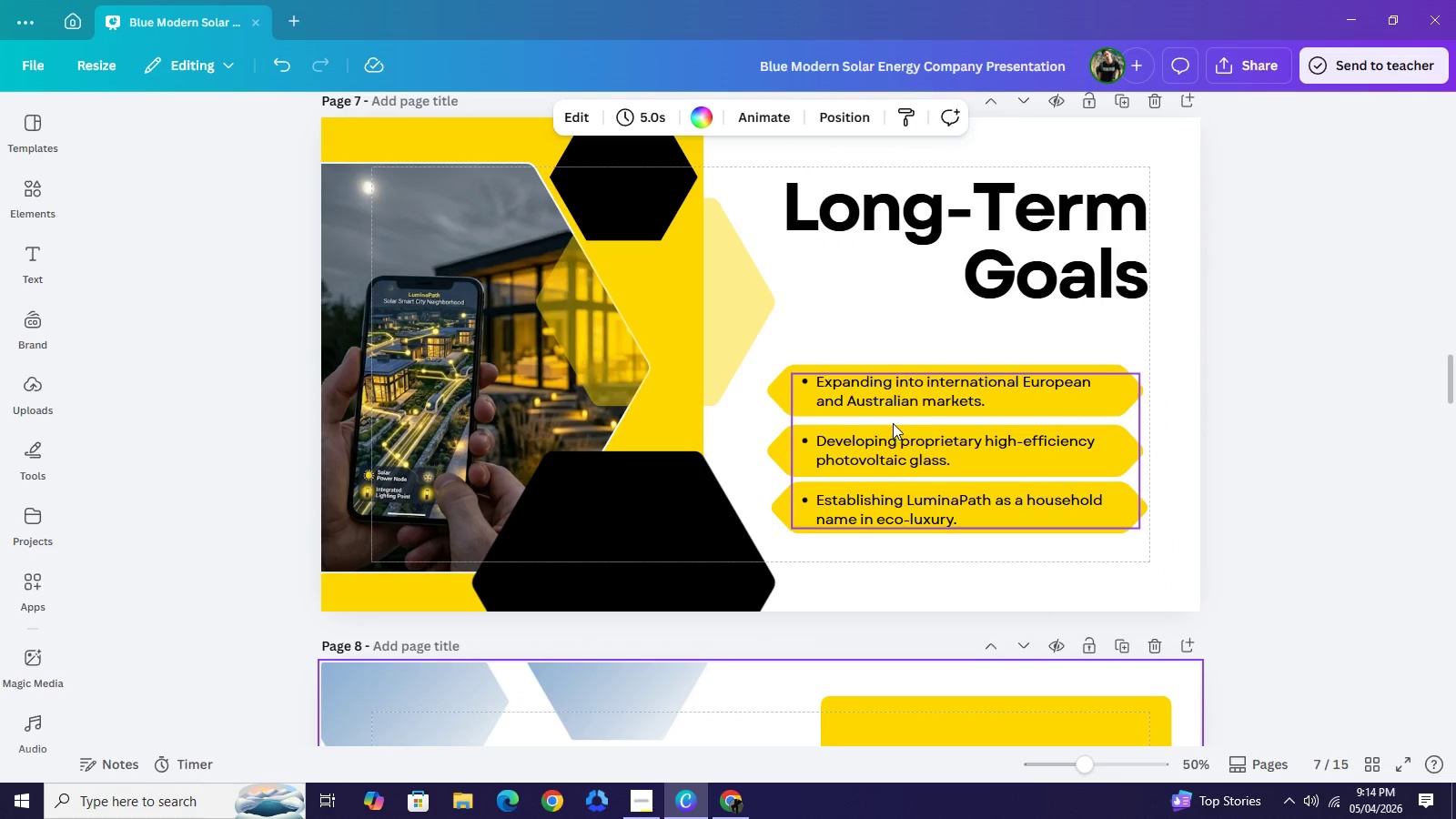 
left_click([893, 423])
 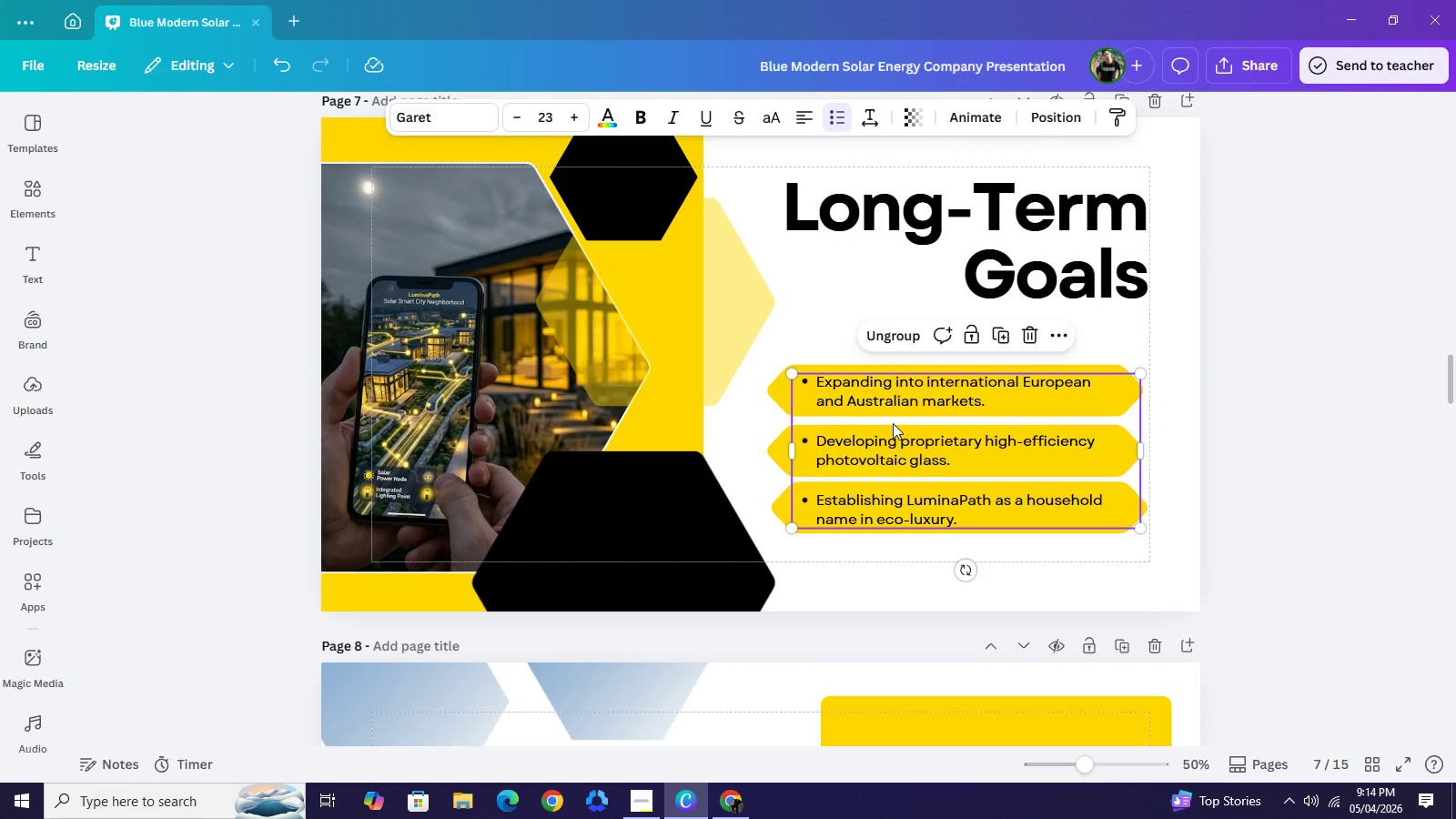 
key(Control+C)
 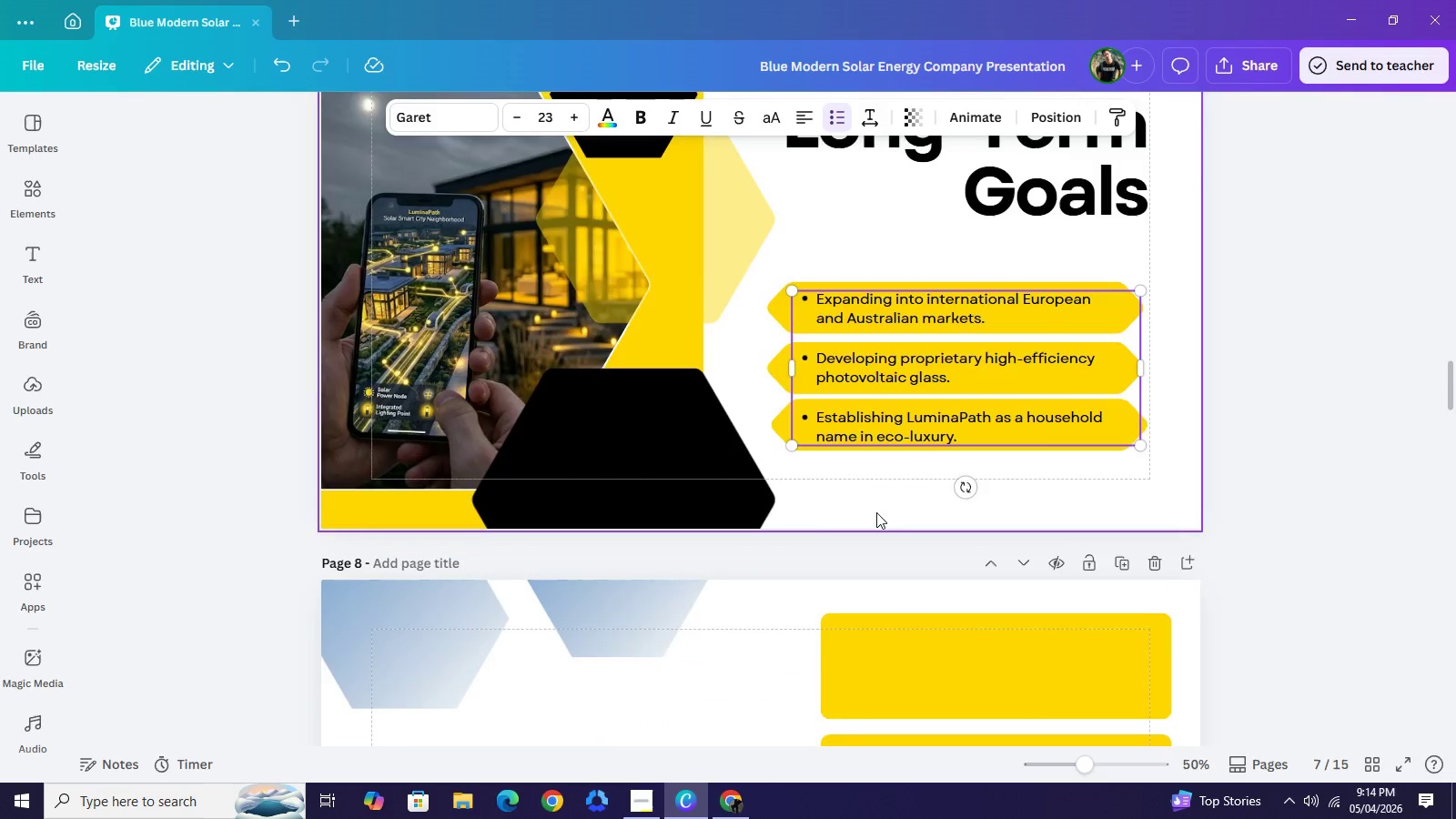 
scroll: coordinate [876, 512], scroll_direction: down, amount: 5.0
 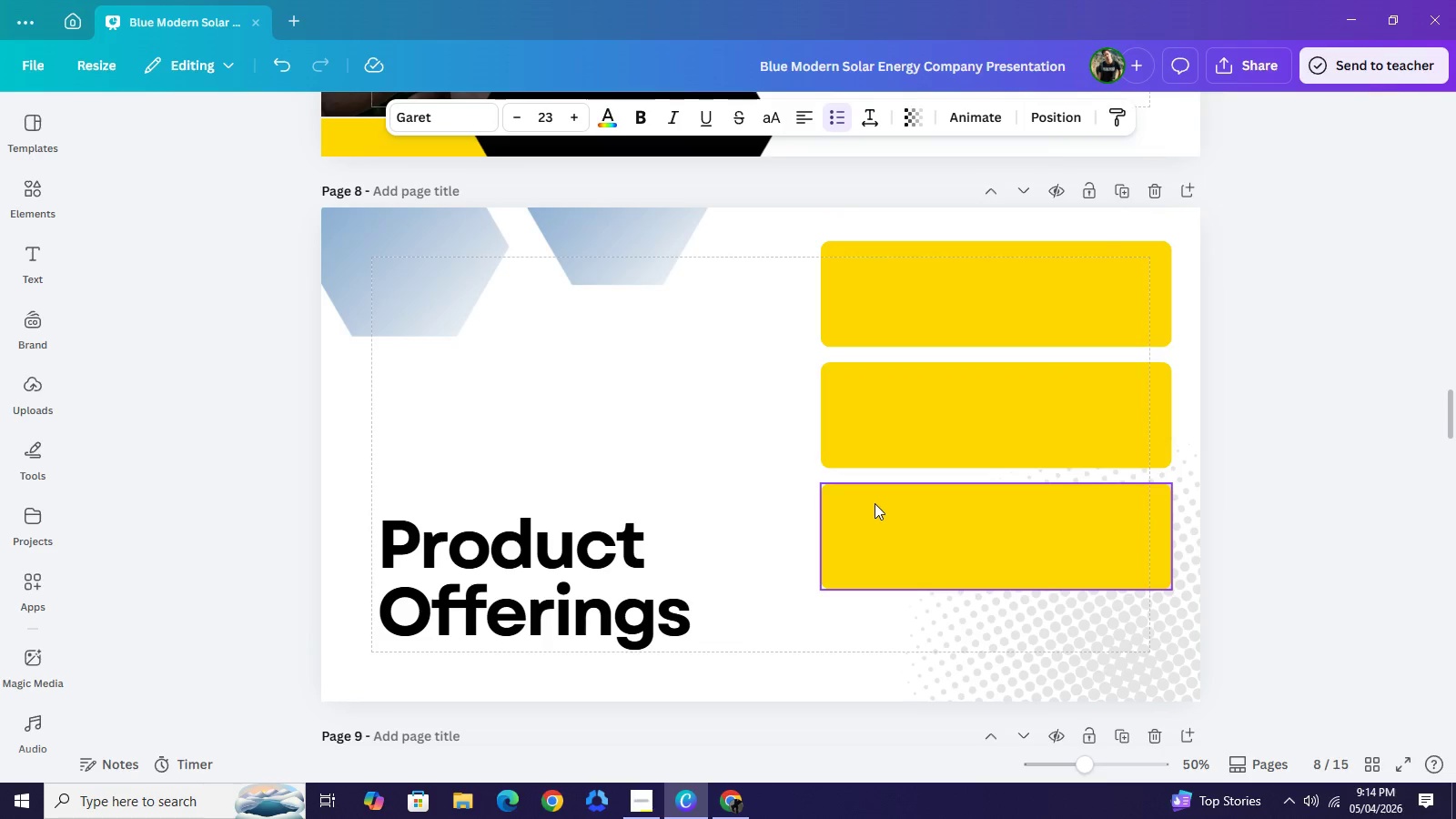 
key(Control+V)
 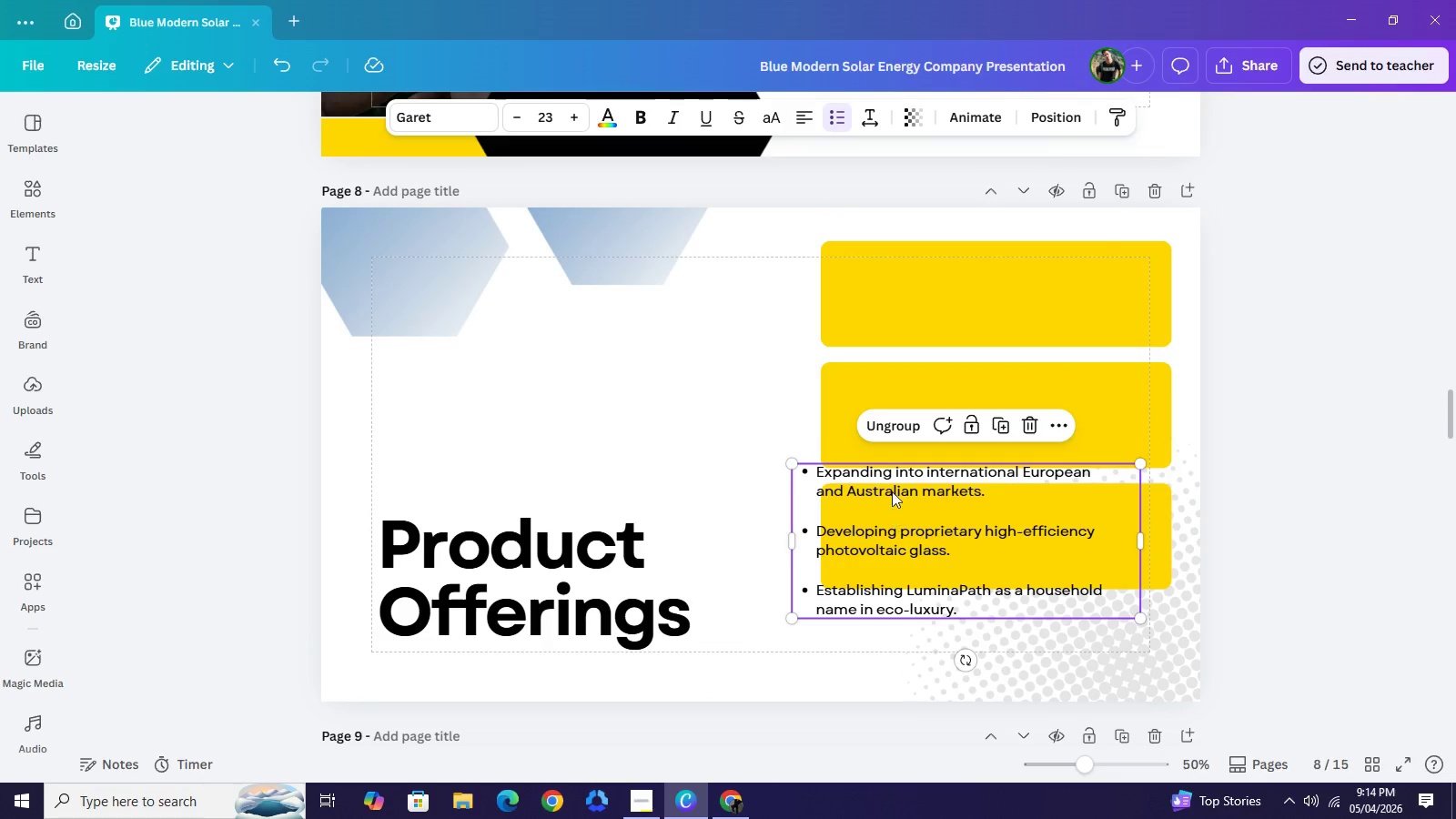 
left_click_drag(start_coordinate=[892, 515], to_coordinate=[794, 397])
 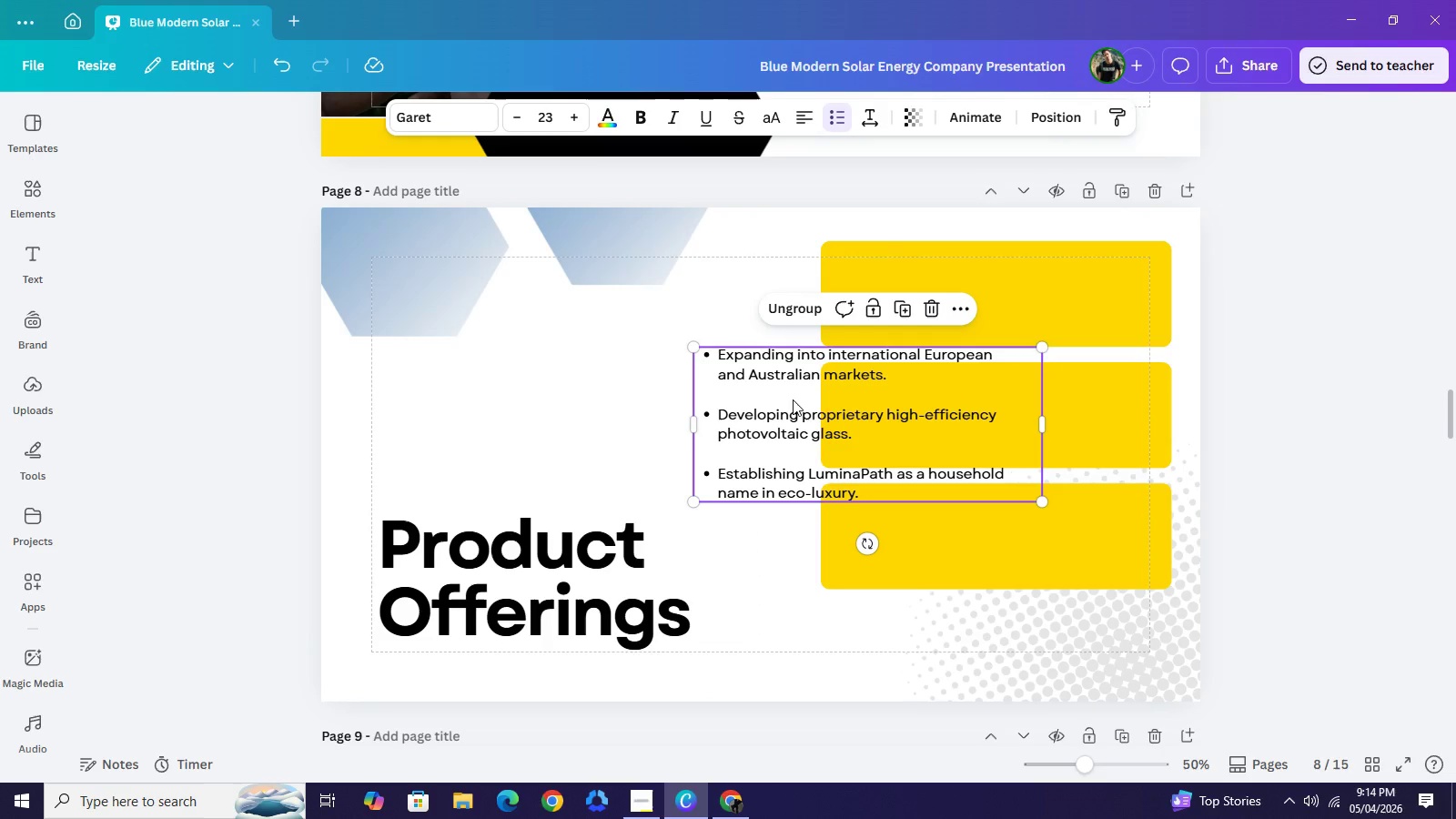 
double_click([793, 399])
 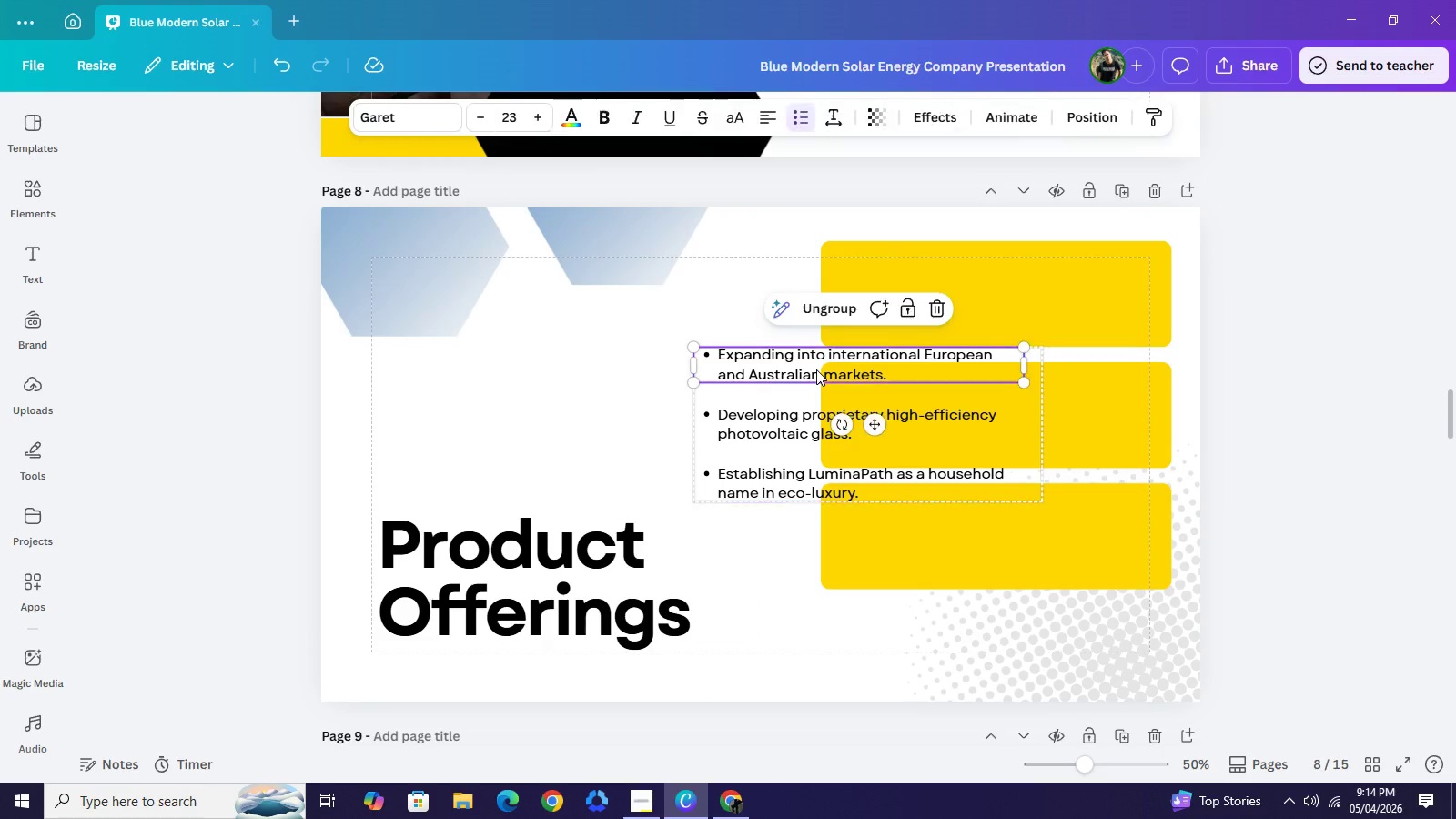 
double_click([816, 369])
 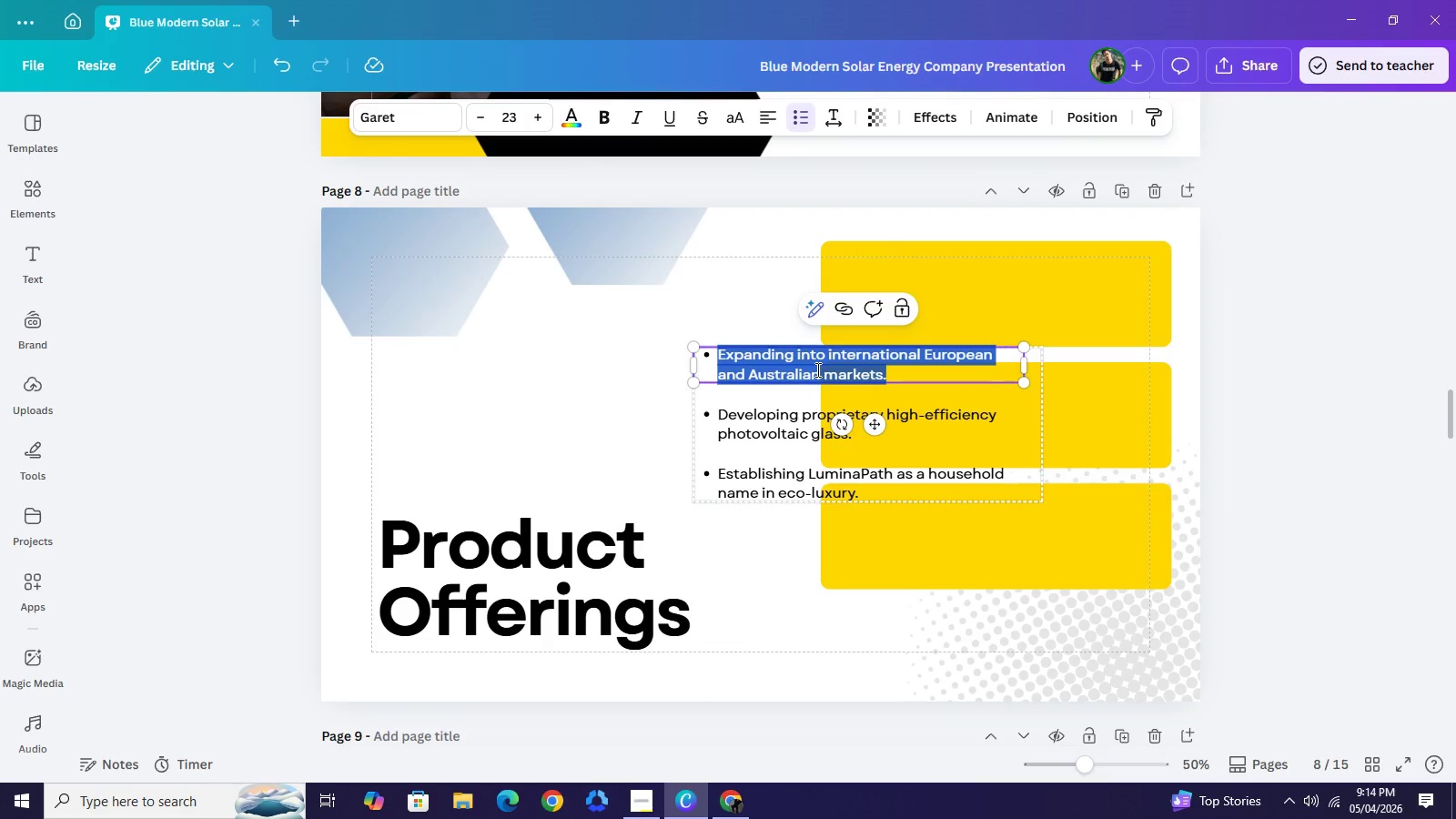 
wait(12.16)
 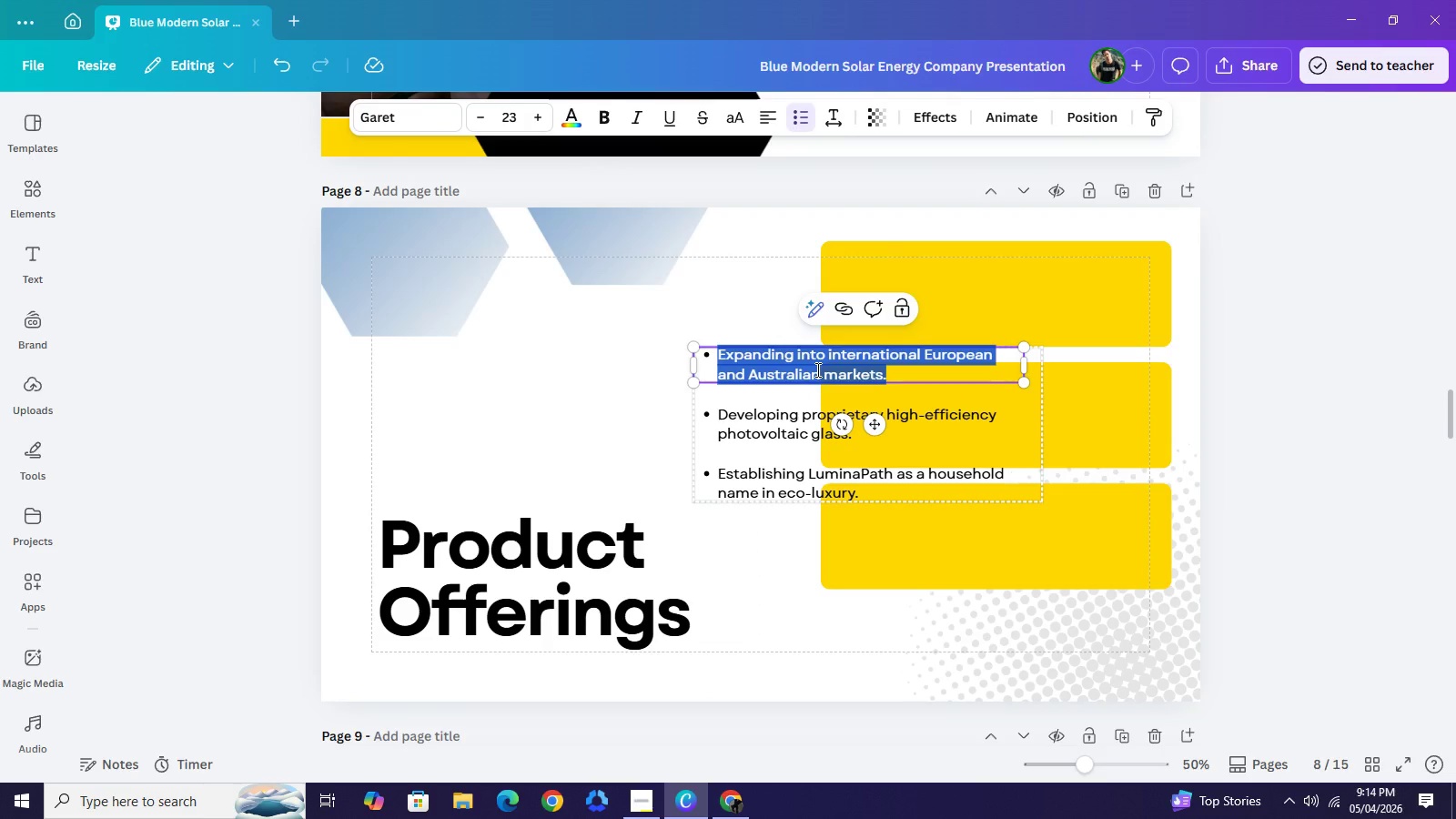 
type(S,l)
key(Backspace)
key(Backspace)
type(leek, aerospace-grade aluminum housing.)
 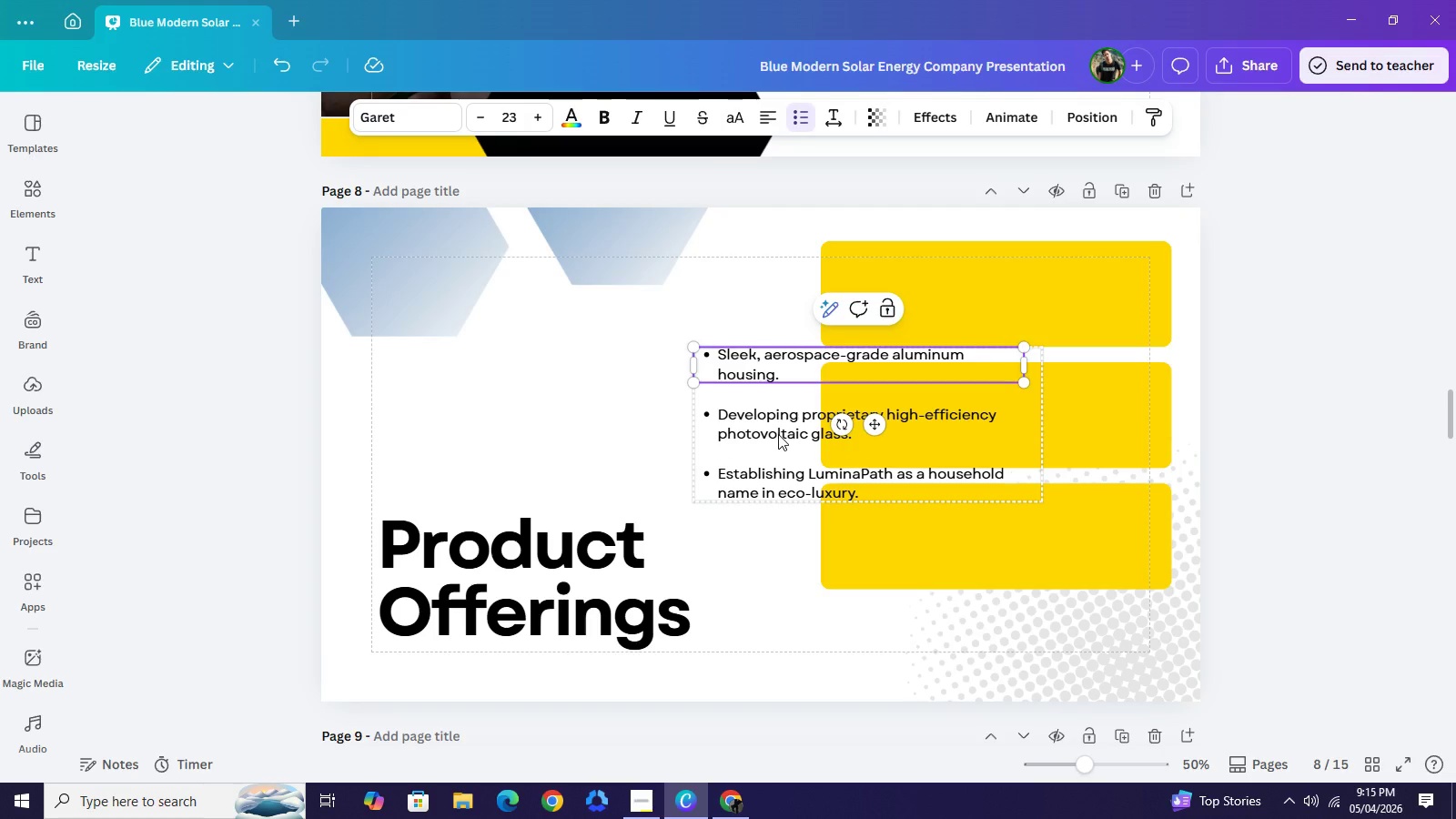 
double_click([778, 434])
 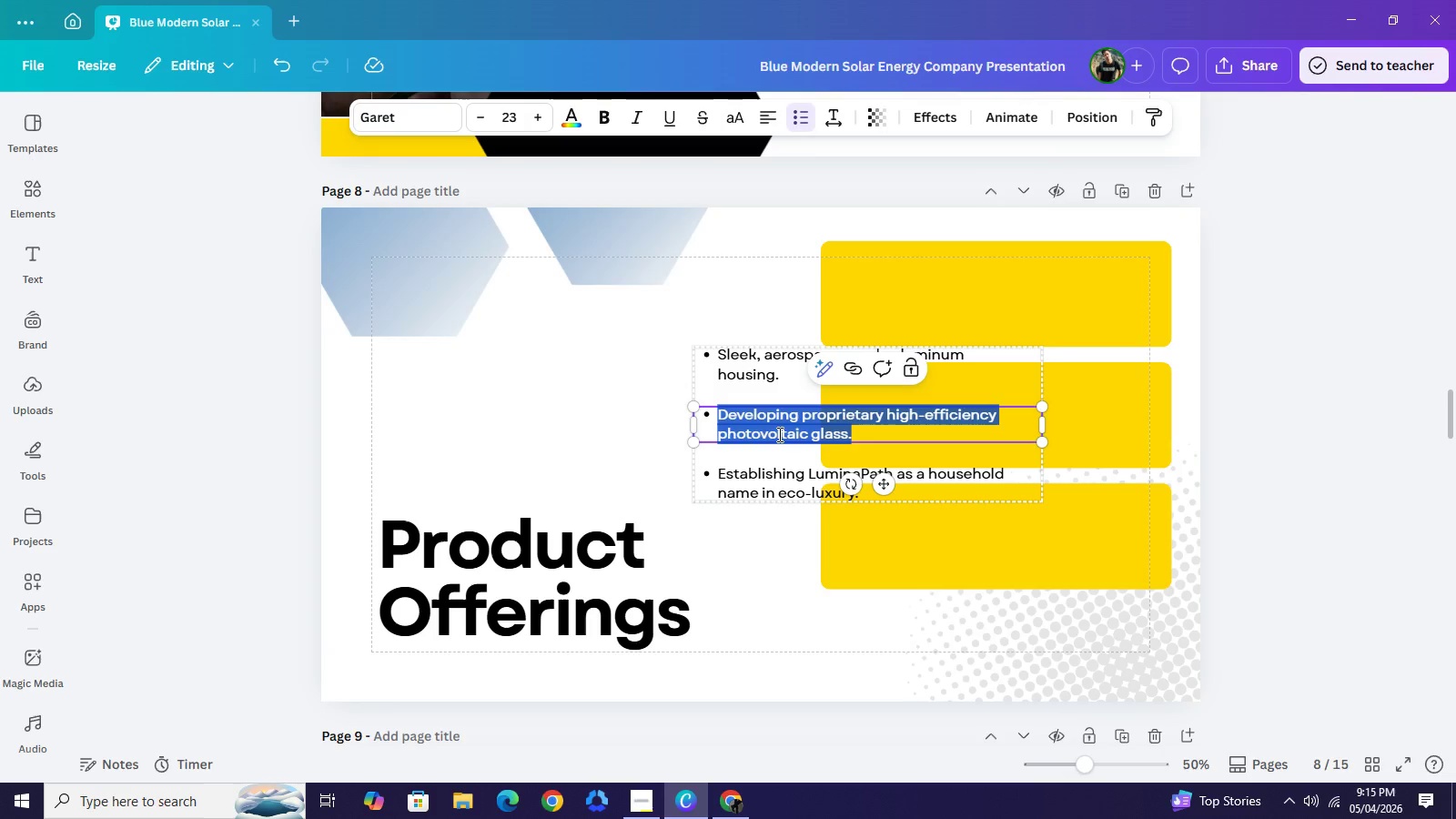 
type(12-hour illumination on a single charge.)
 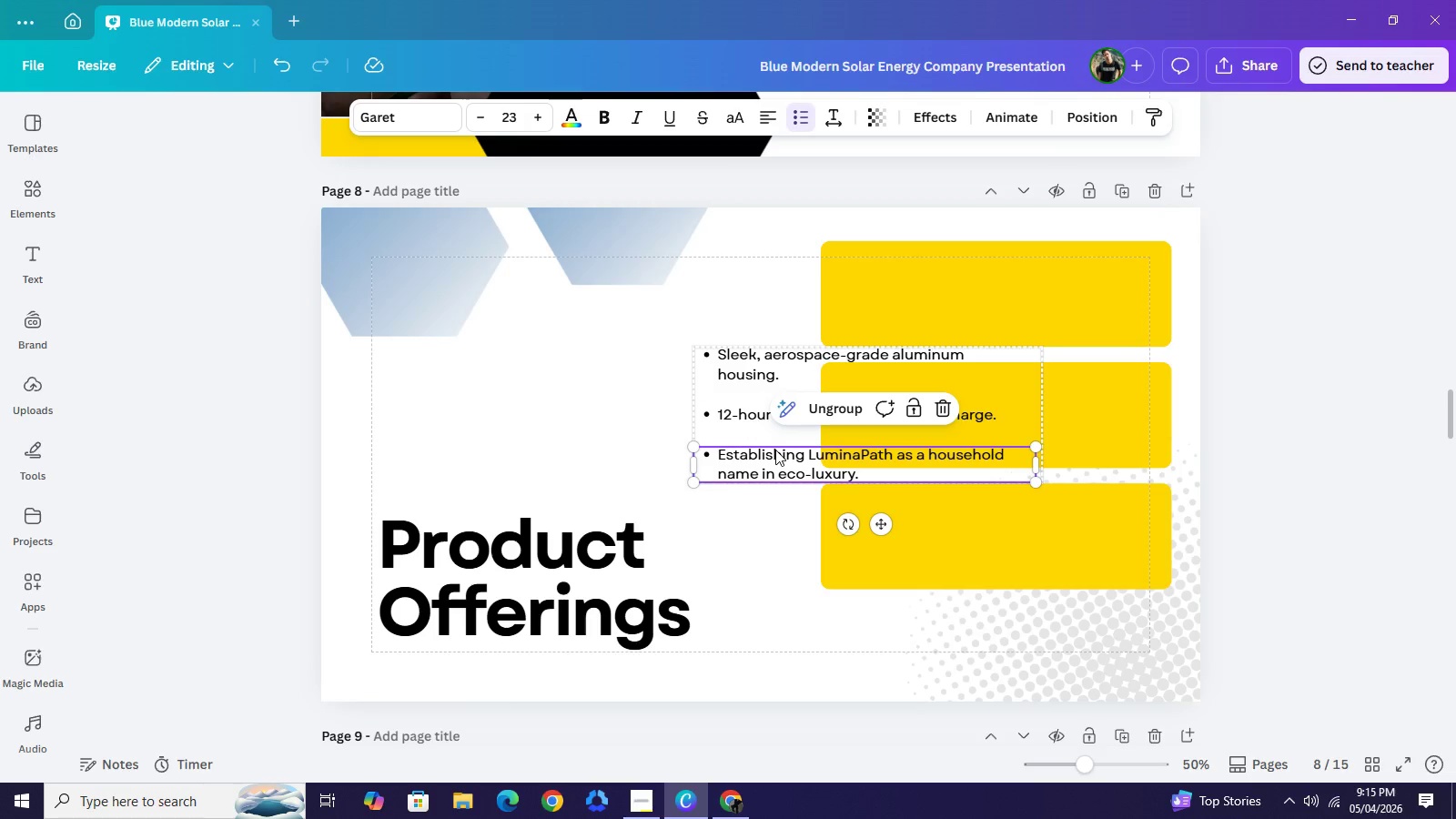 
double_click([775, 450])
 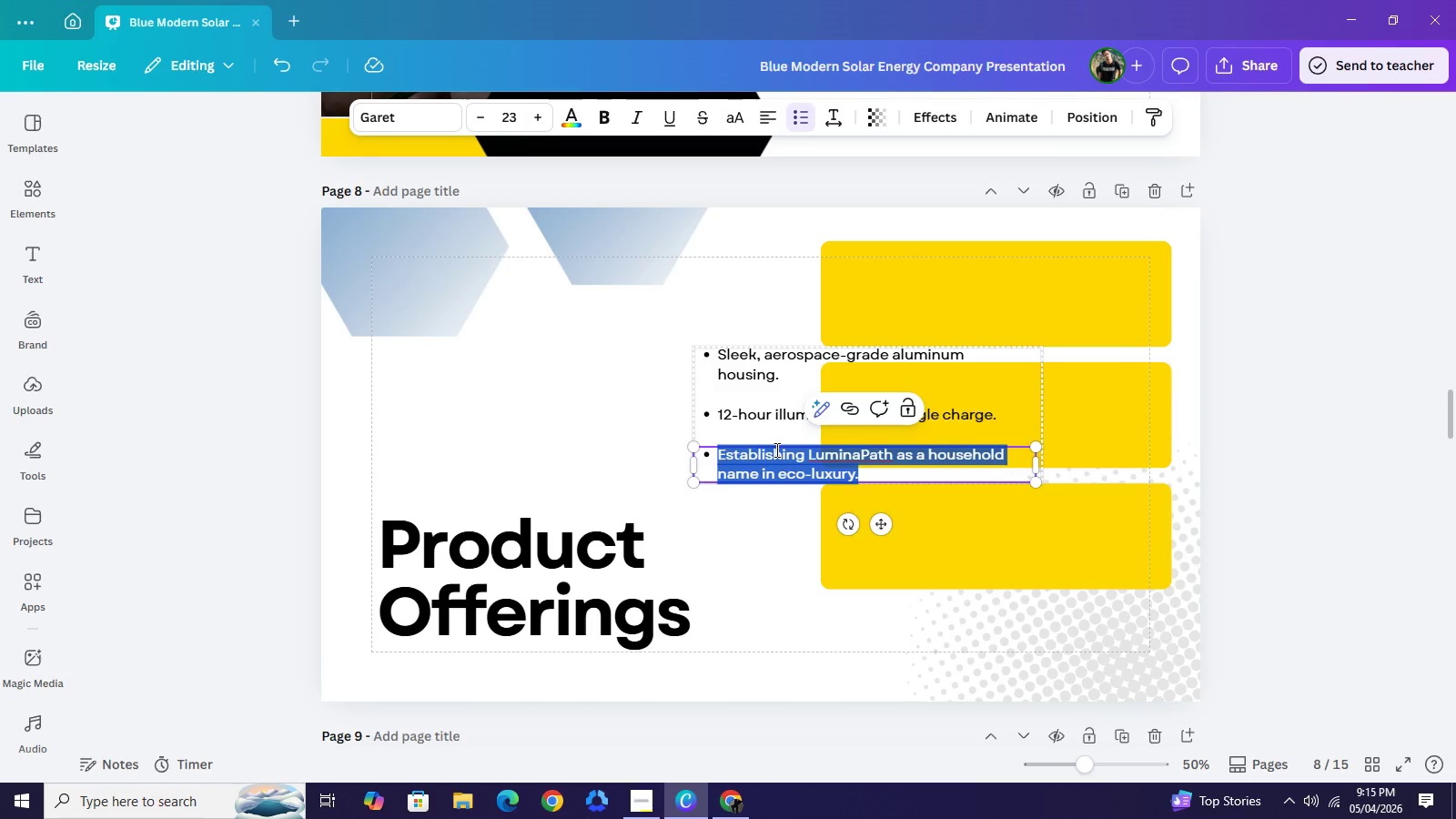 
type(100% recyclale cp)
key(Backspace)
type(omponents and packaging.)
 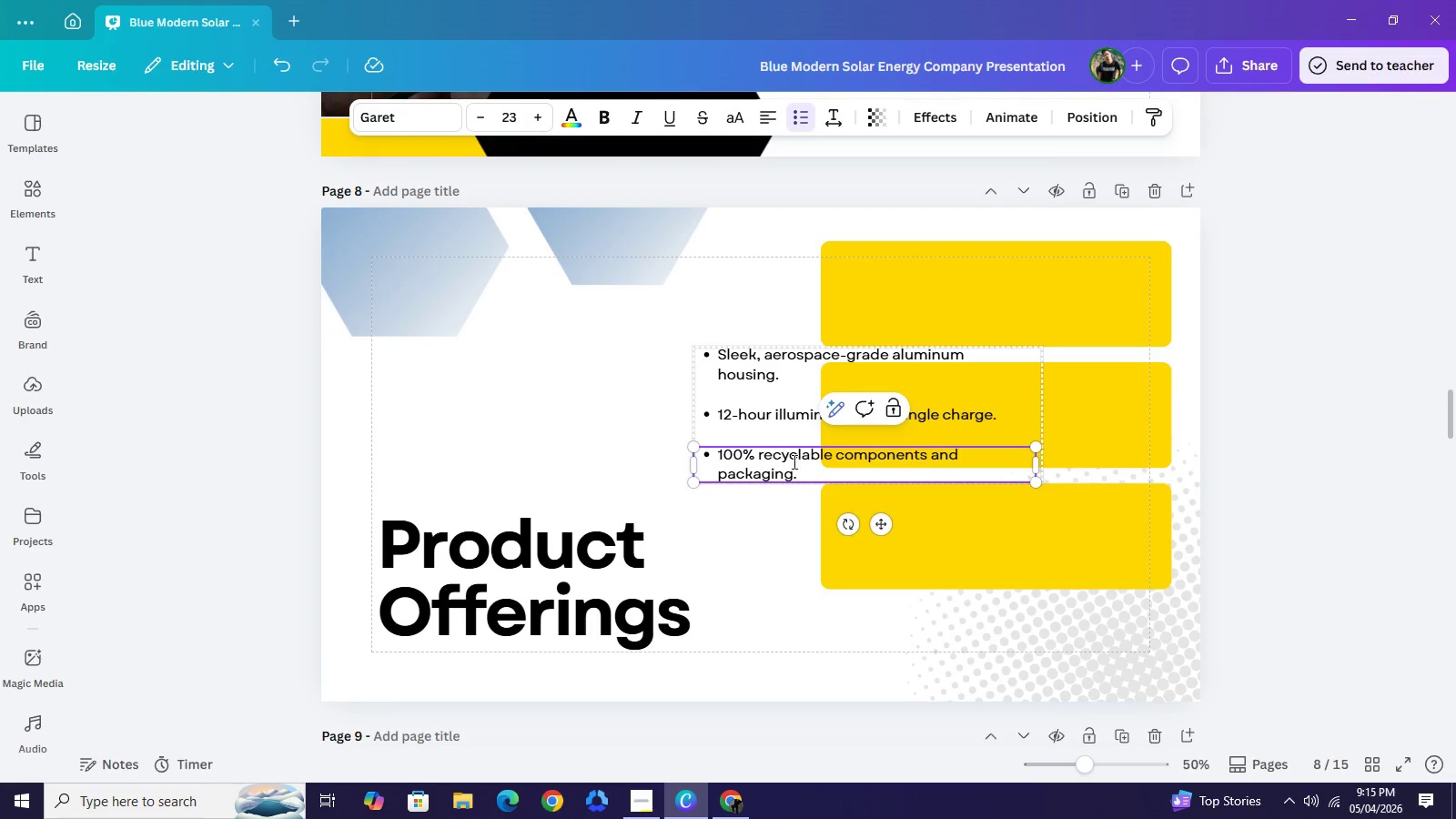 
hold_key(key=B, duration=0.36)
 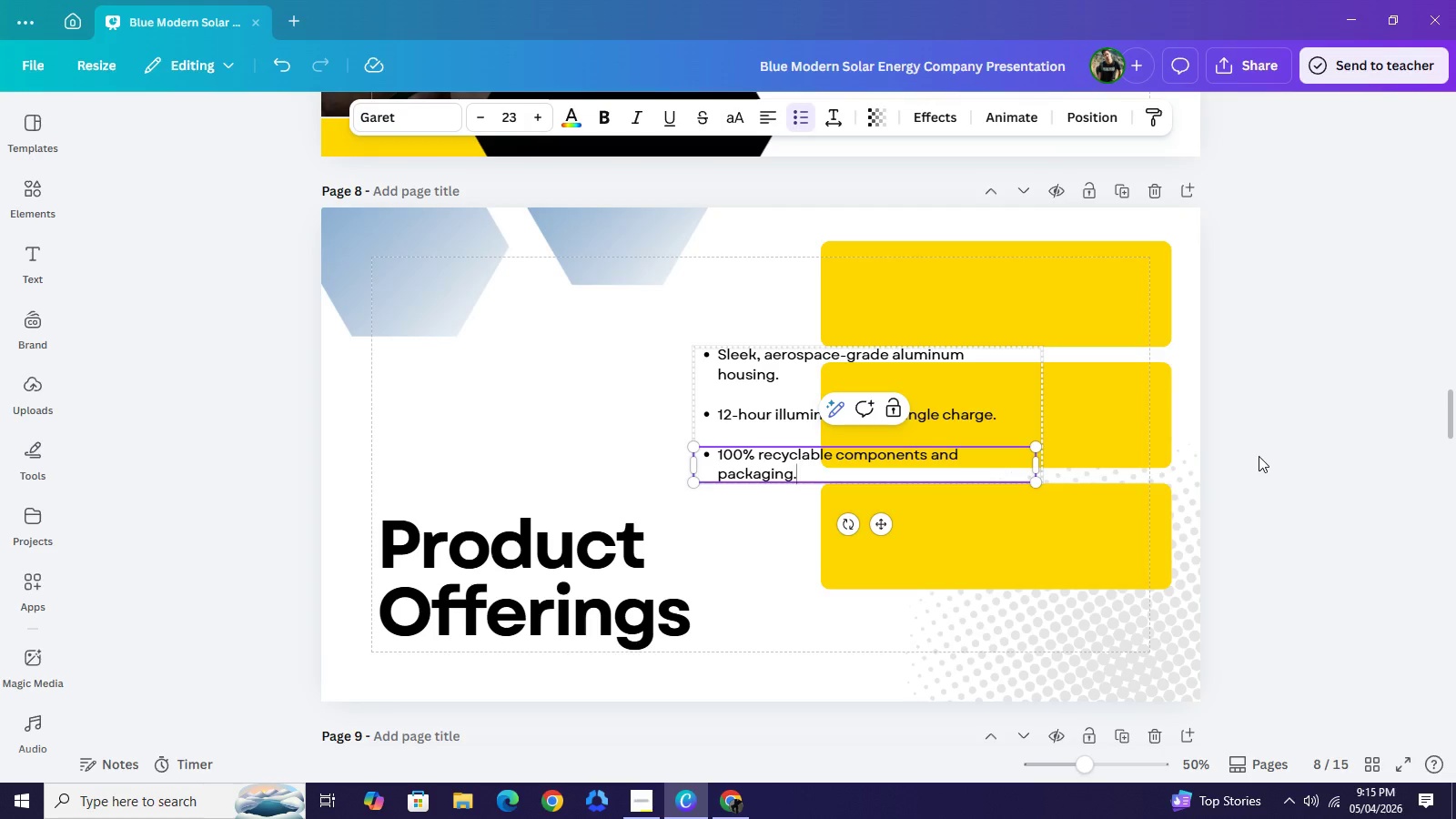 
wait(8.06)
 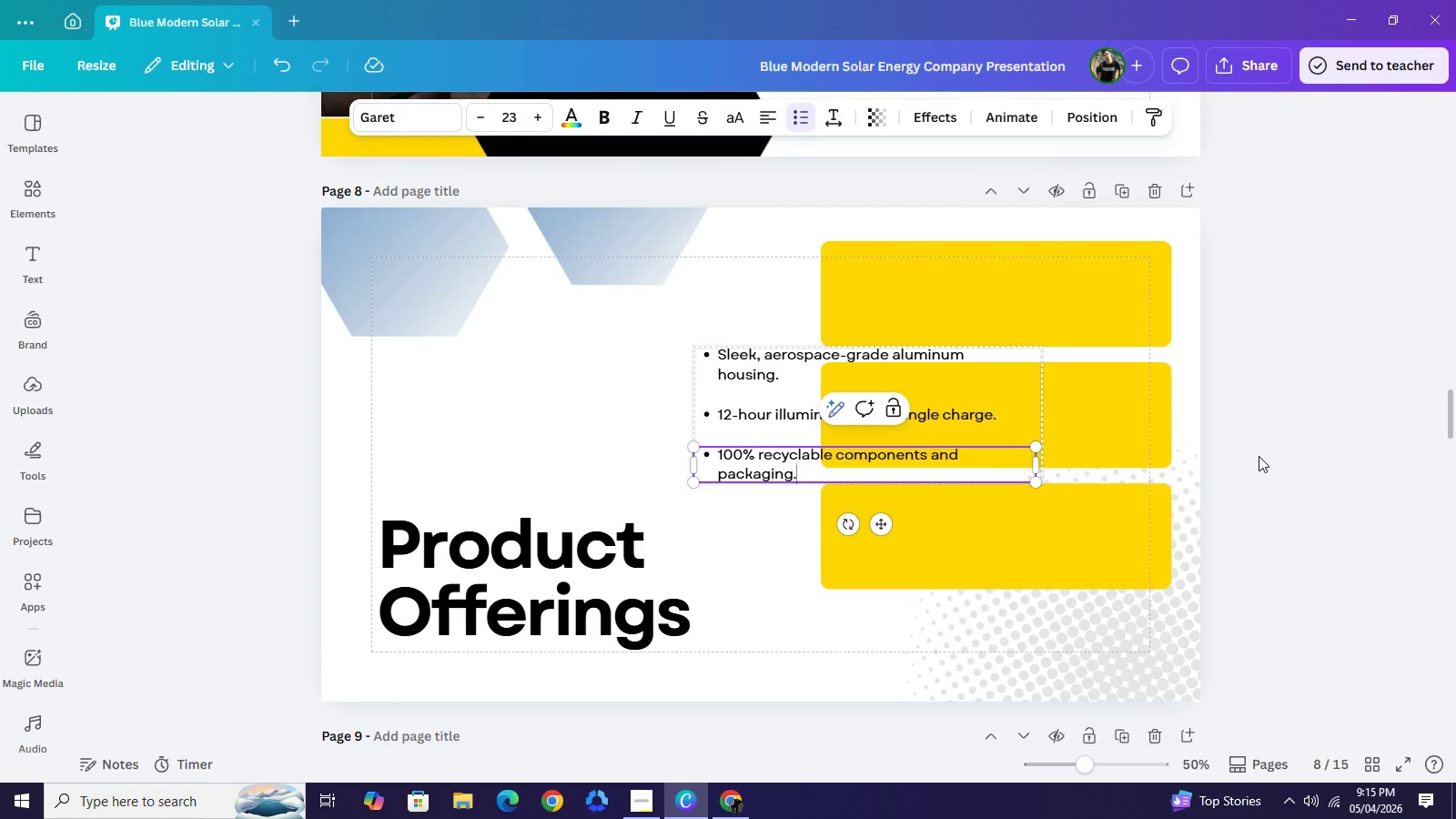 
left_click_drag(start_coordinate=[1081, 313], to_coordinate=[1057, 331])
 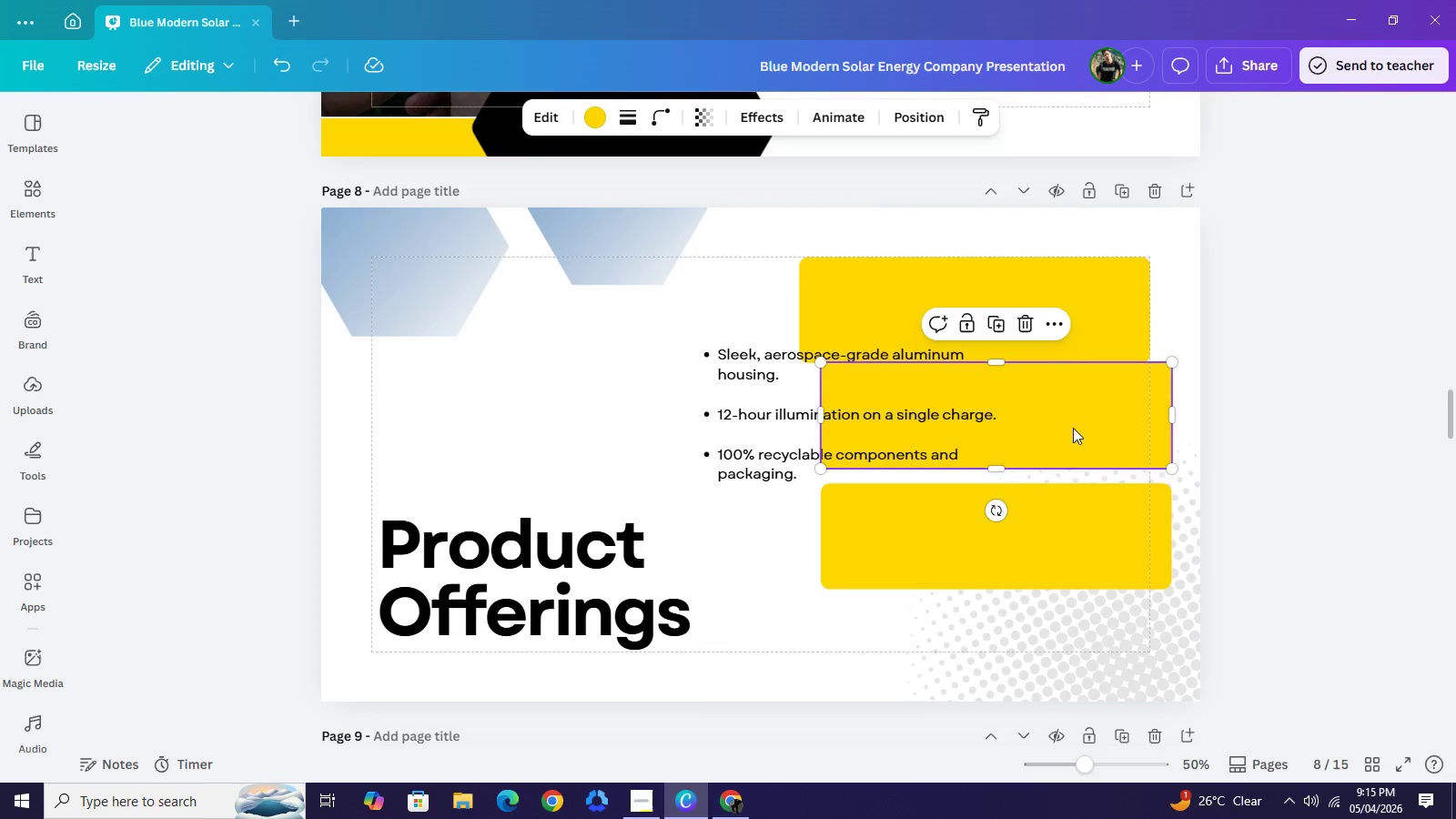 
left_click_drag(start_coordinate=[1090, 420], to_coordinate=[1068, 430])
 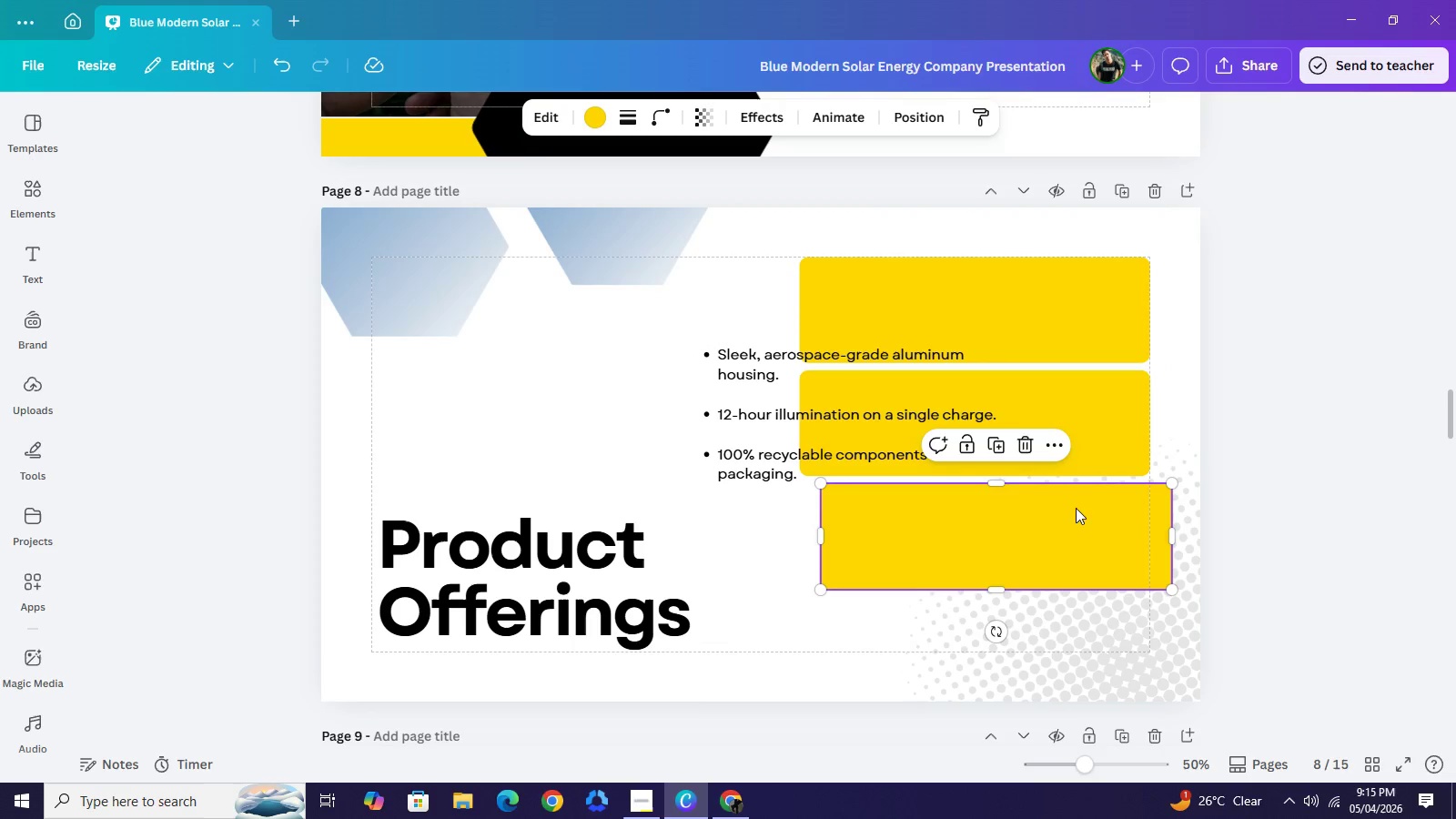 
left_click_drag(start_coordinate=[1089, 508], to_coordinate=[1064, 504])
 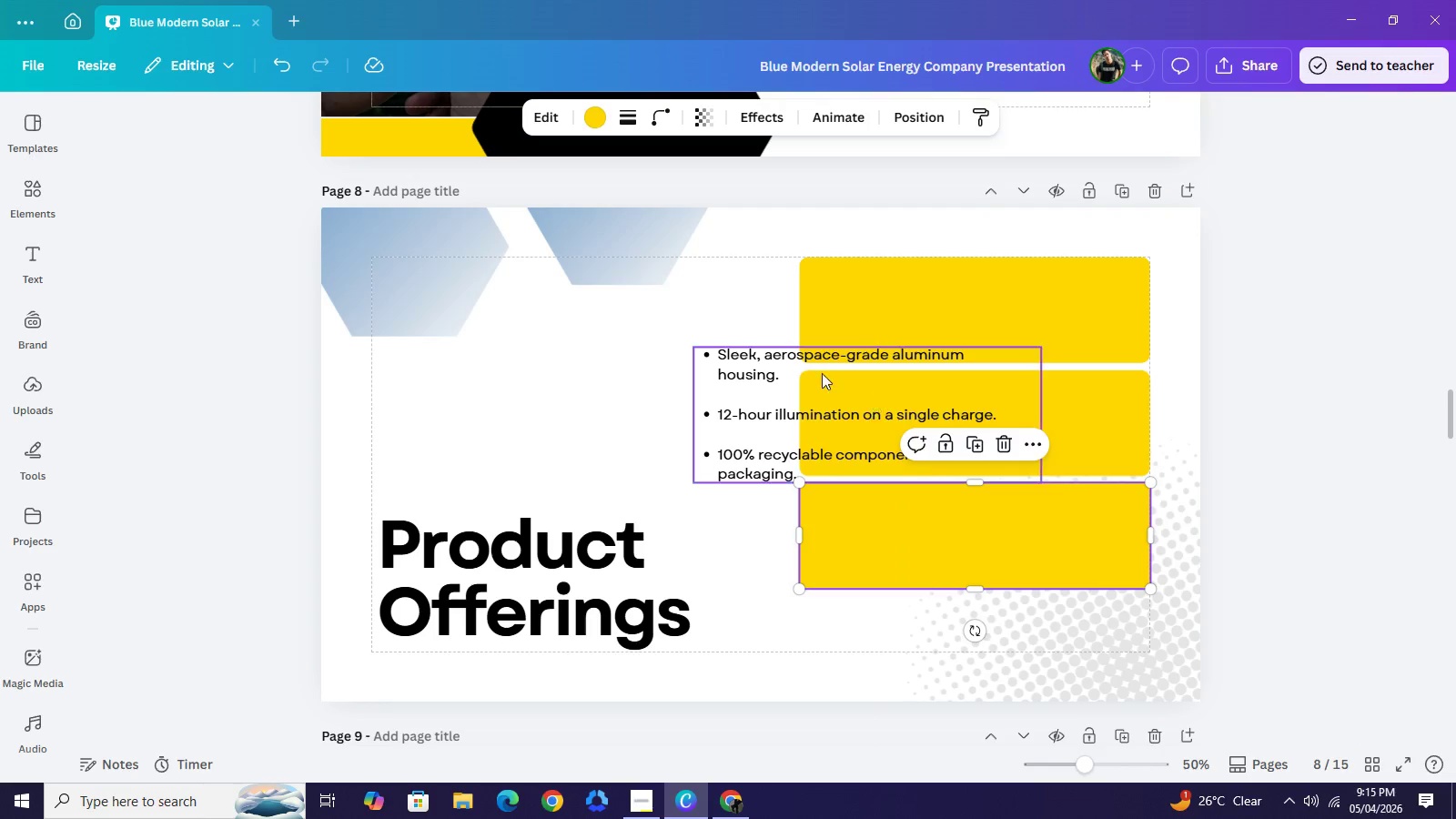 
left_click([809, 369])
 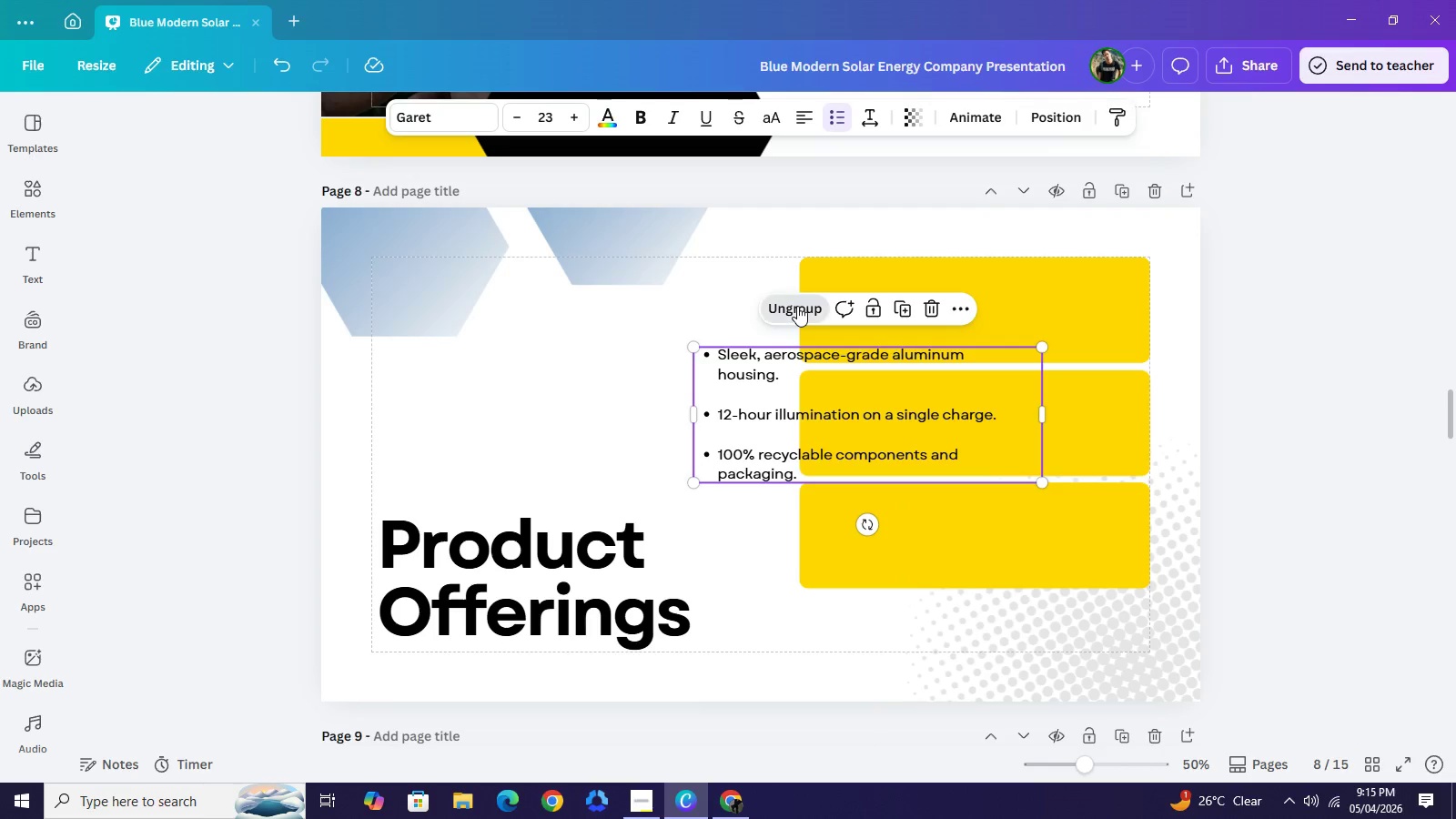 
left_click([797, 306])
 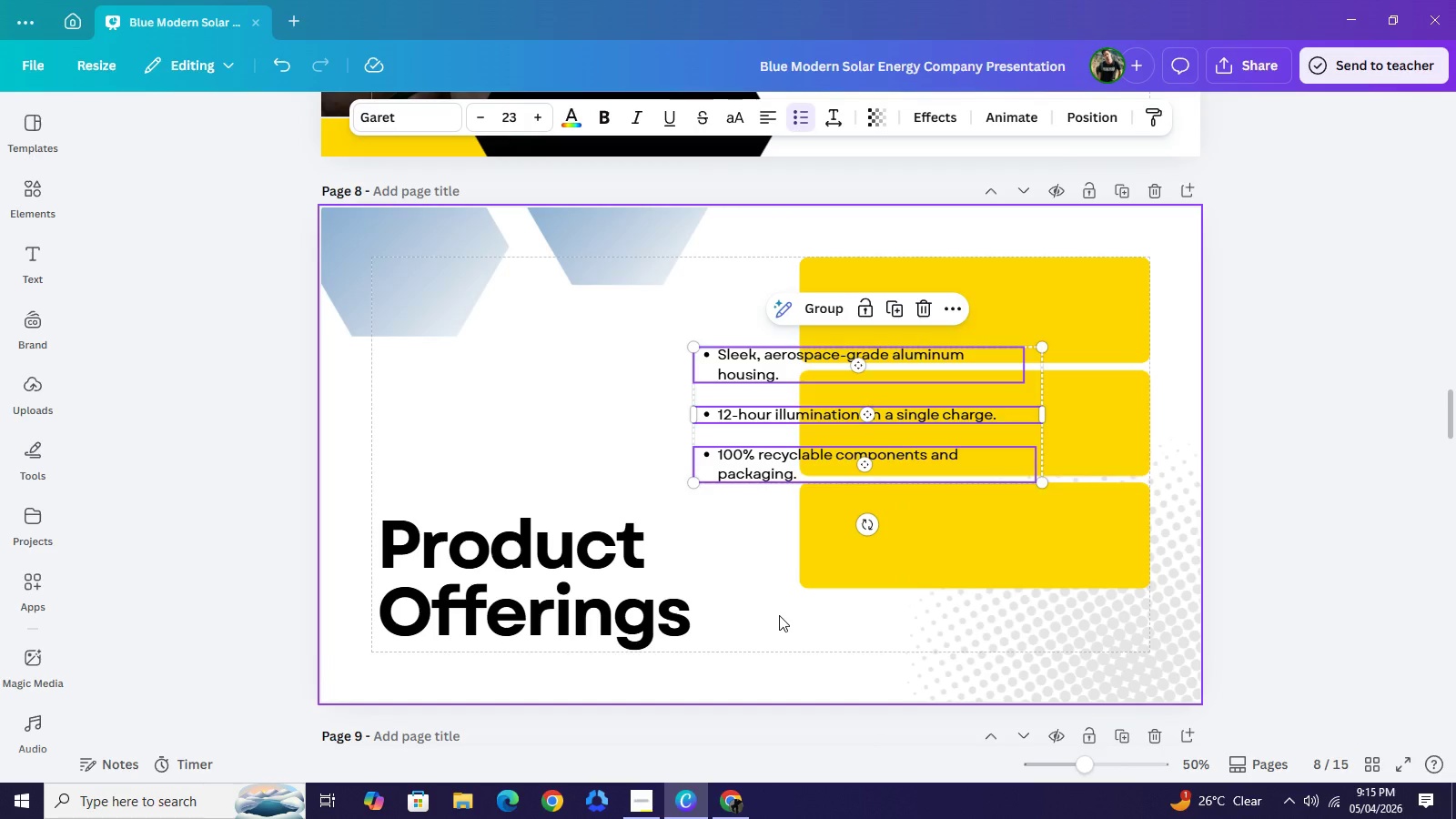 
left_click([779, 615])
 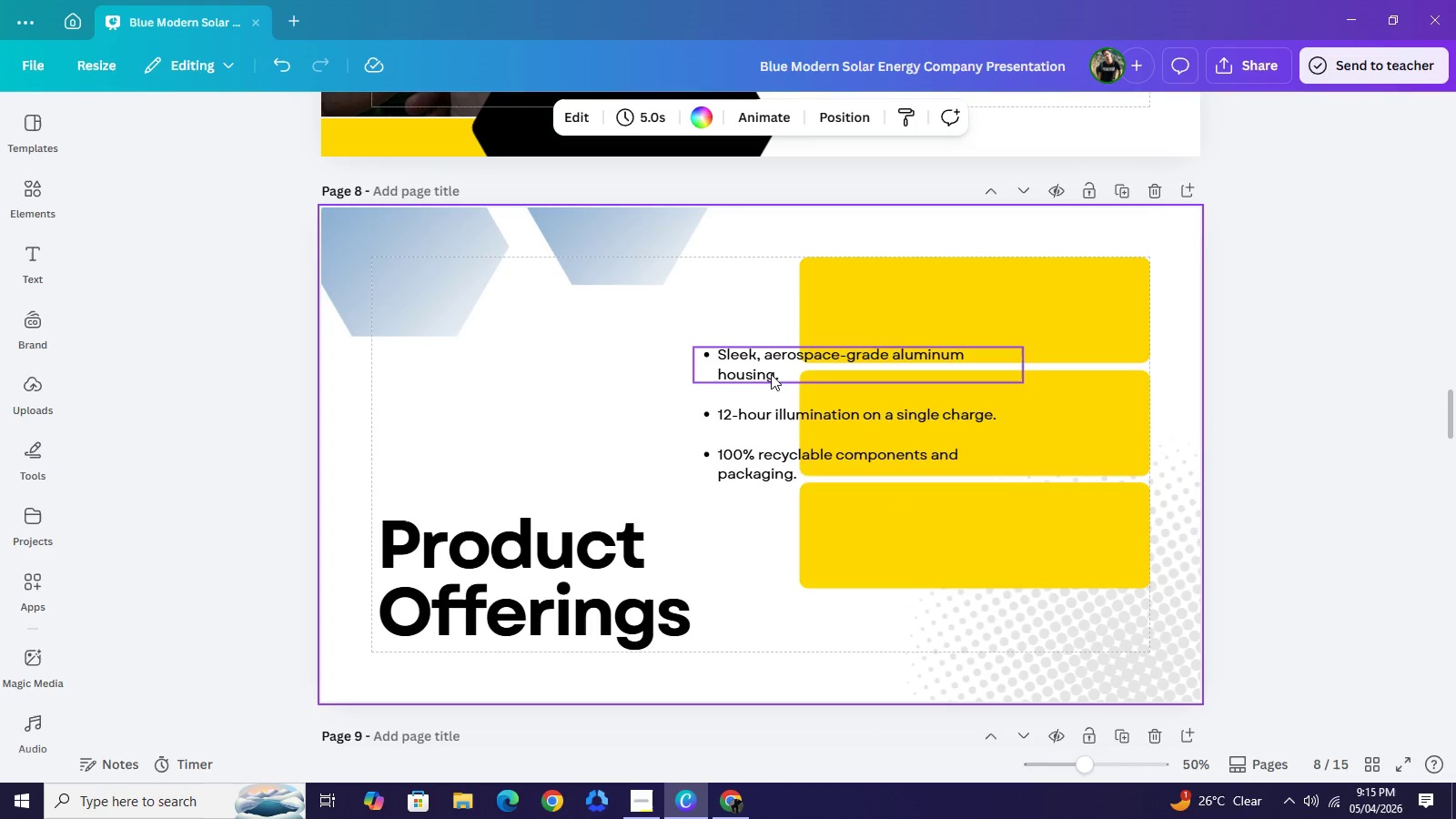 
left_click_drag(start_coordinate=[771, 373], to_coordinate=[901, 335])
 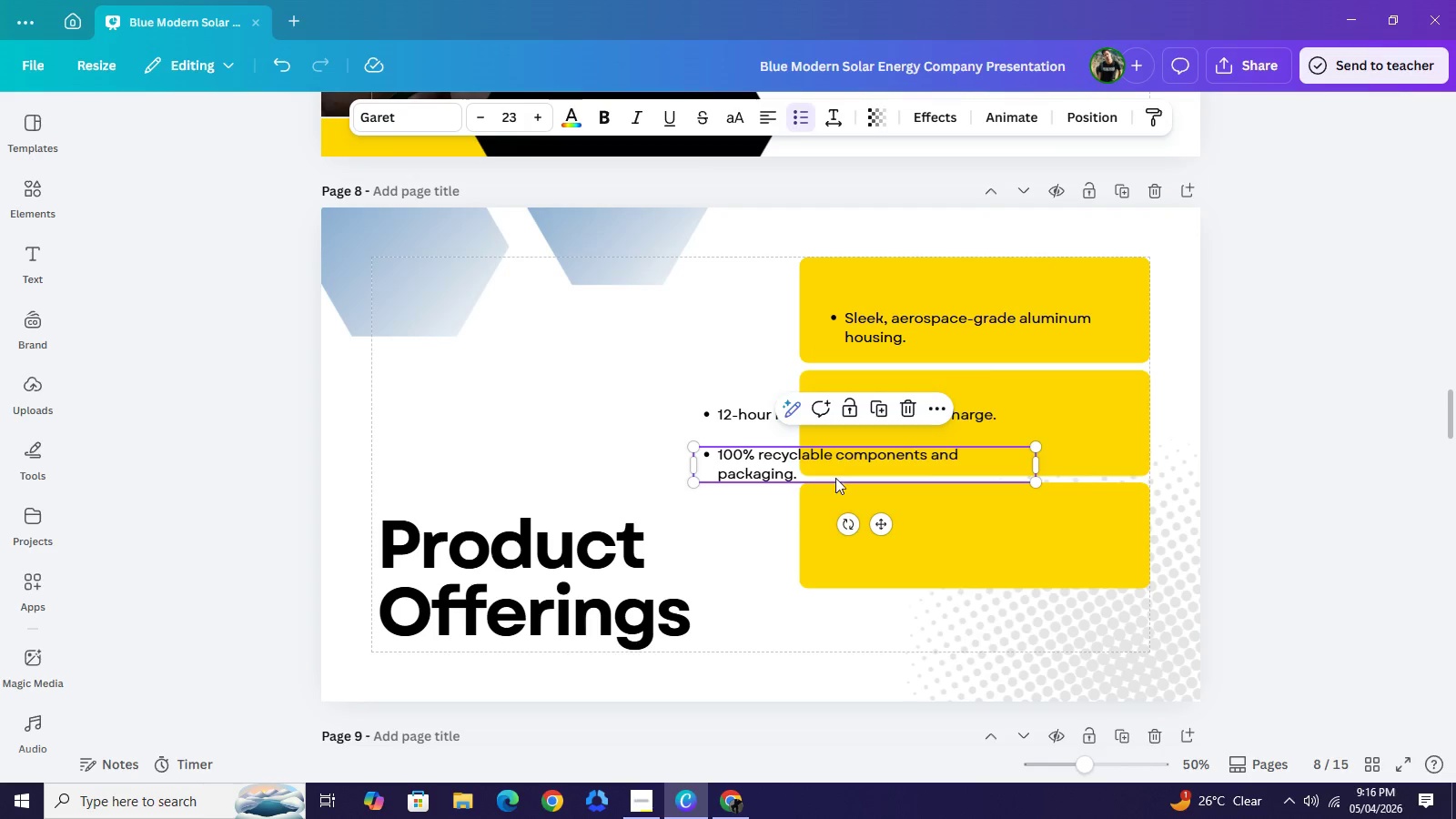 
left_click_drag(start_coordinate=[825, 469], to_coordinate=[953, 549])
 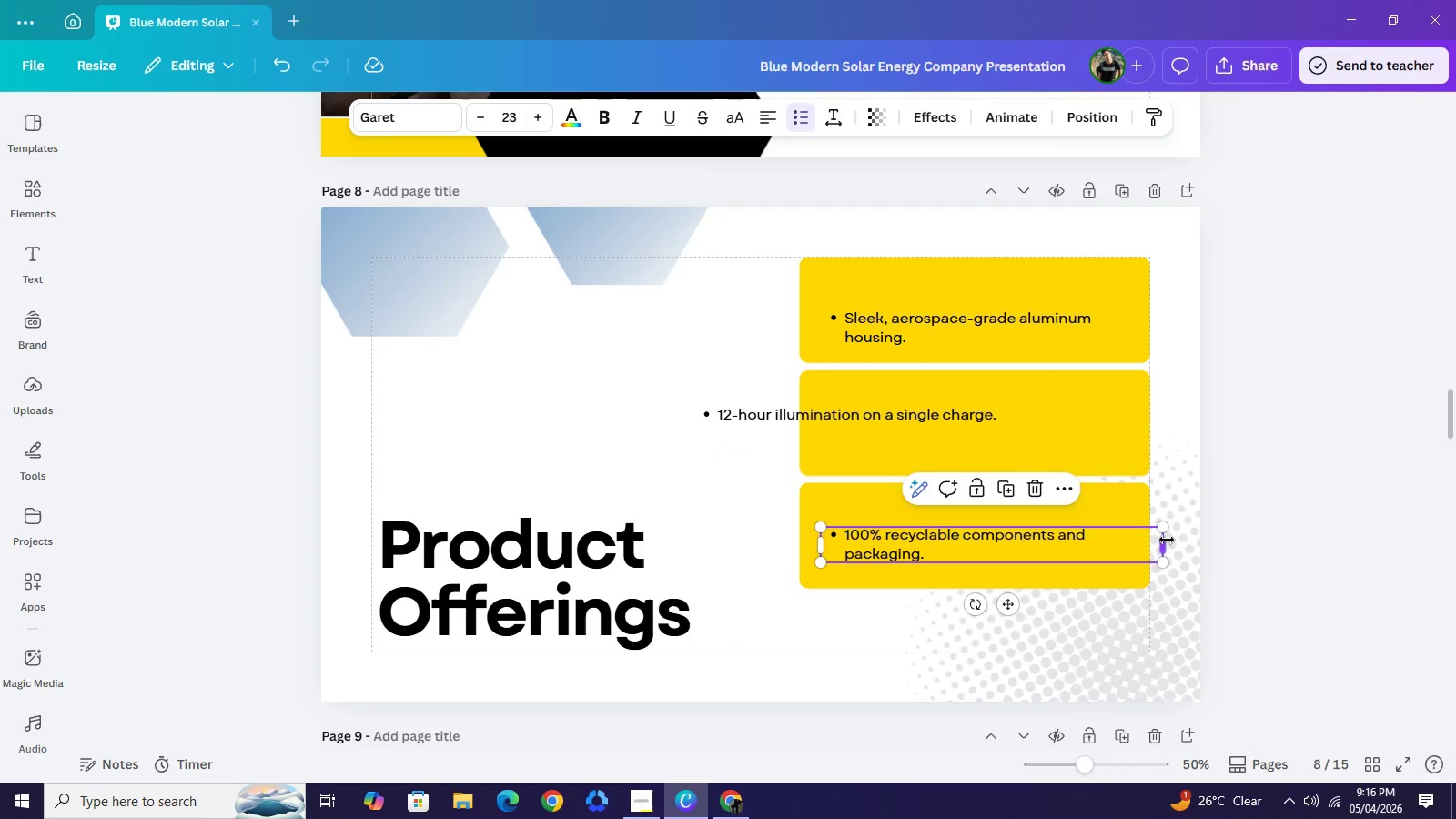 
left_click_drag(start_coordinate=[1168, 540], to_coordinate=[1158, 538])
 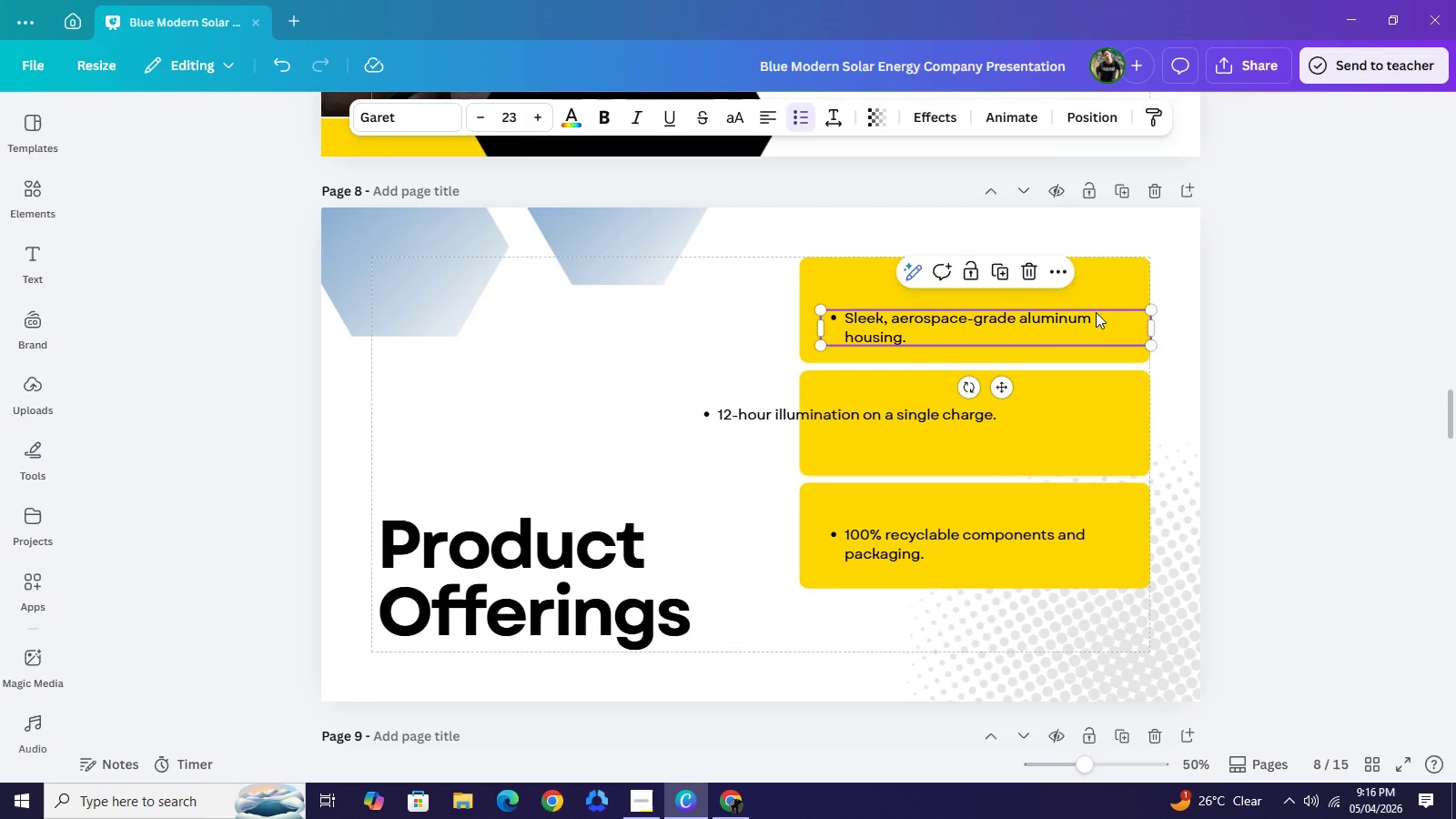 
left_click([1096, 312])
 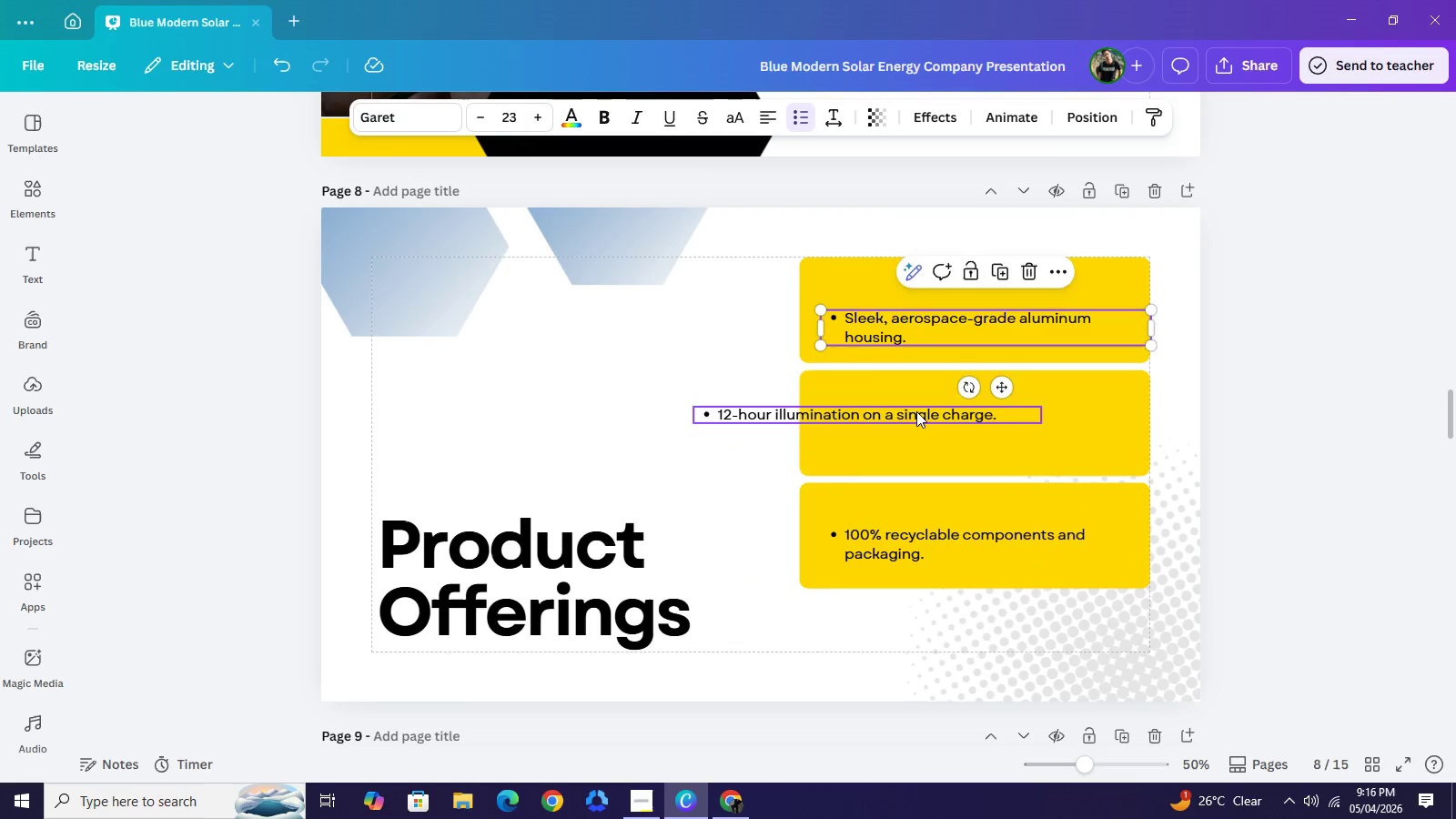 
left_click_drag(start_coordinate=[916, 410], to_coordinate=[1046, 430])
 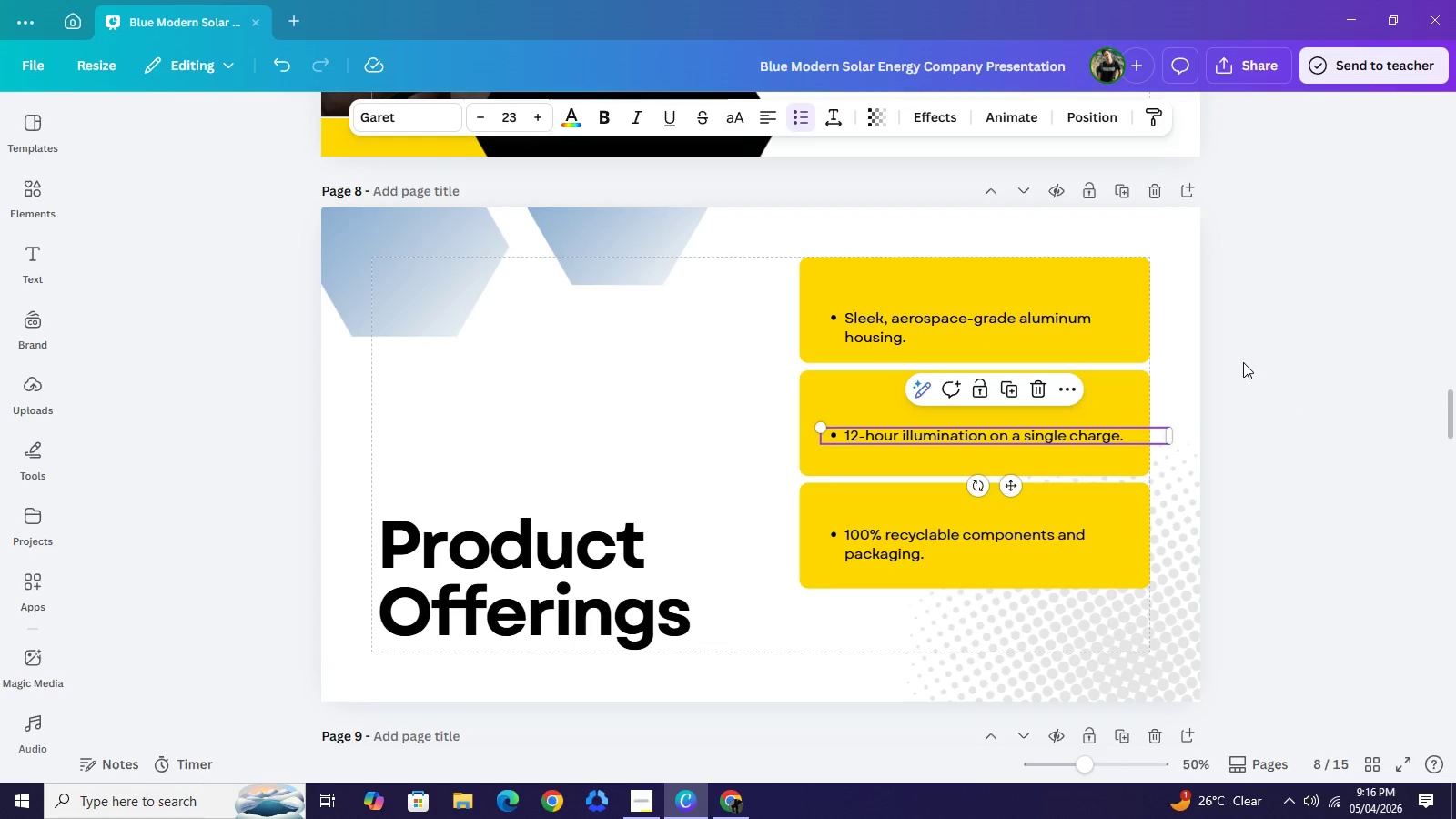 
left_click([1243, 362])
 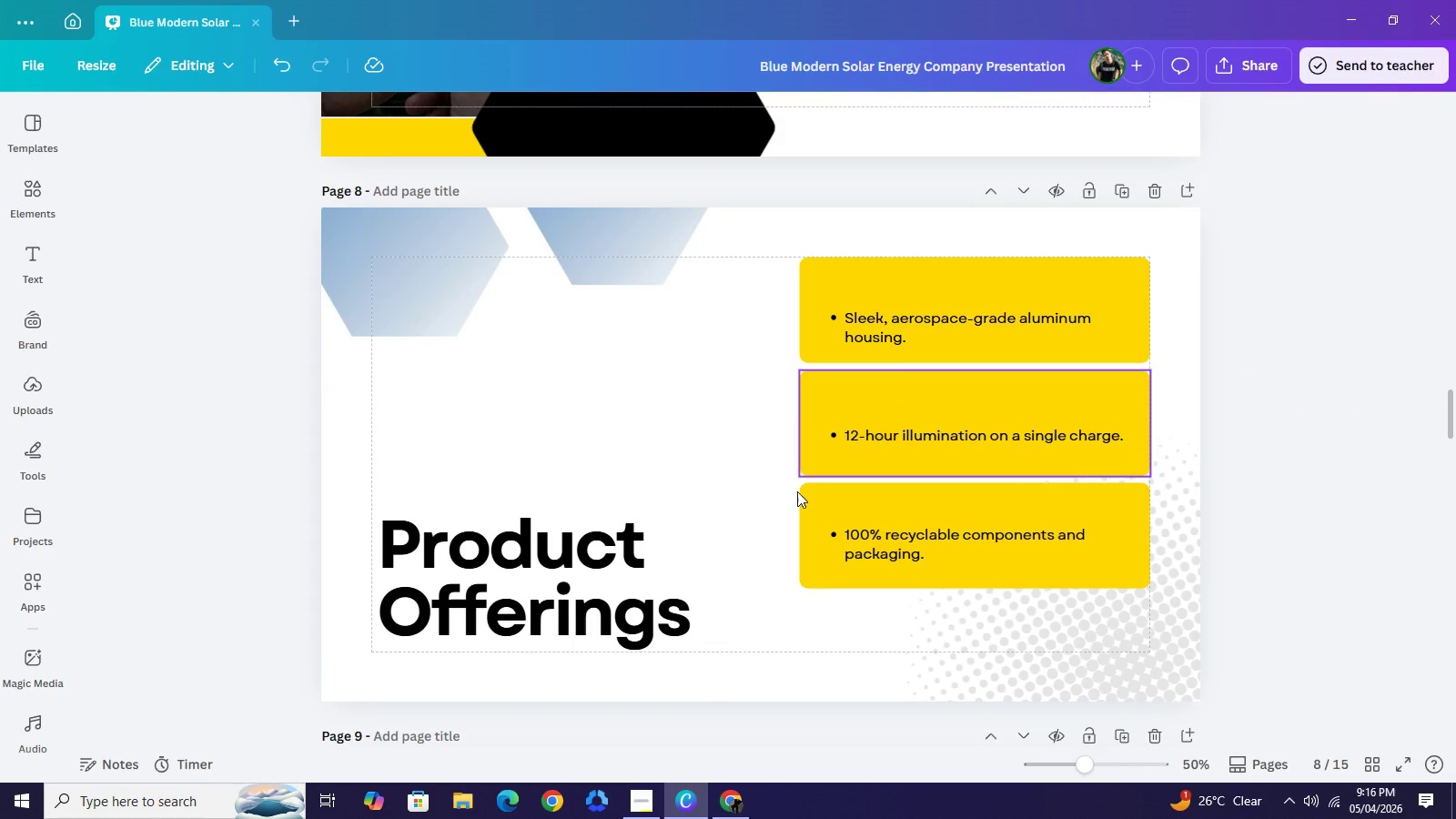 
scroll: coordinate [806, 452], scroll_direction: up, amount: 1.0
 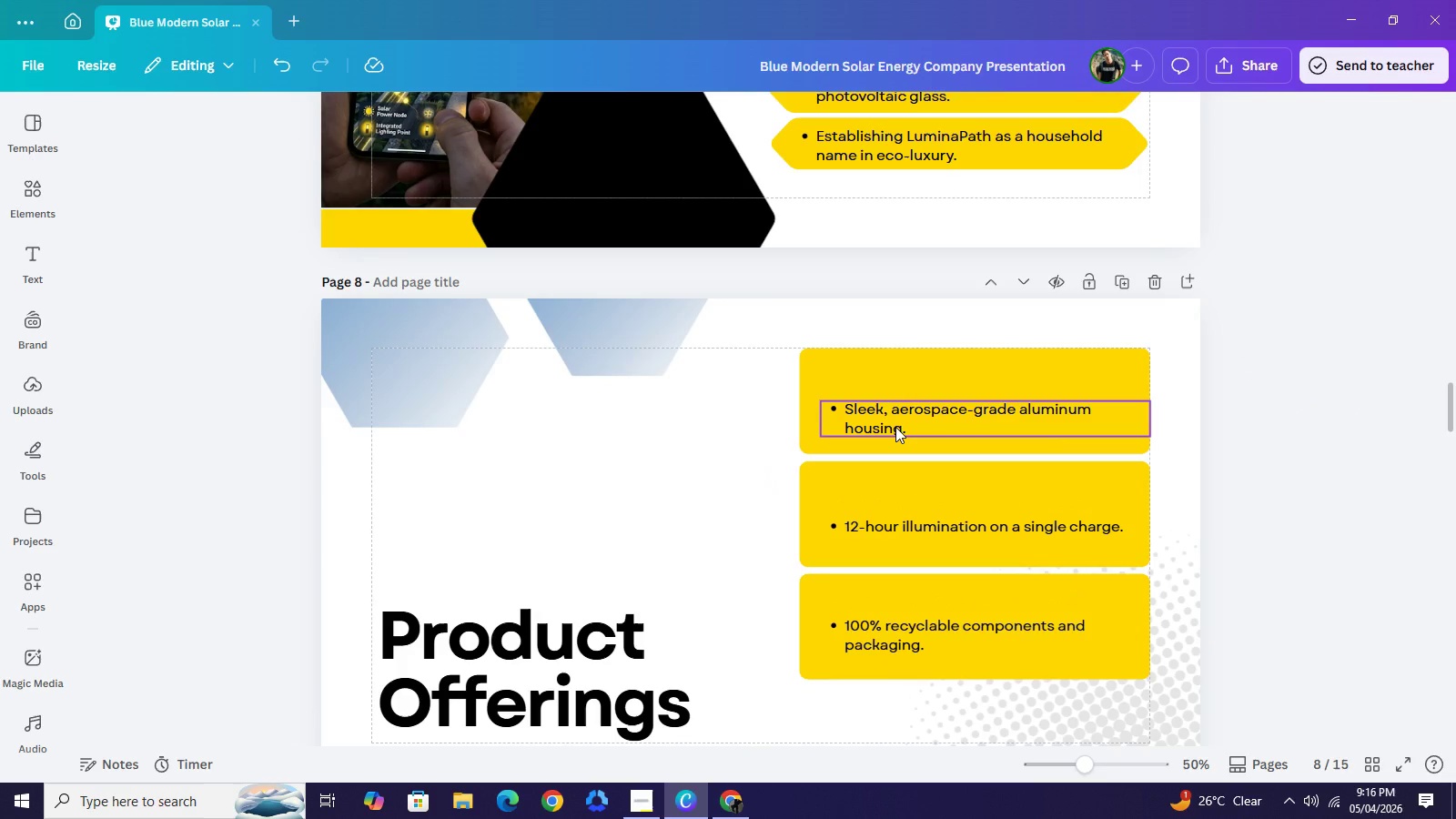 
left_click([895, 427])
 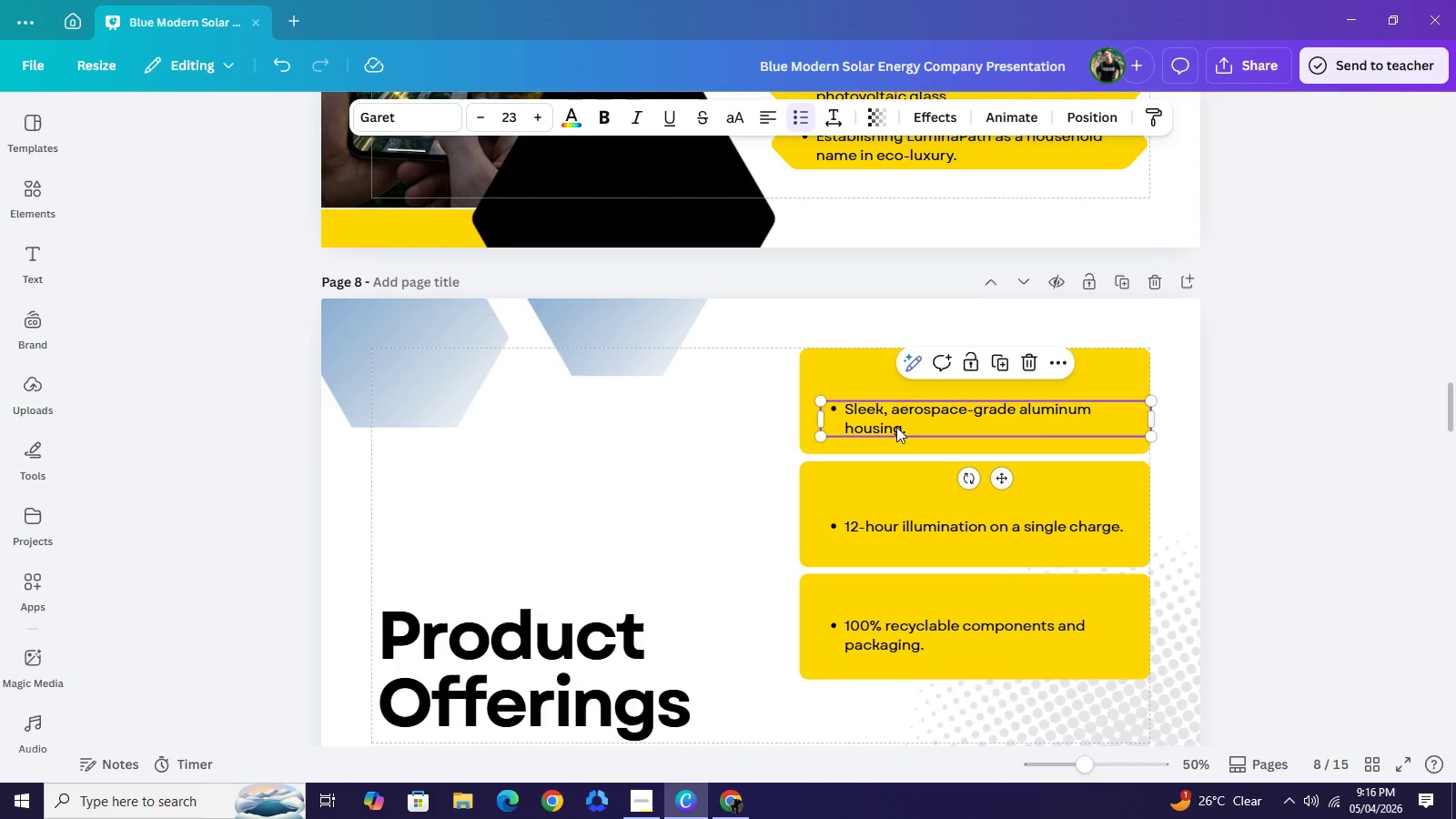 
key(Control+C)
 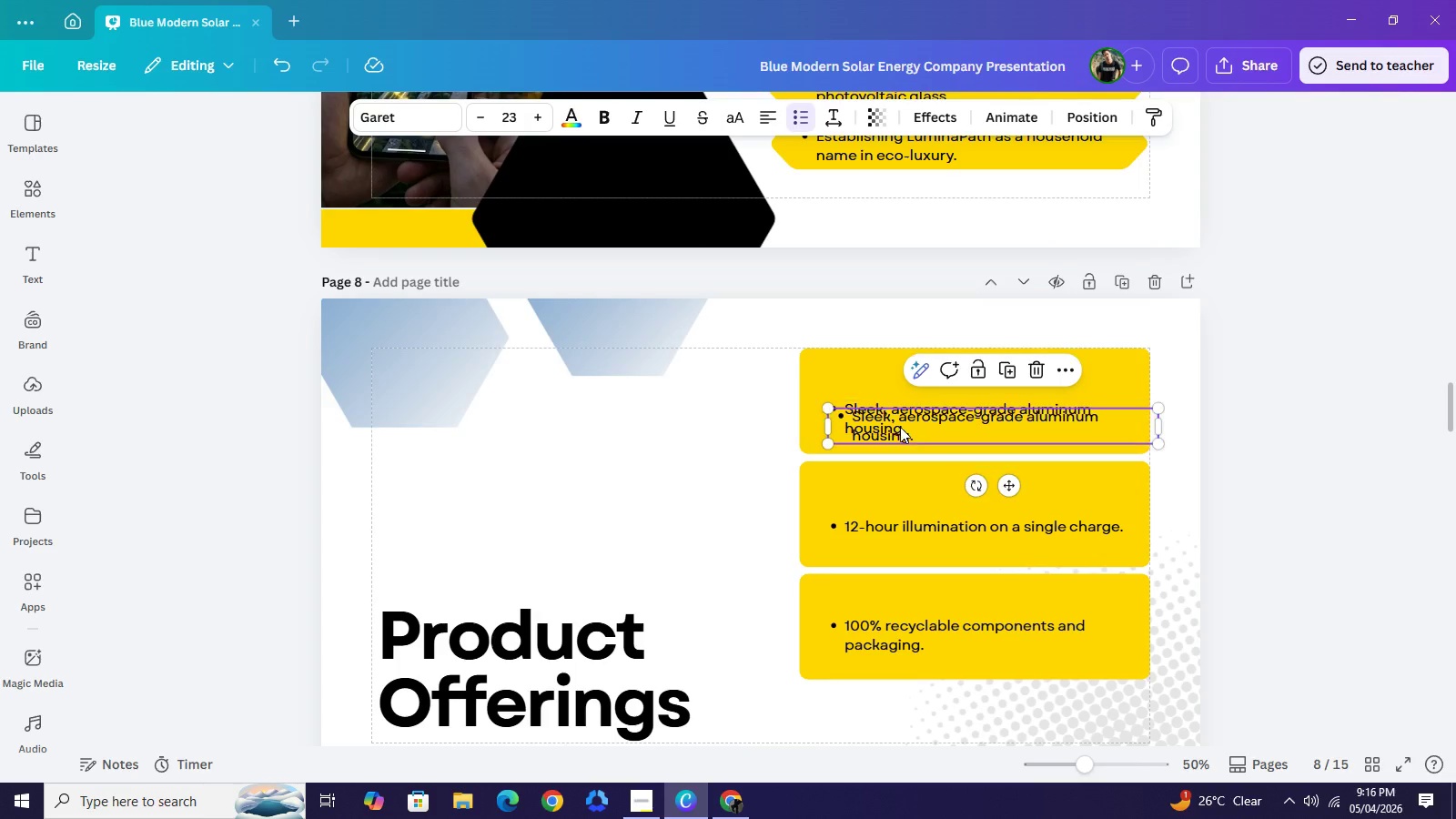 
key(Control+V)
 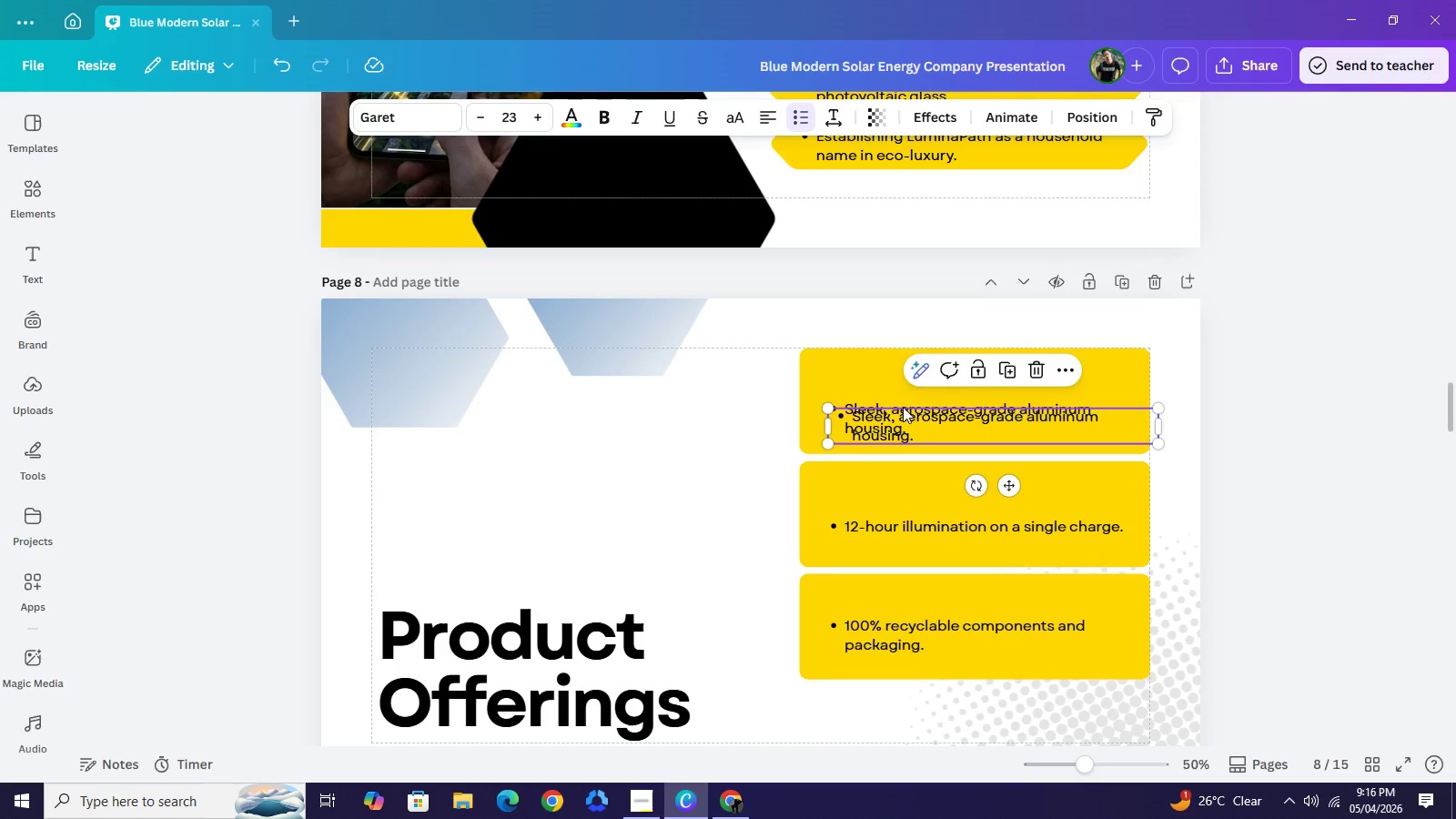 
left_click_drag(start_coordinate=[902, 425], to_coordinate=[900, 379])
 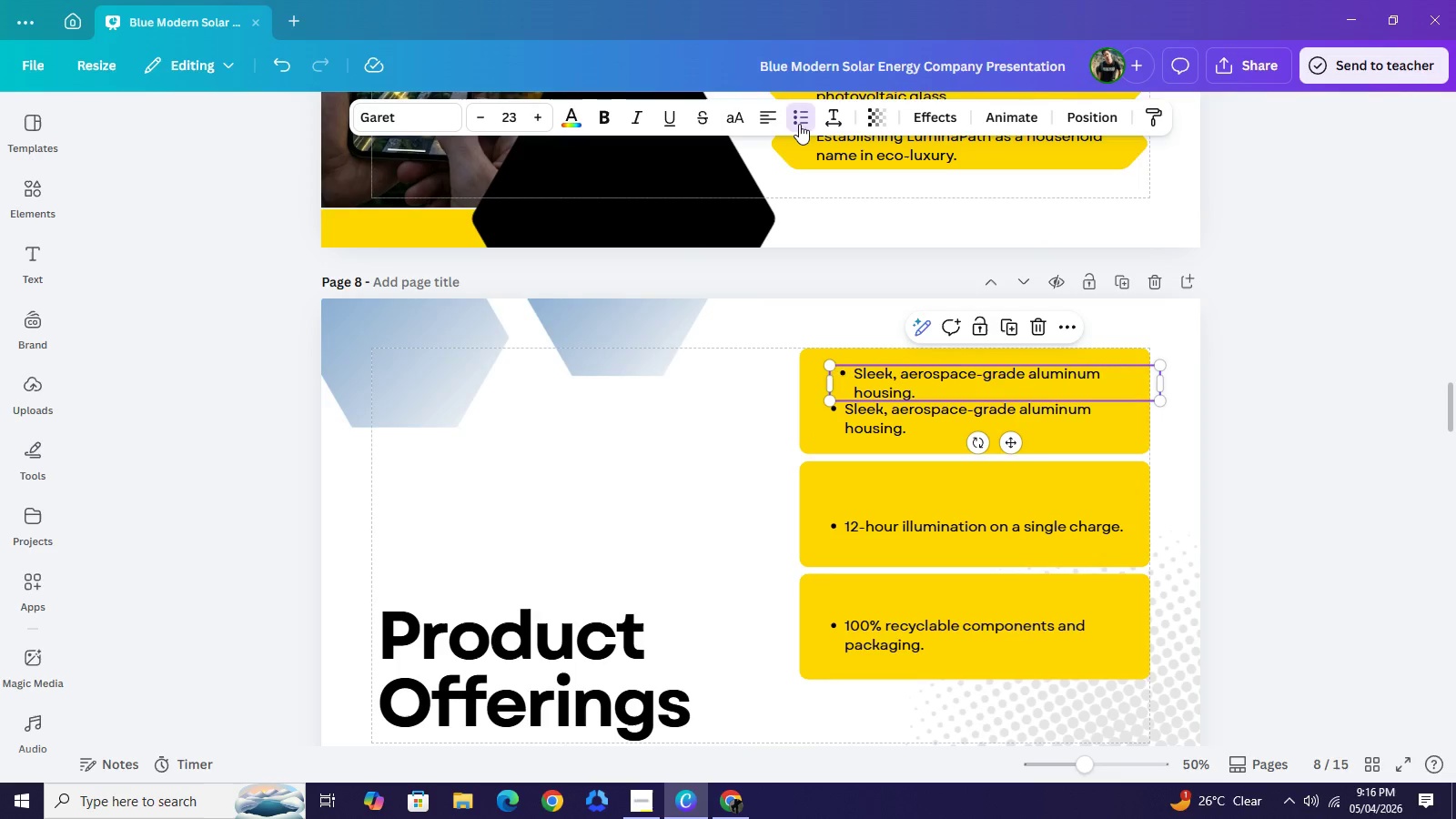 
double_click([799, 124])
 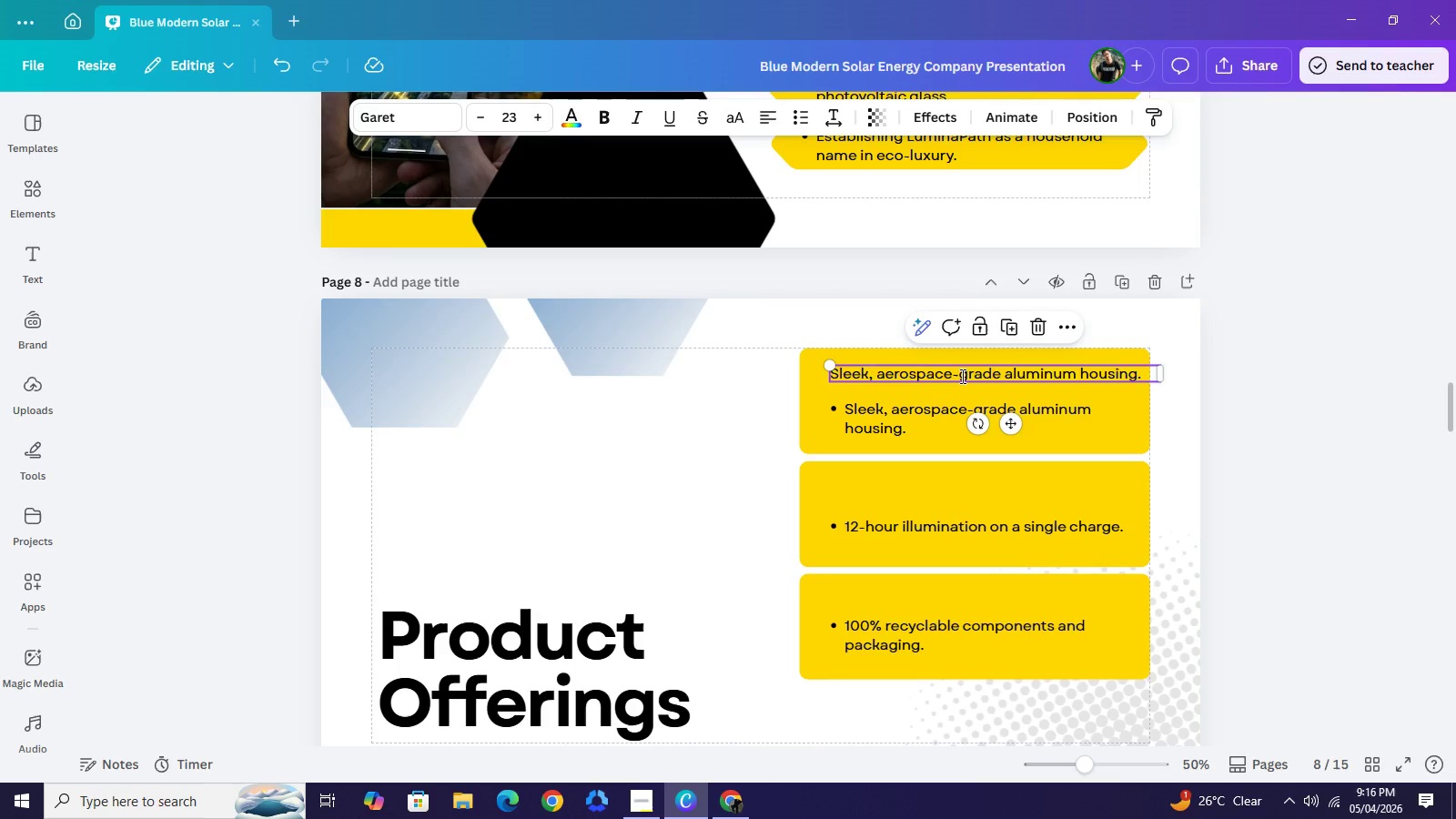 
double_click([961, 376])
 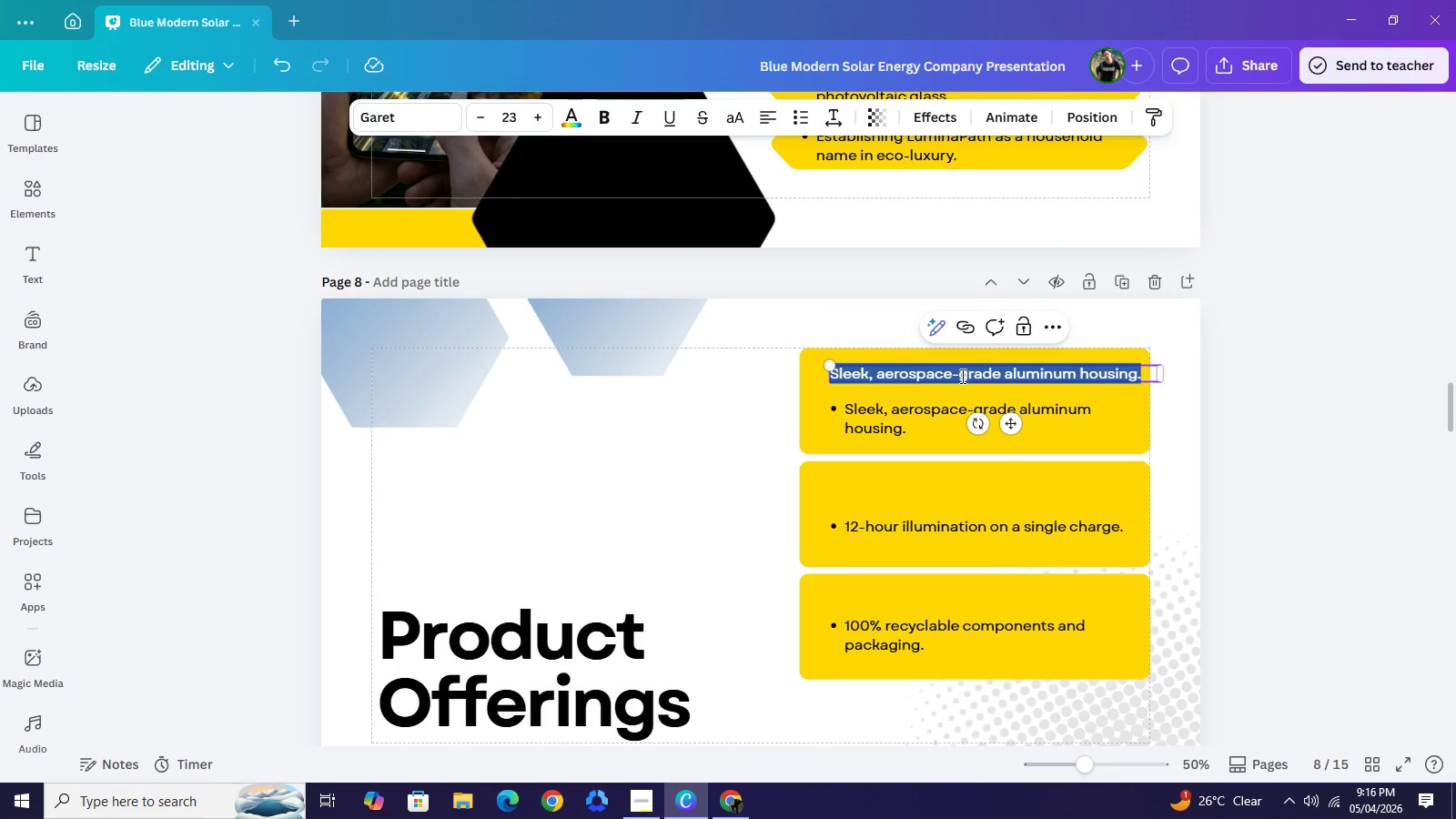 
type(DESIGN)
 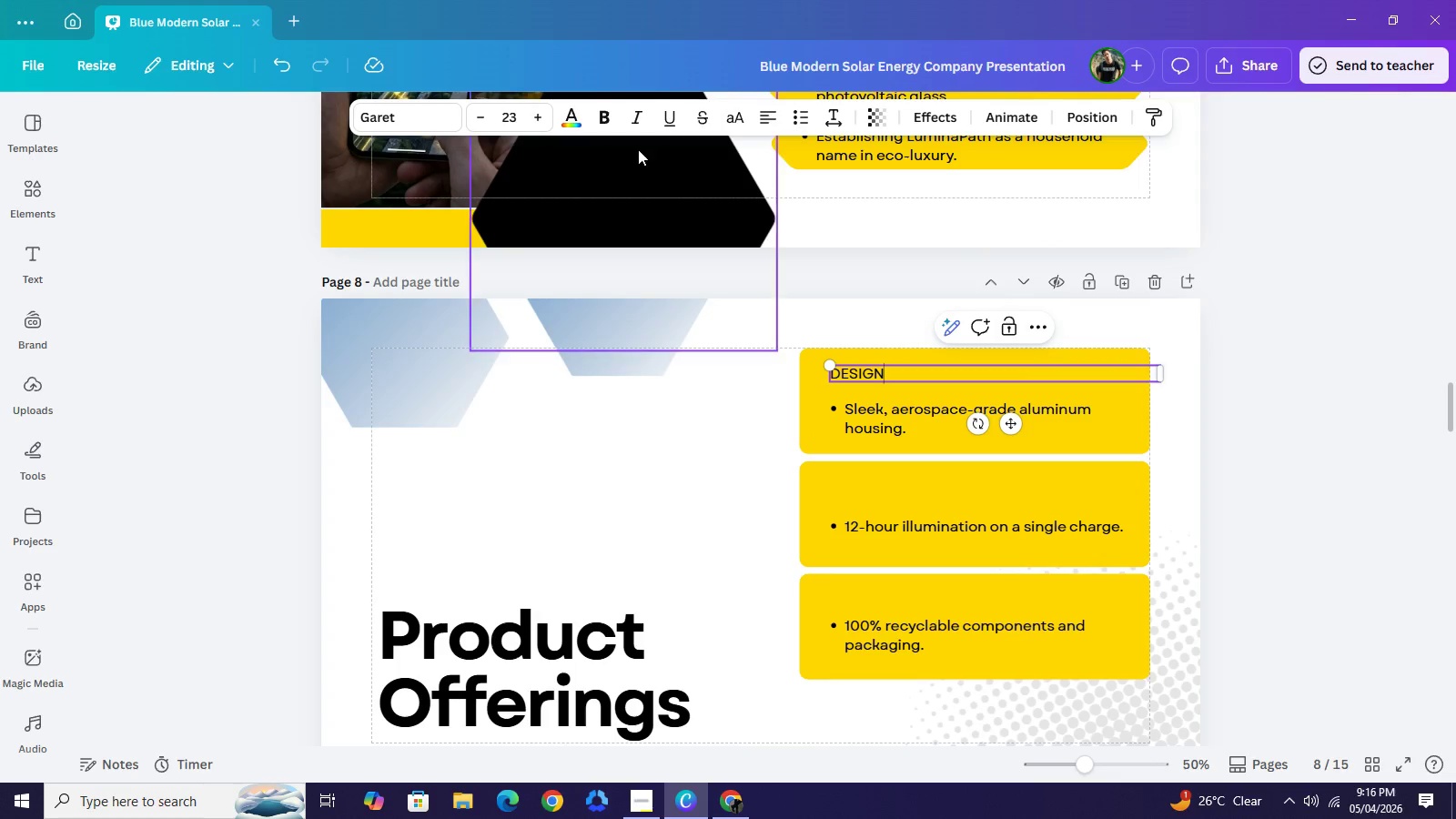 
left_click([611, 125])
 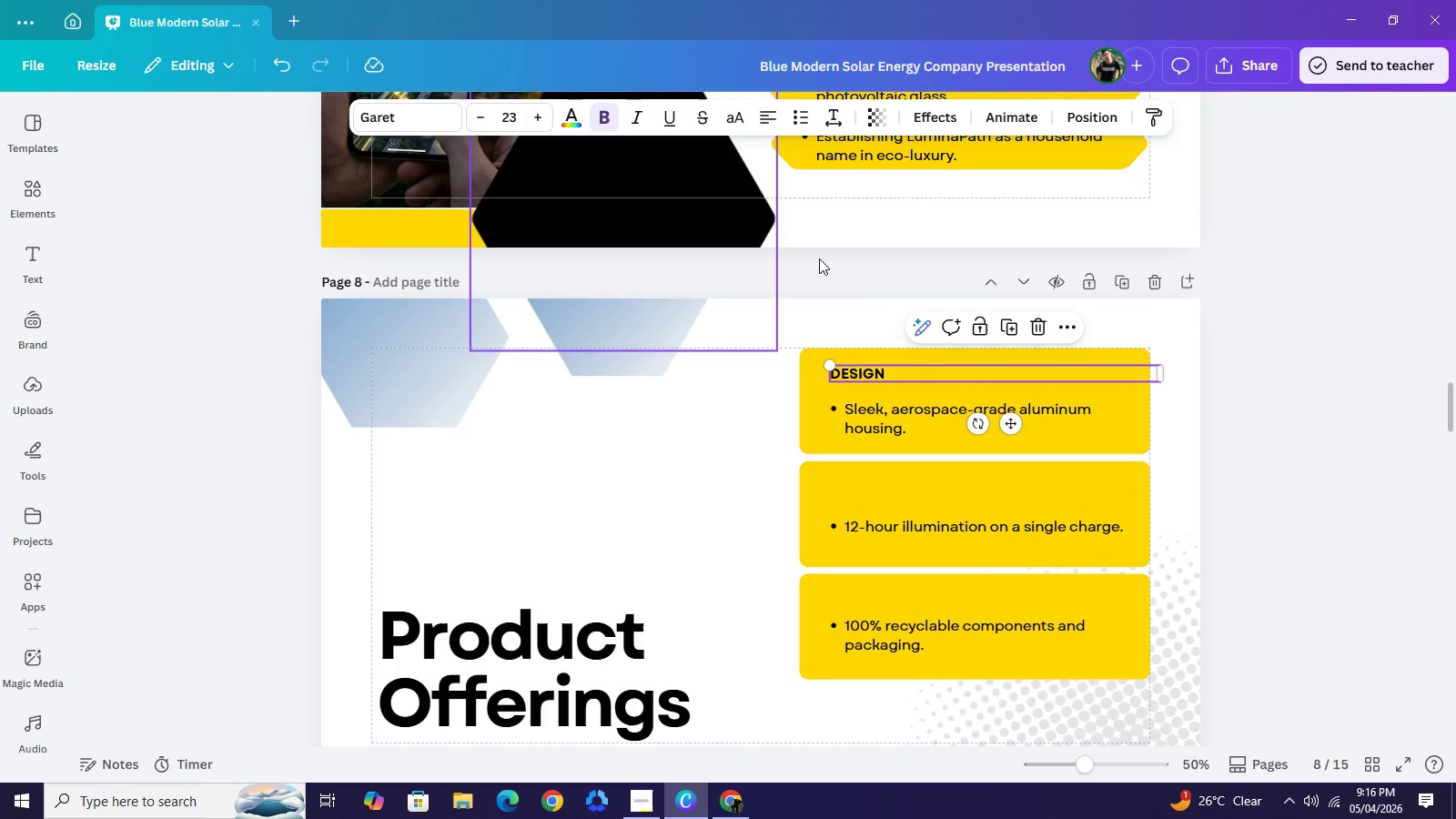 
wait(6.81)
 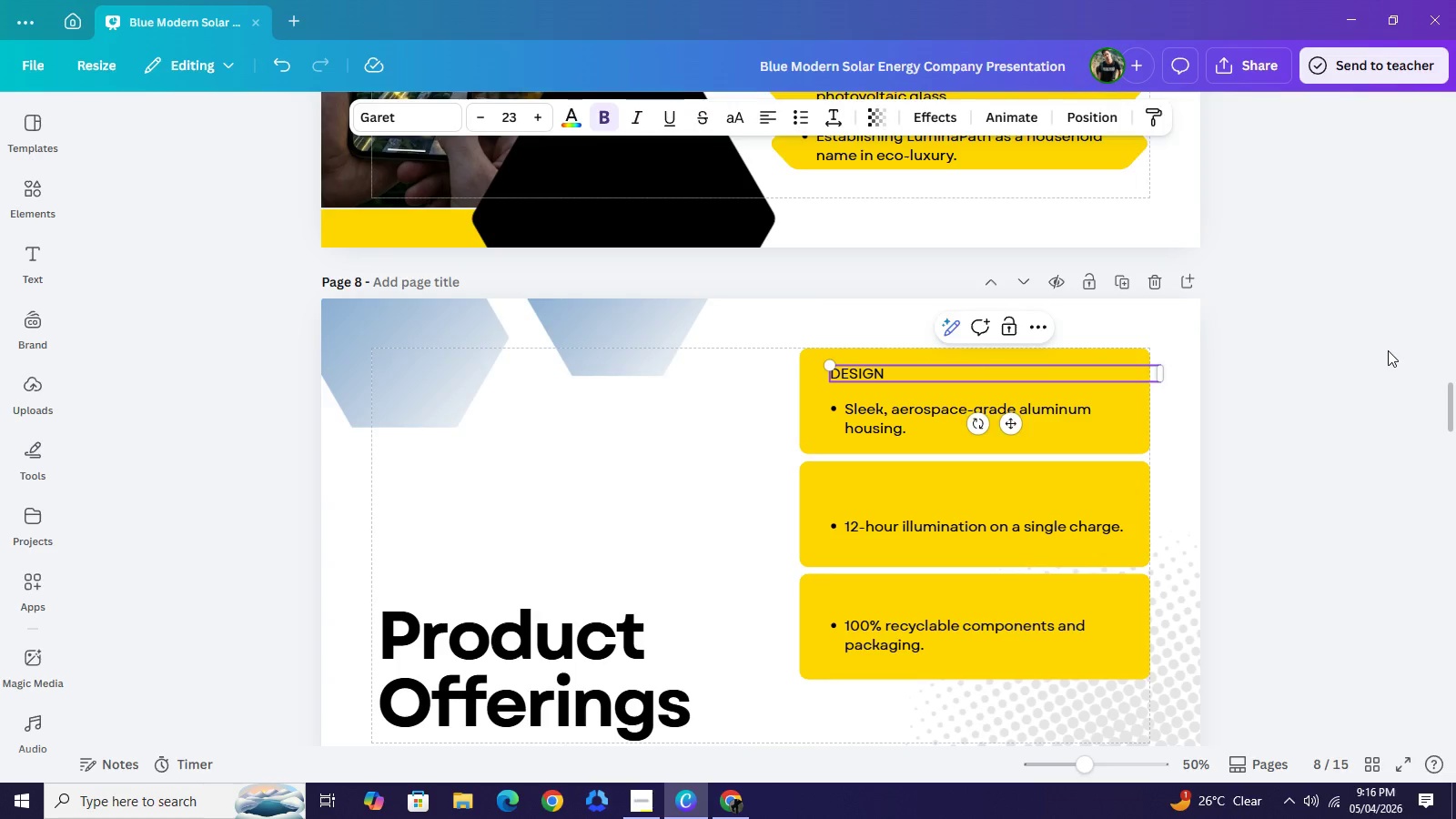 
left_click_drag(start_coordinate=[1162, 379], to_coordinate=[960, 379])
 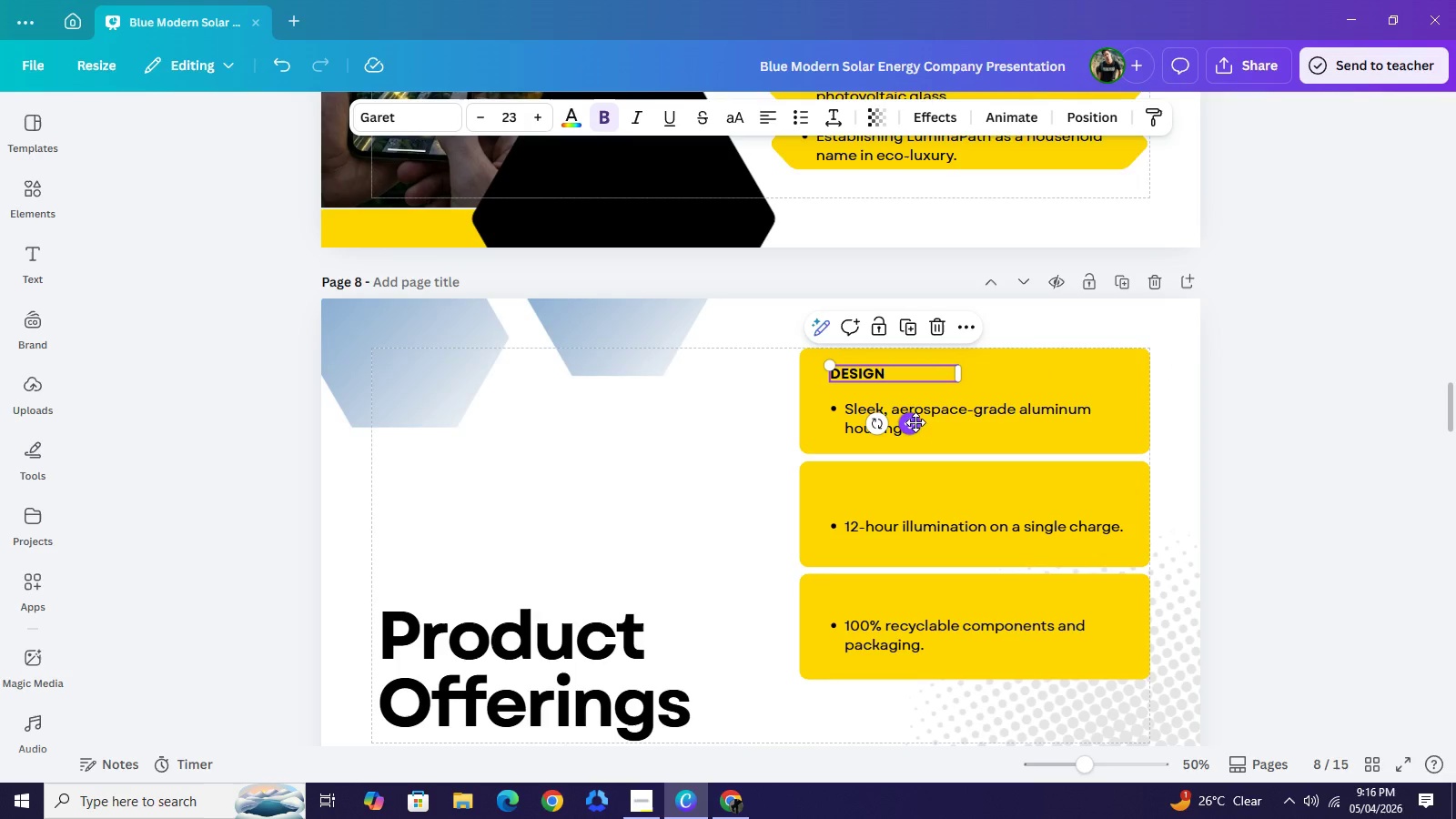 
left_click_drag(start_coordinate=[909, 422], to_coordinate=[927, 424])
 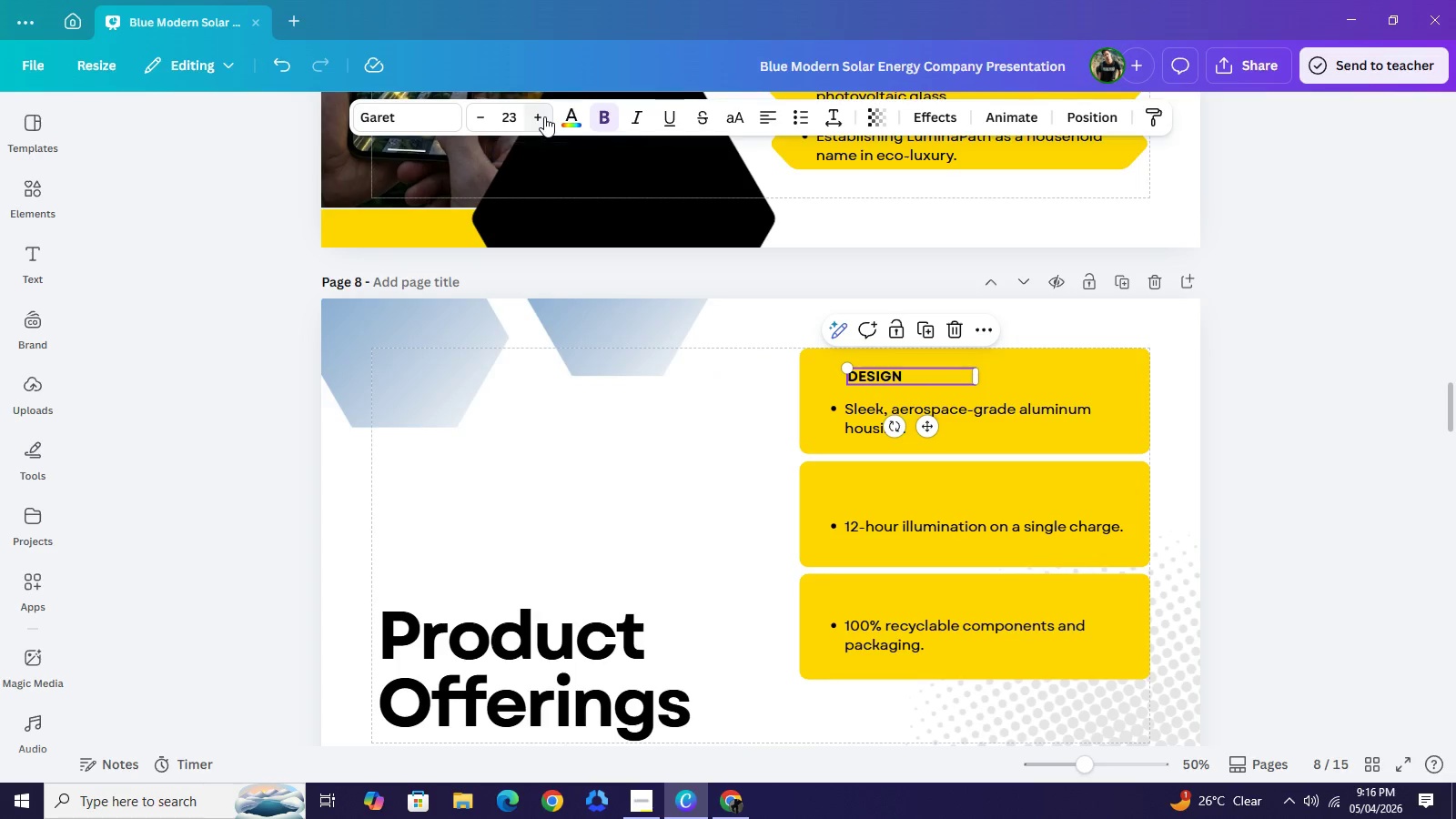 
double_click([544, 116])
 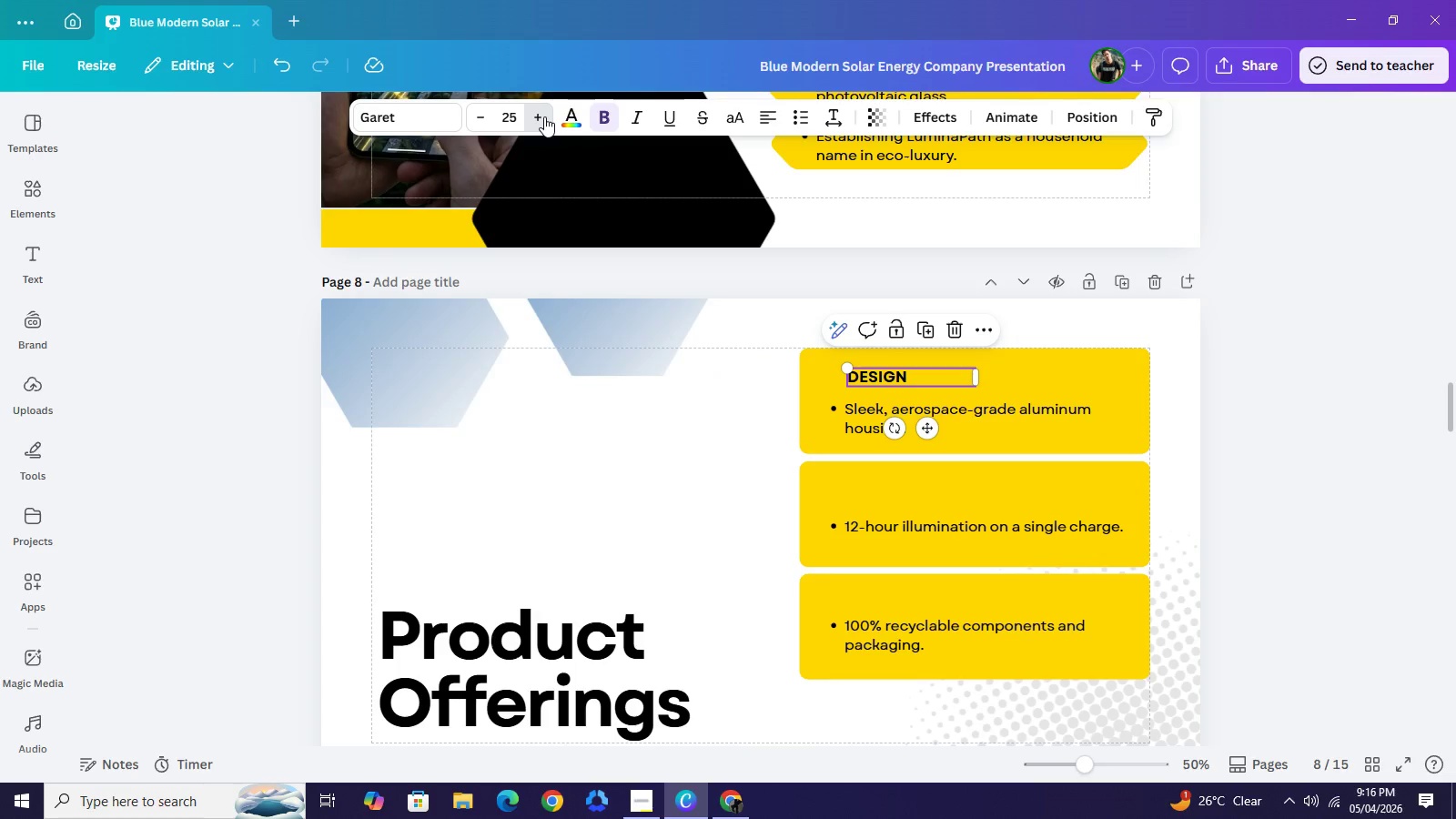 
triple_click([544, 116])
 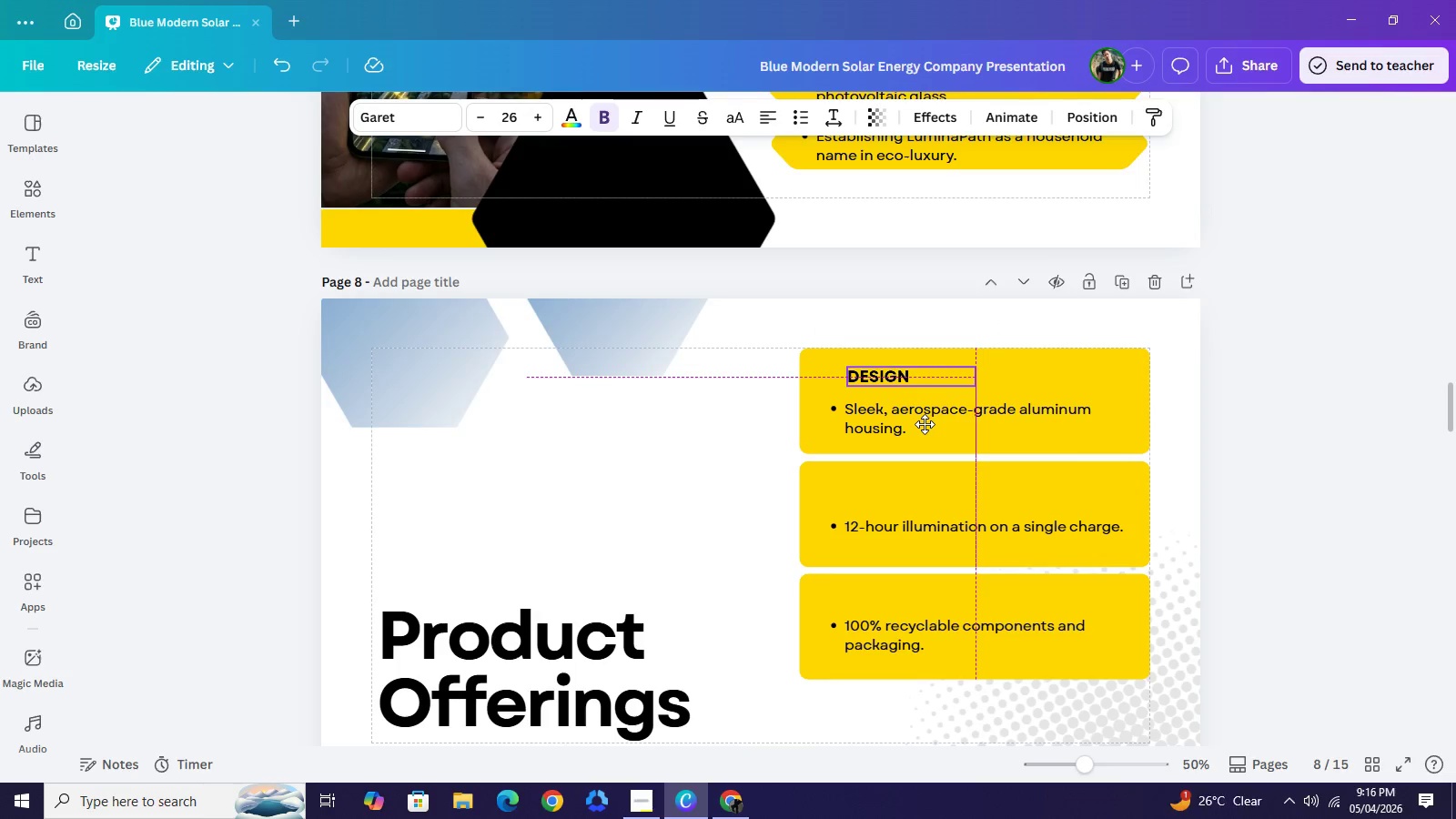 
wait(7.3)
 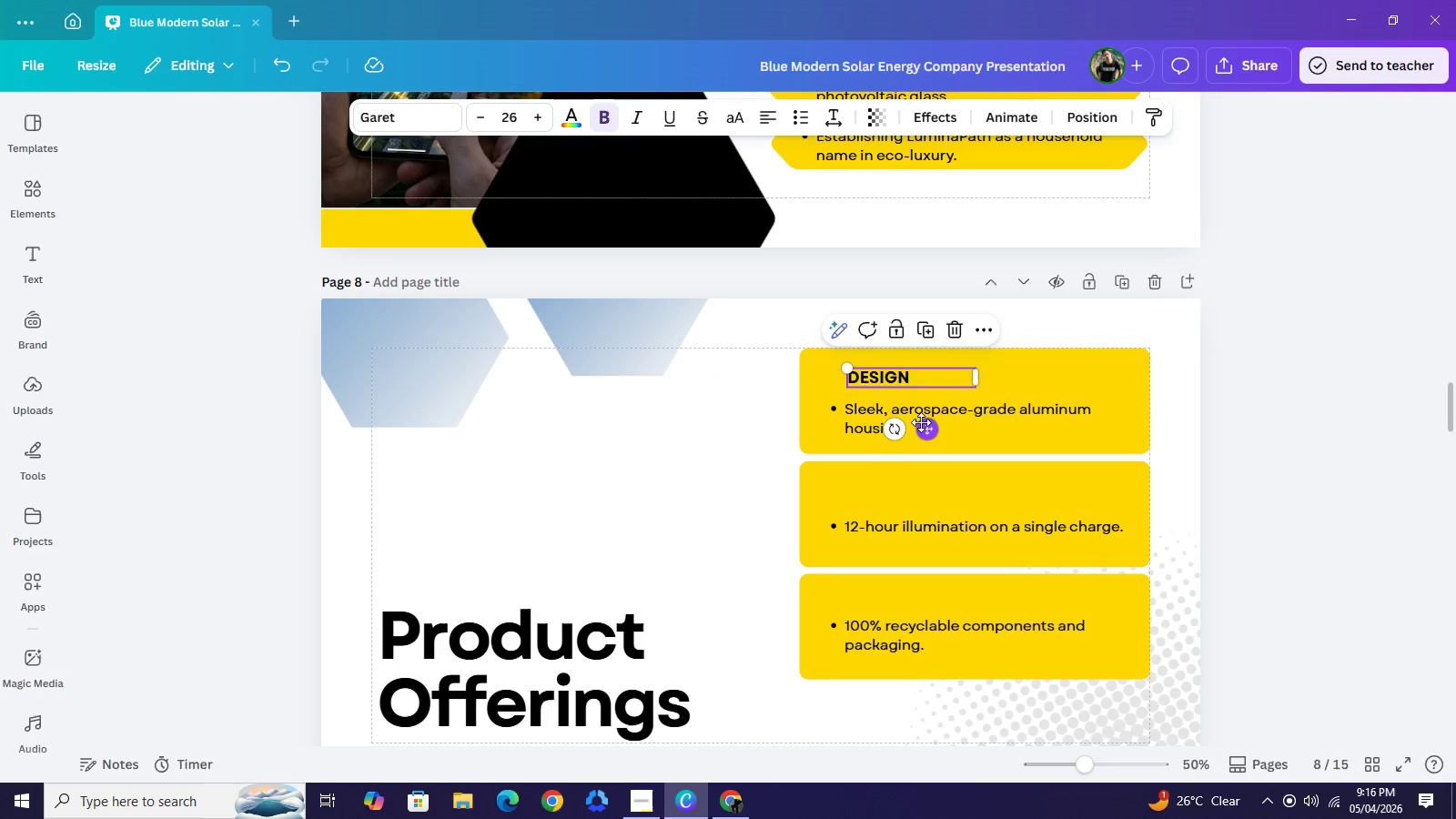 
key(ArrowLeft)
 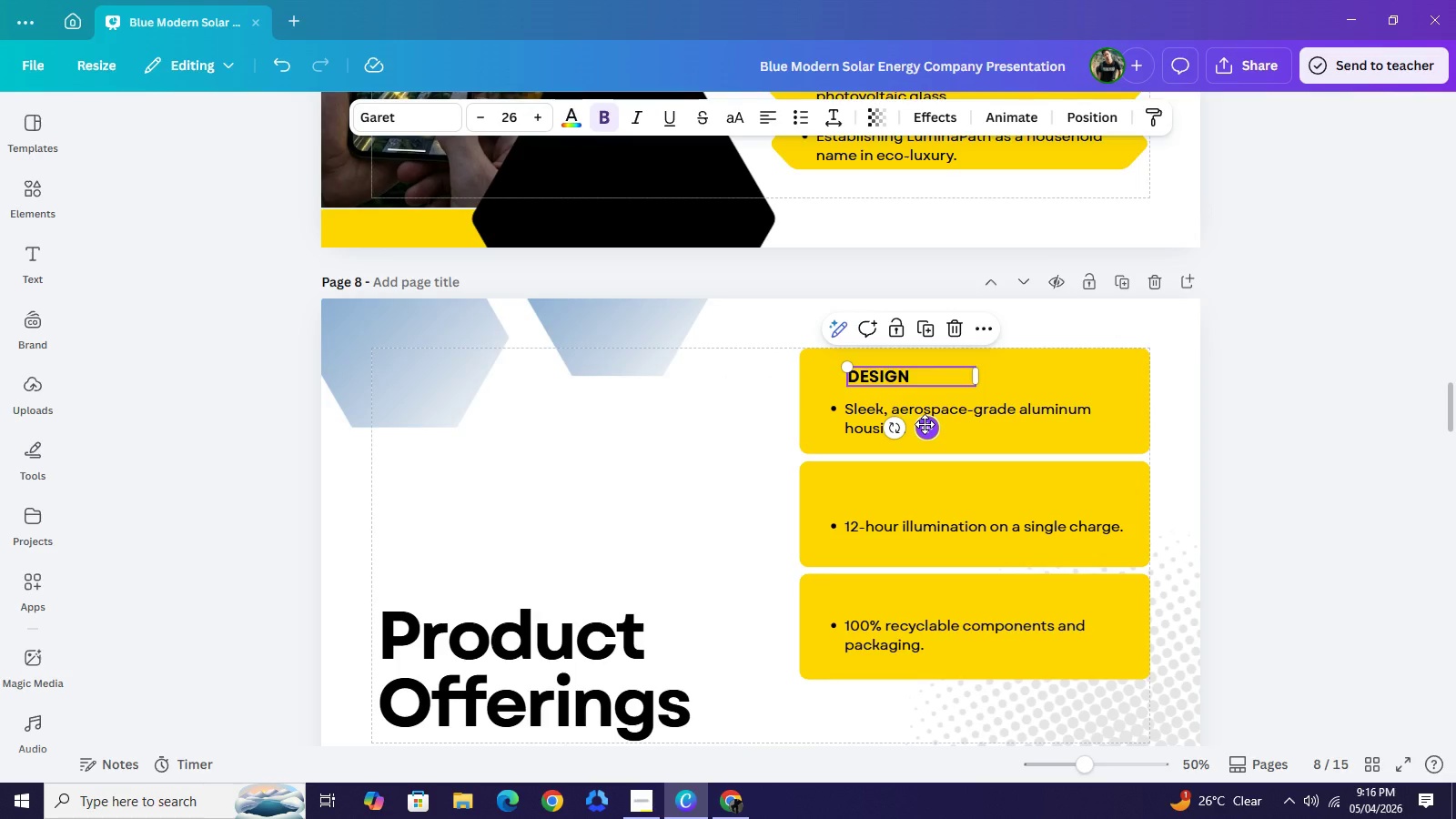 
key(ArrowLeft)
 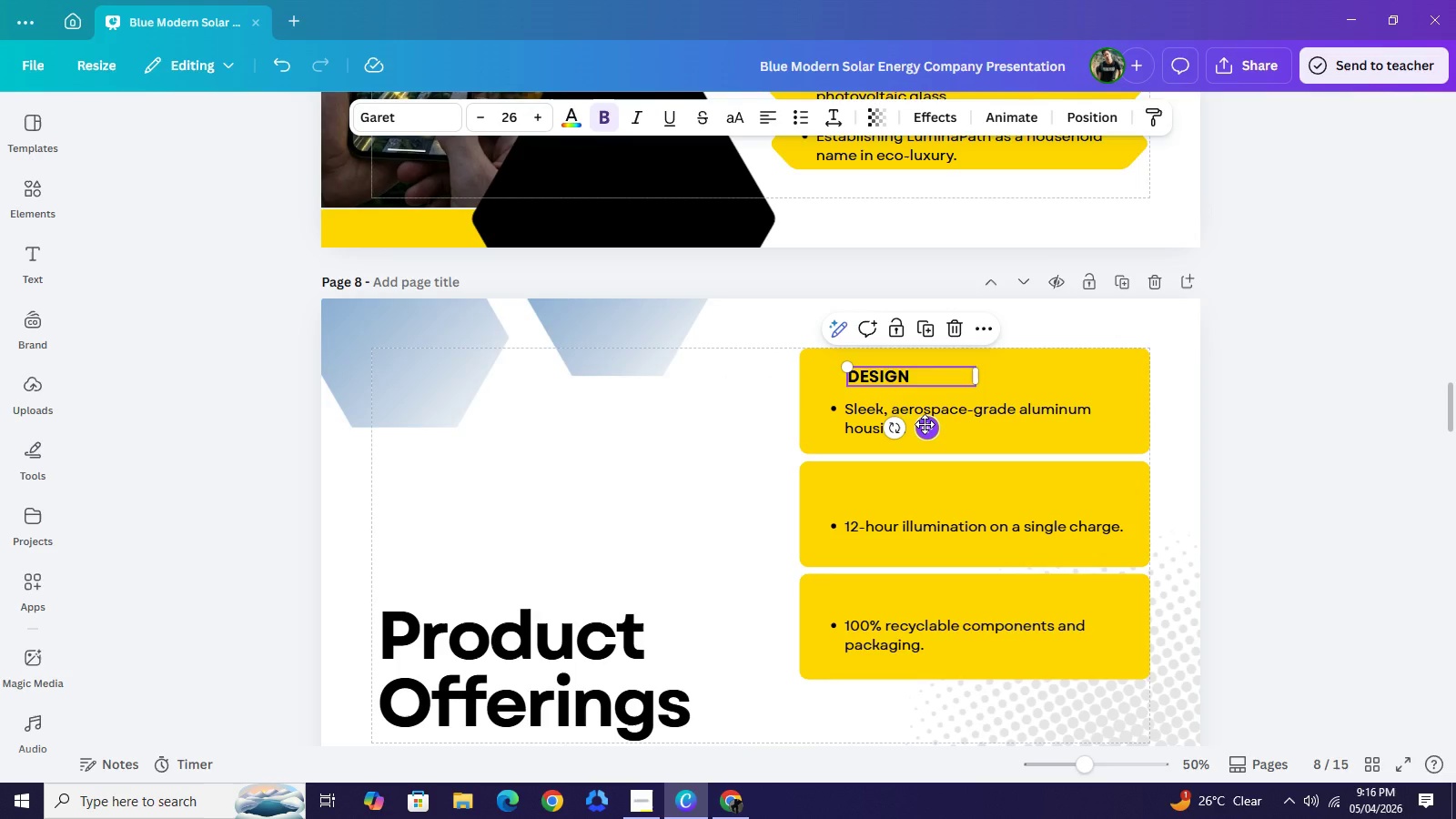 
key(ArrowLeft)
 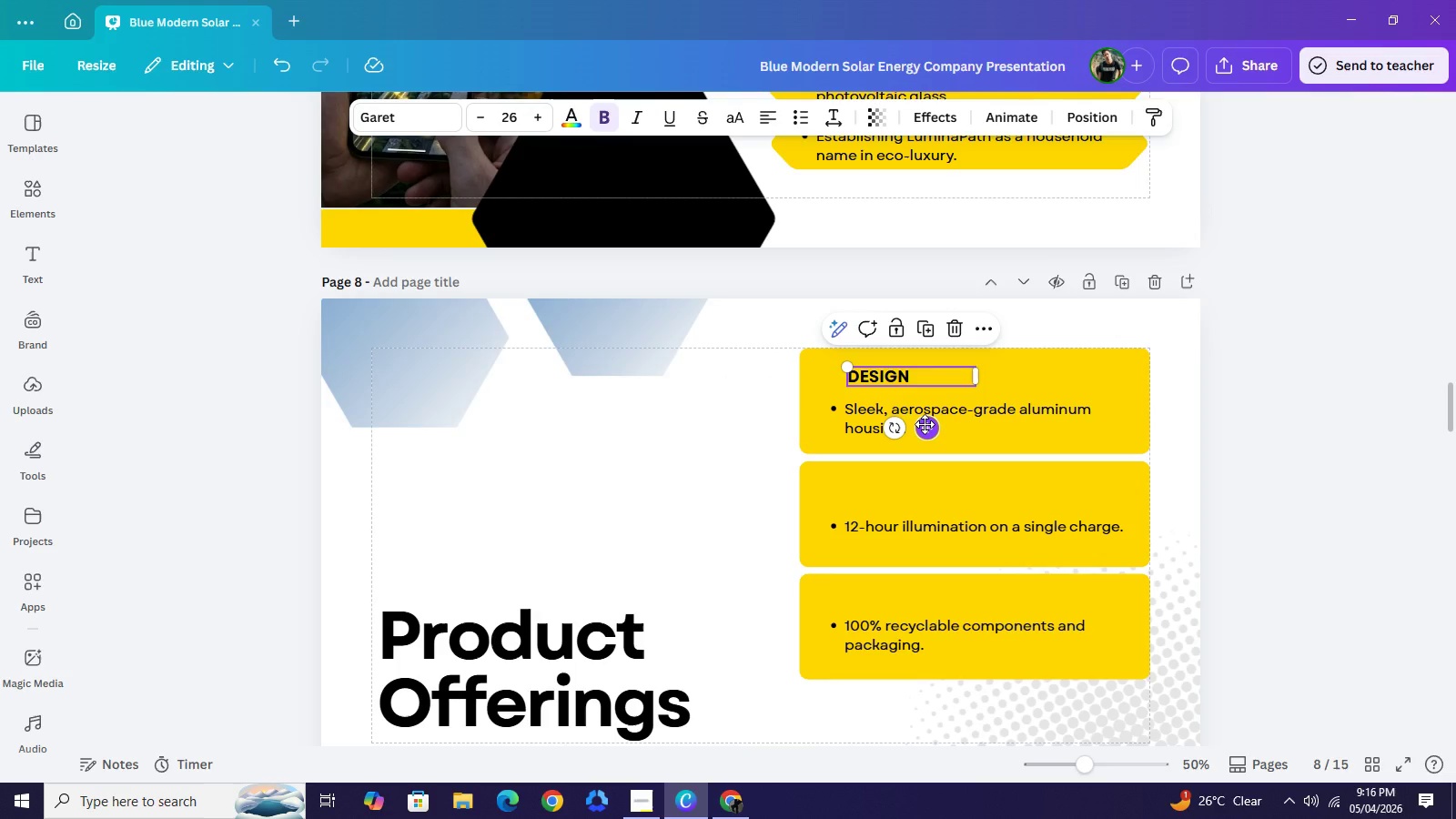 
key(ArrowLeft)
 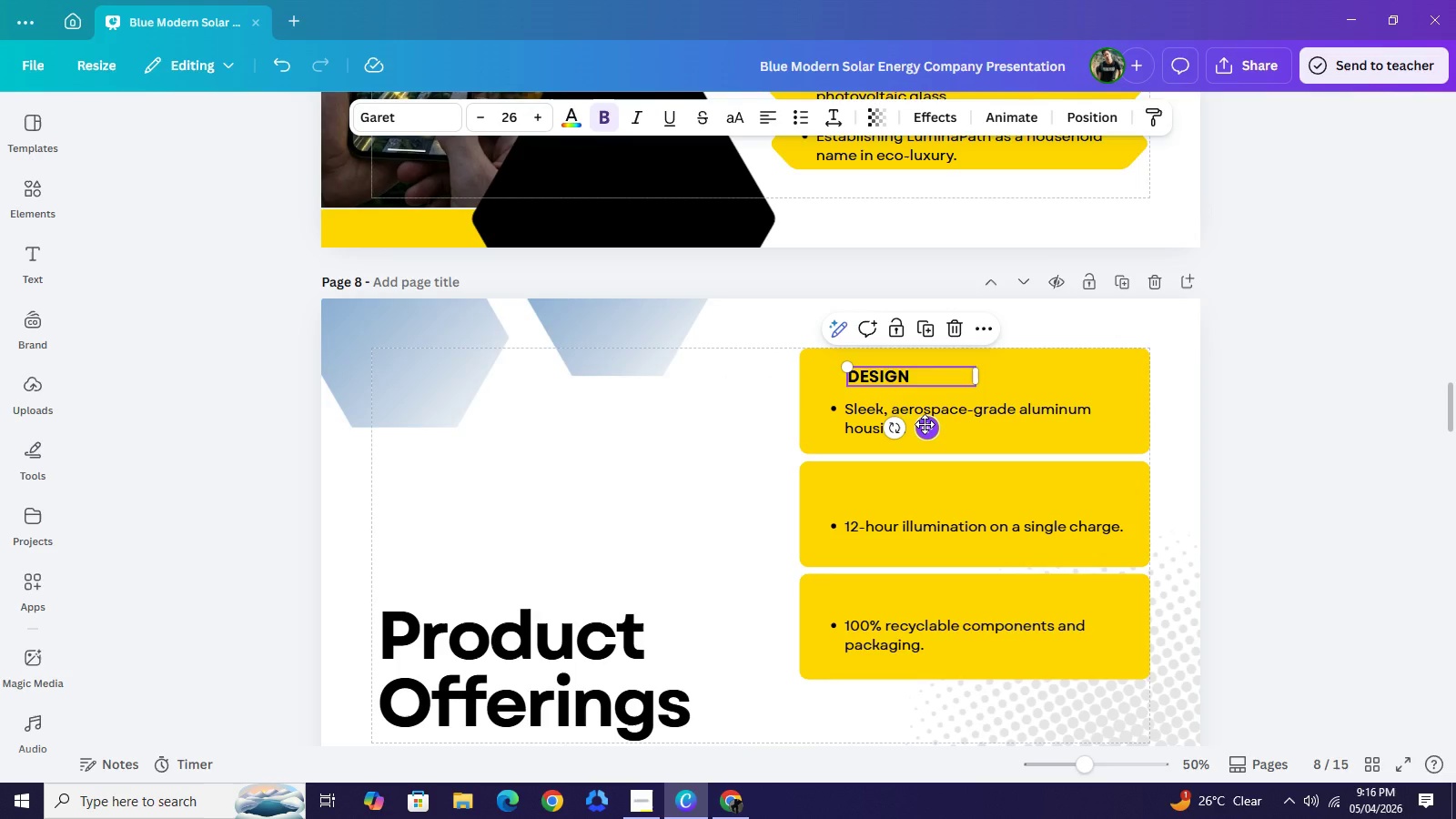 
key(ArrowLeft)
 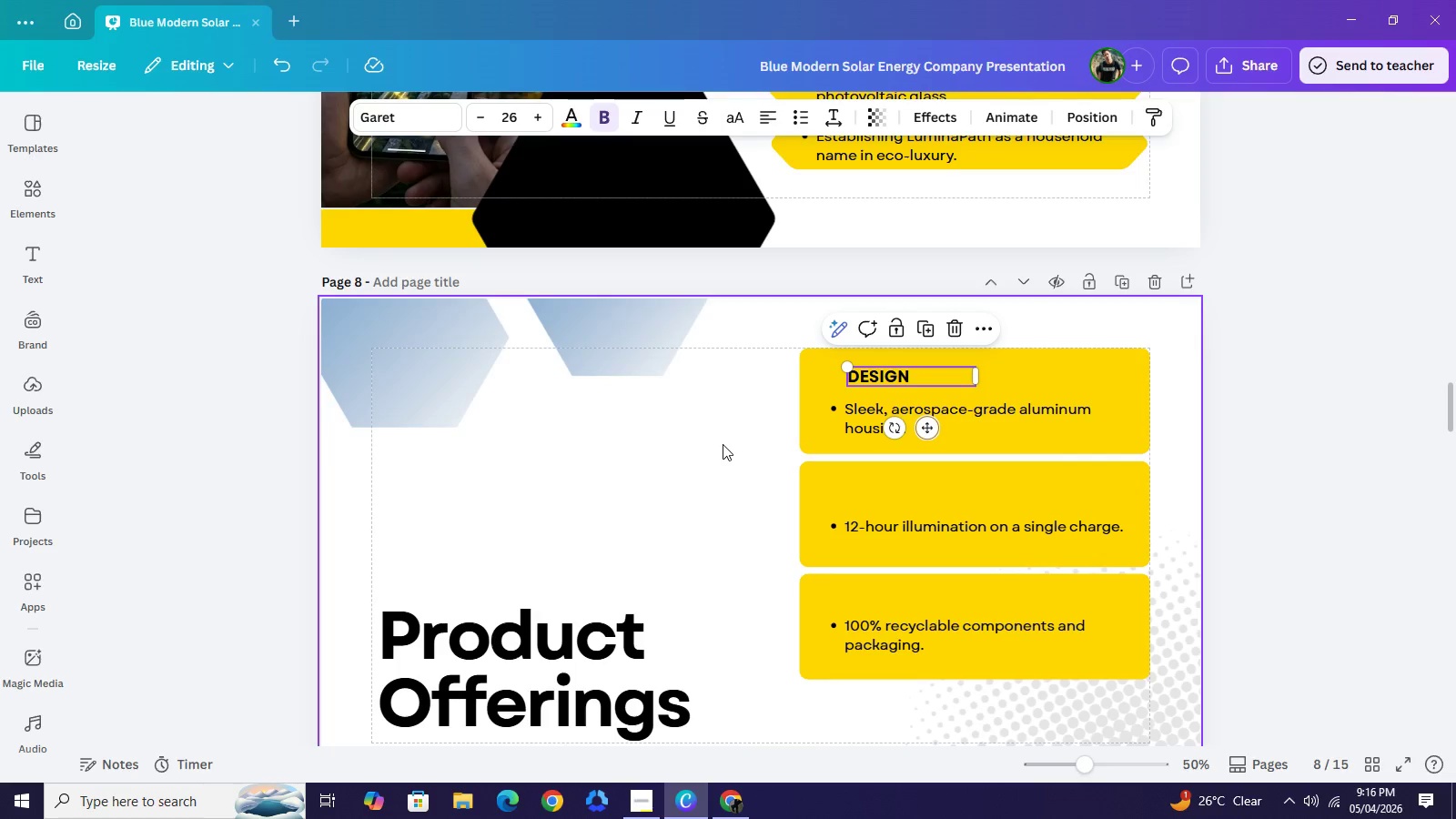 
left_click([723, 444])
 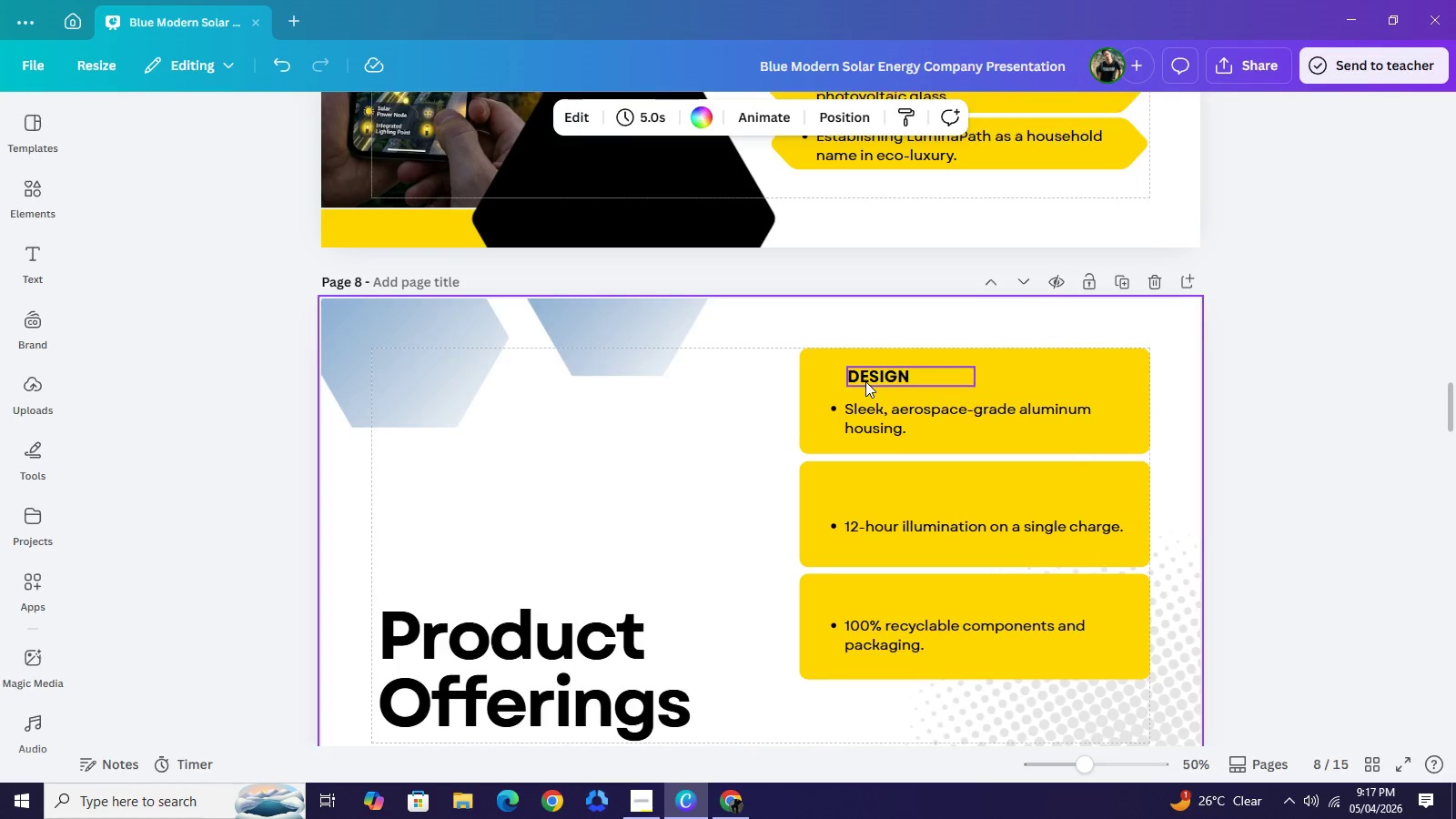 
left_click([865, 381])
 